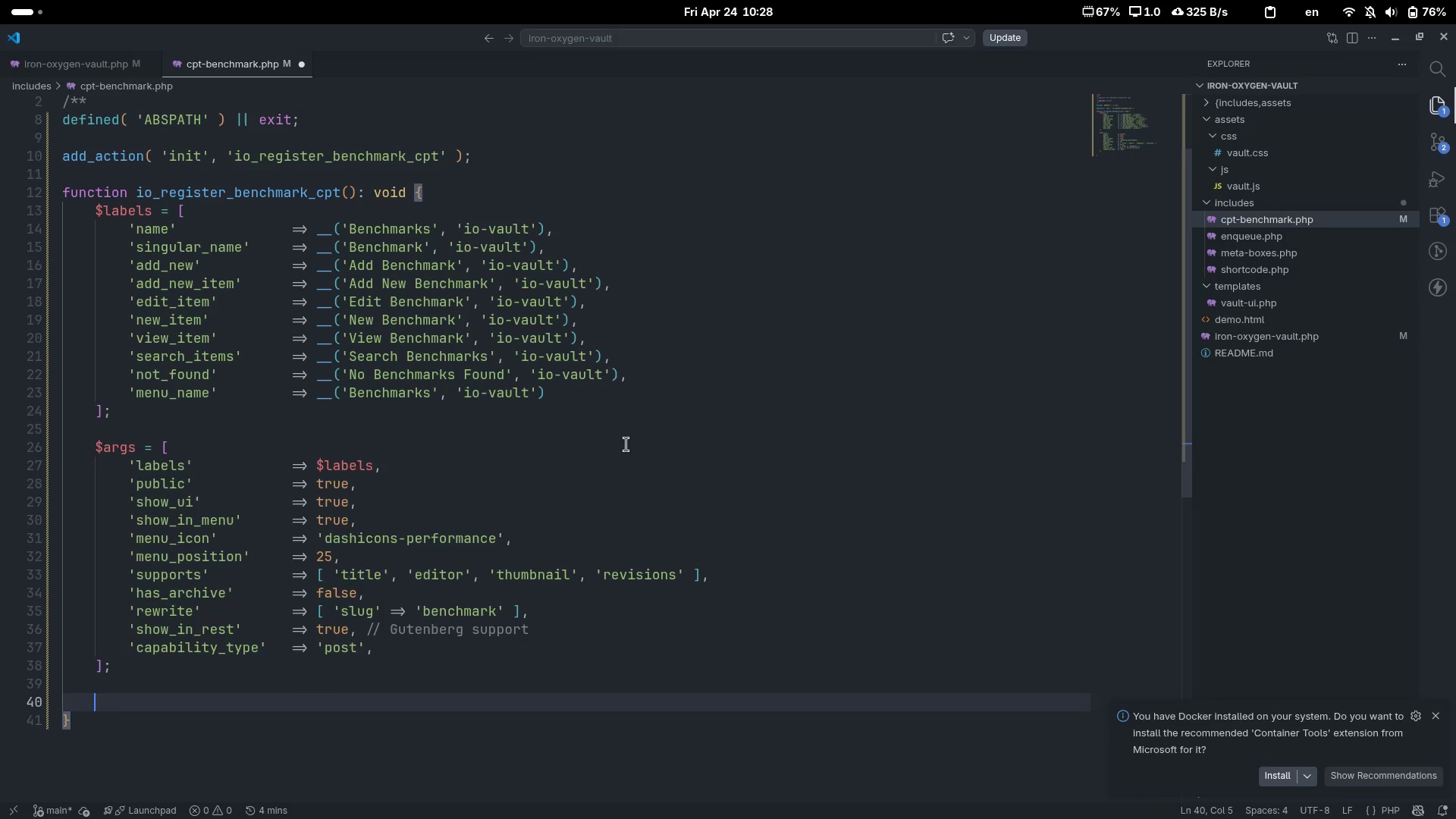 
type(regs)
key(Backspace)
 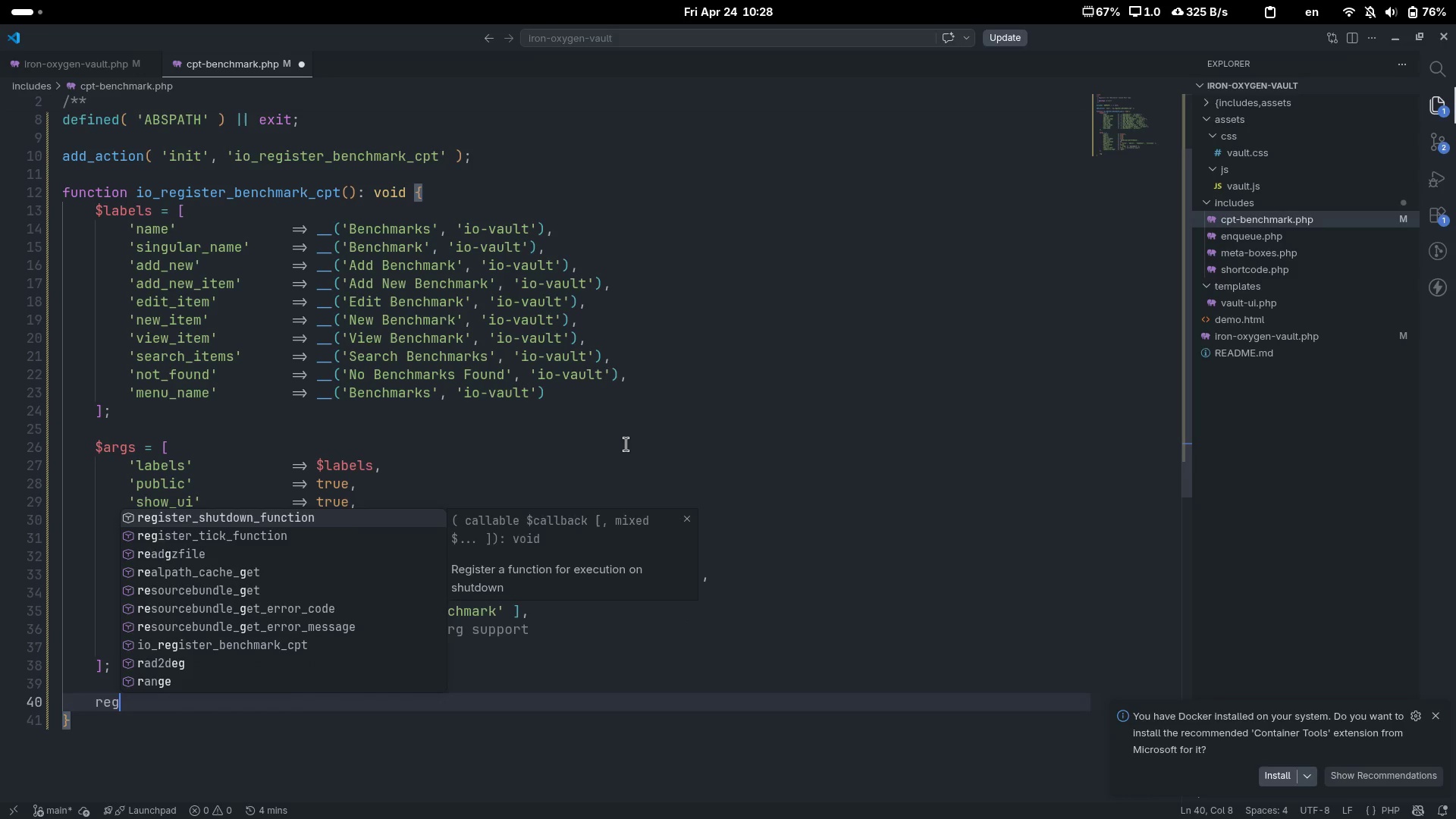 
key(Control+ControlLeft)
 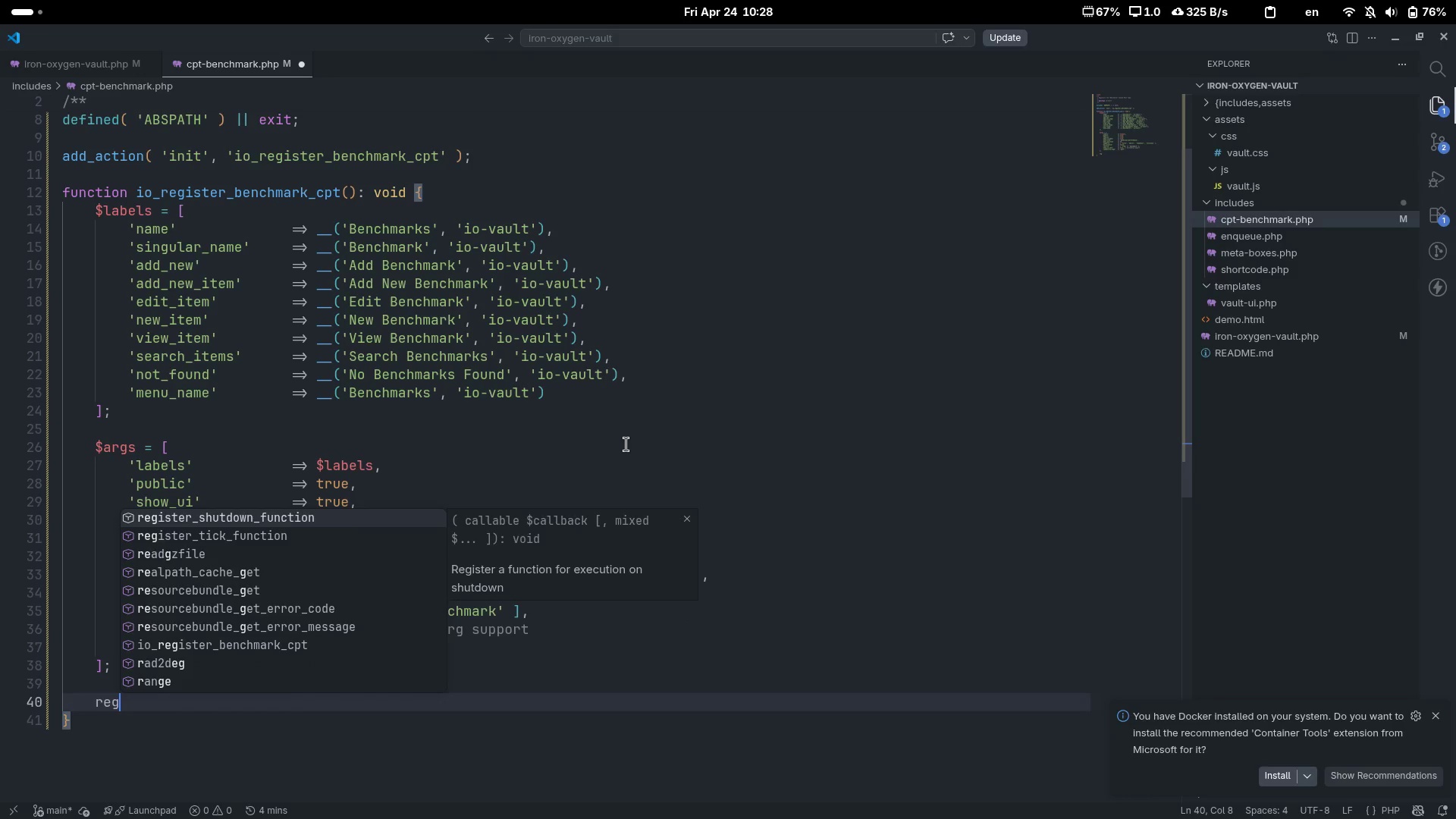 
key(Control+Backspace)
 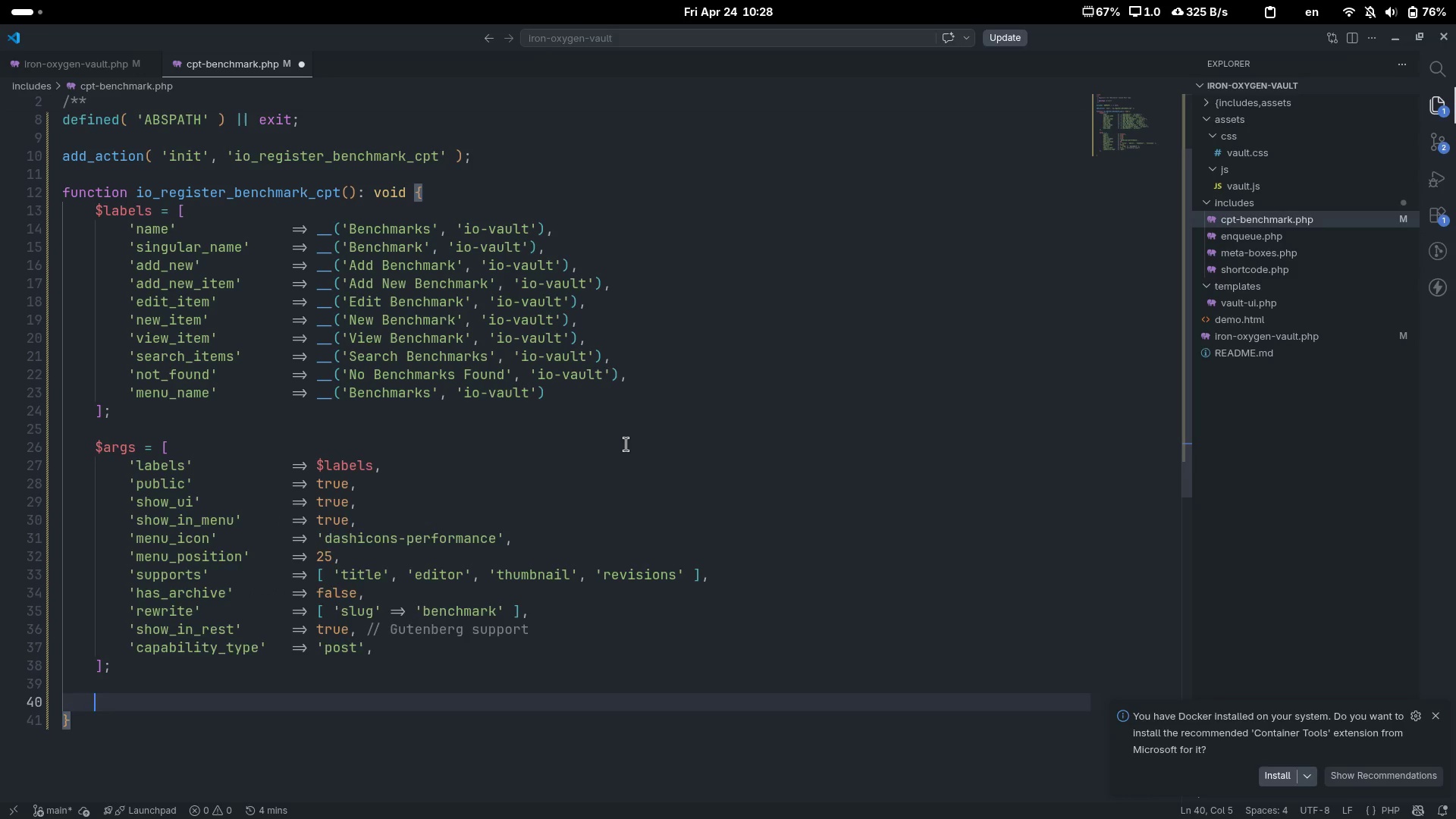 
type(registred+)
key(Backspace)
type(_post_type )
key(Backspace)
type(( )
 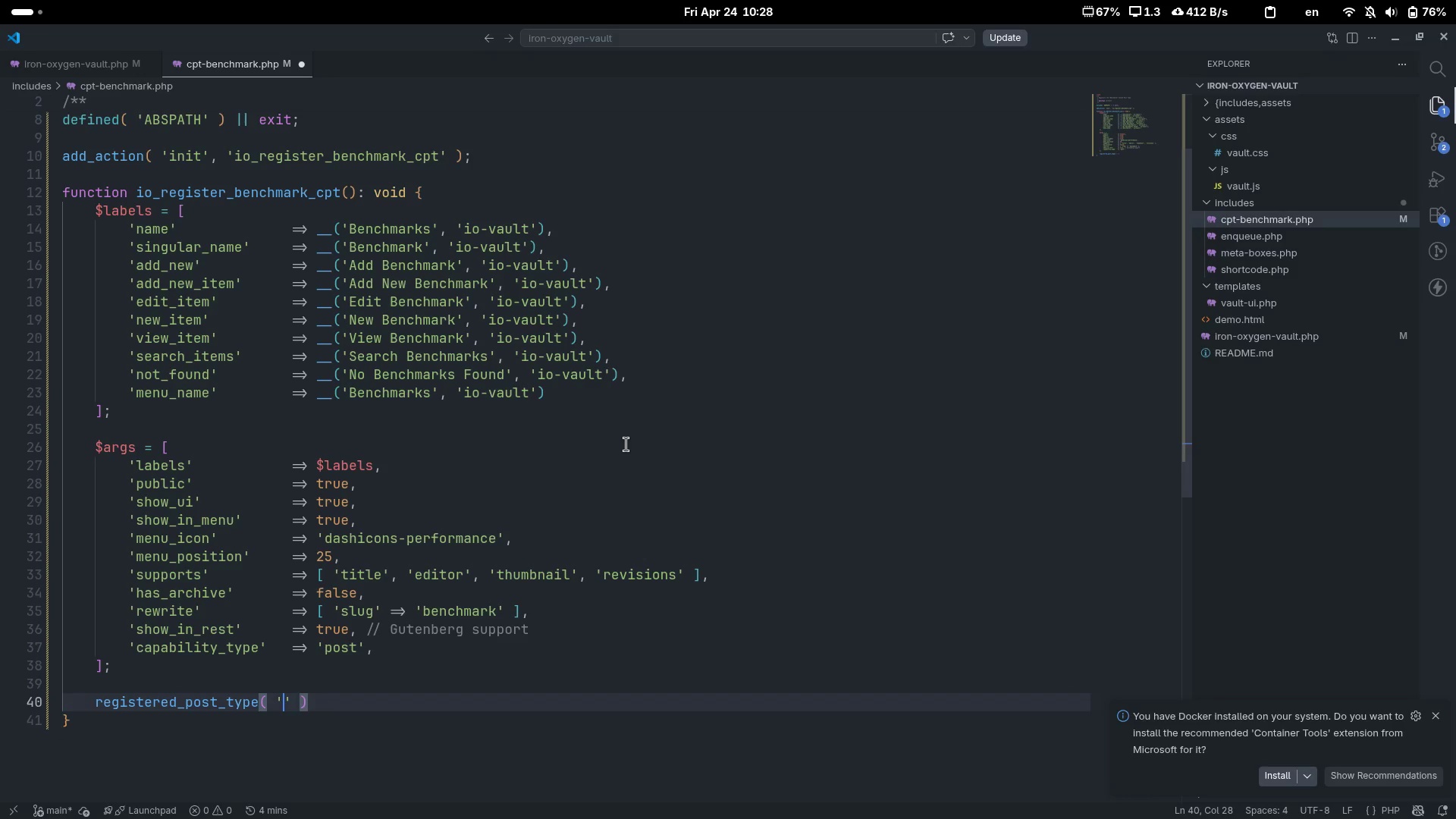 
key(ArrowLeft)
 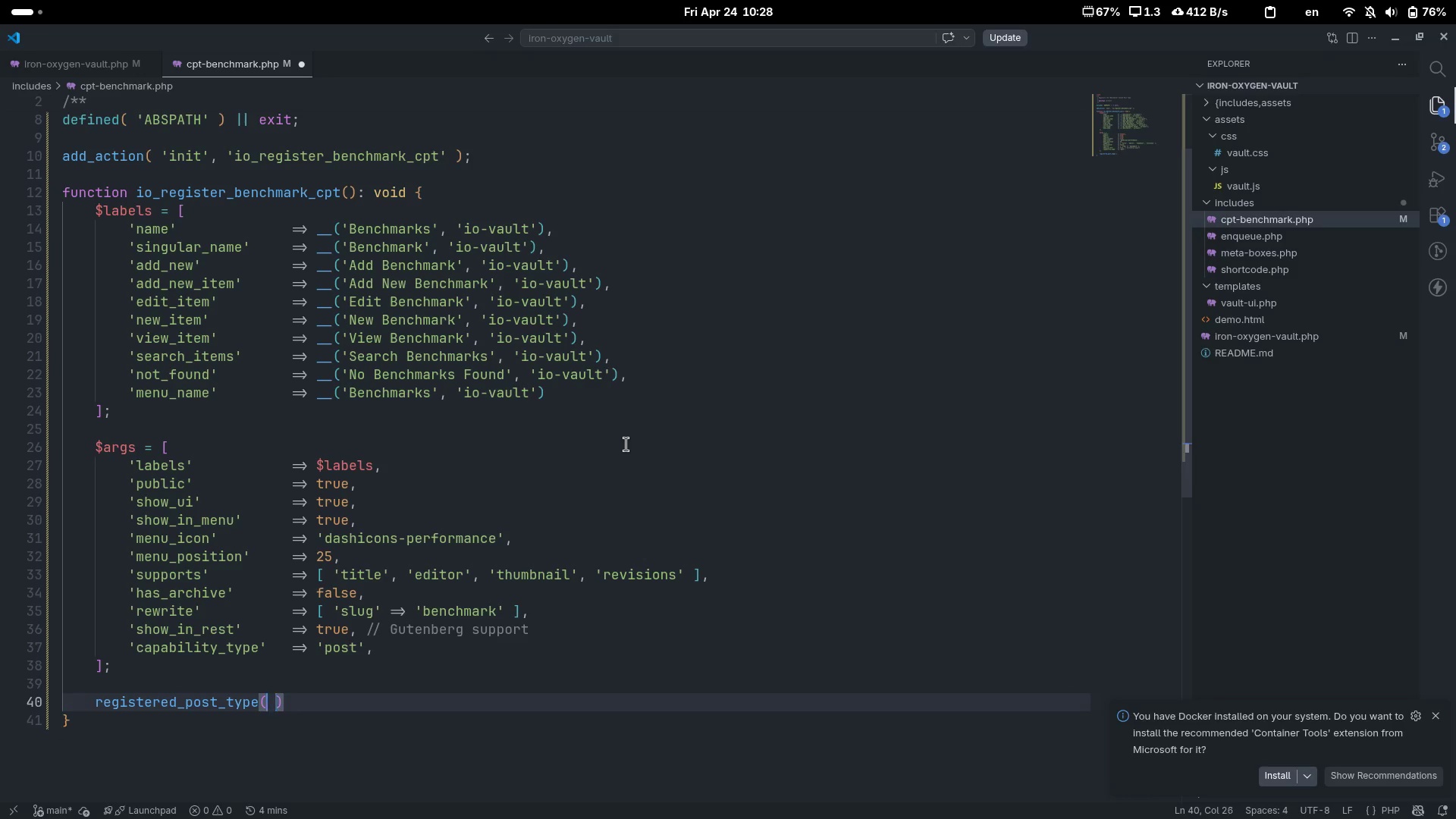 
type( 'io_benchmark)
 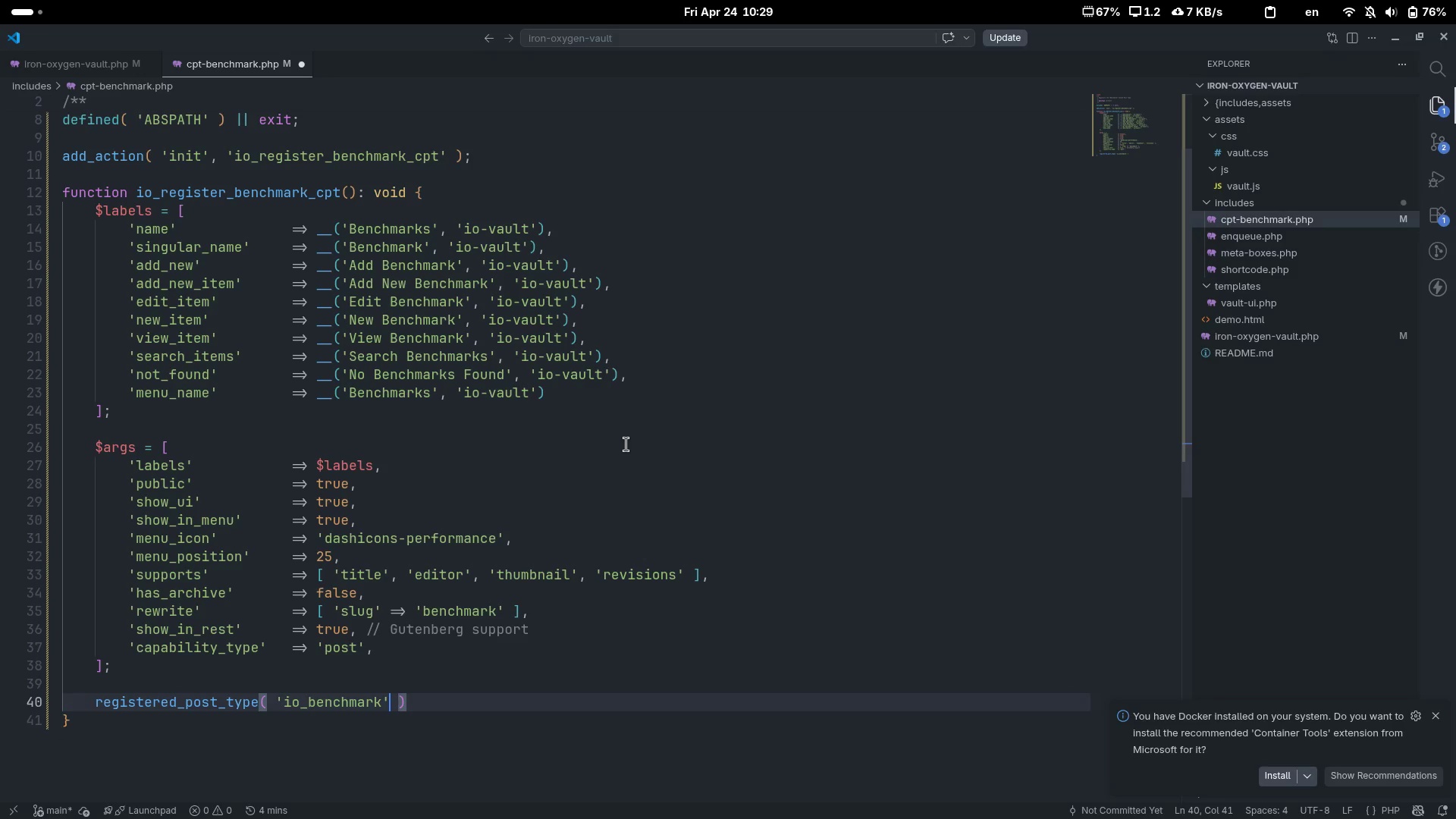 
 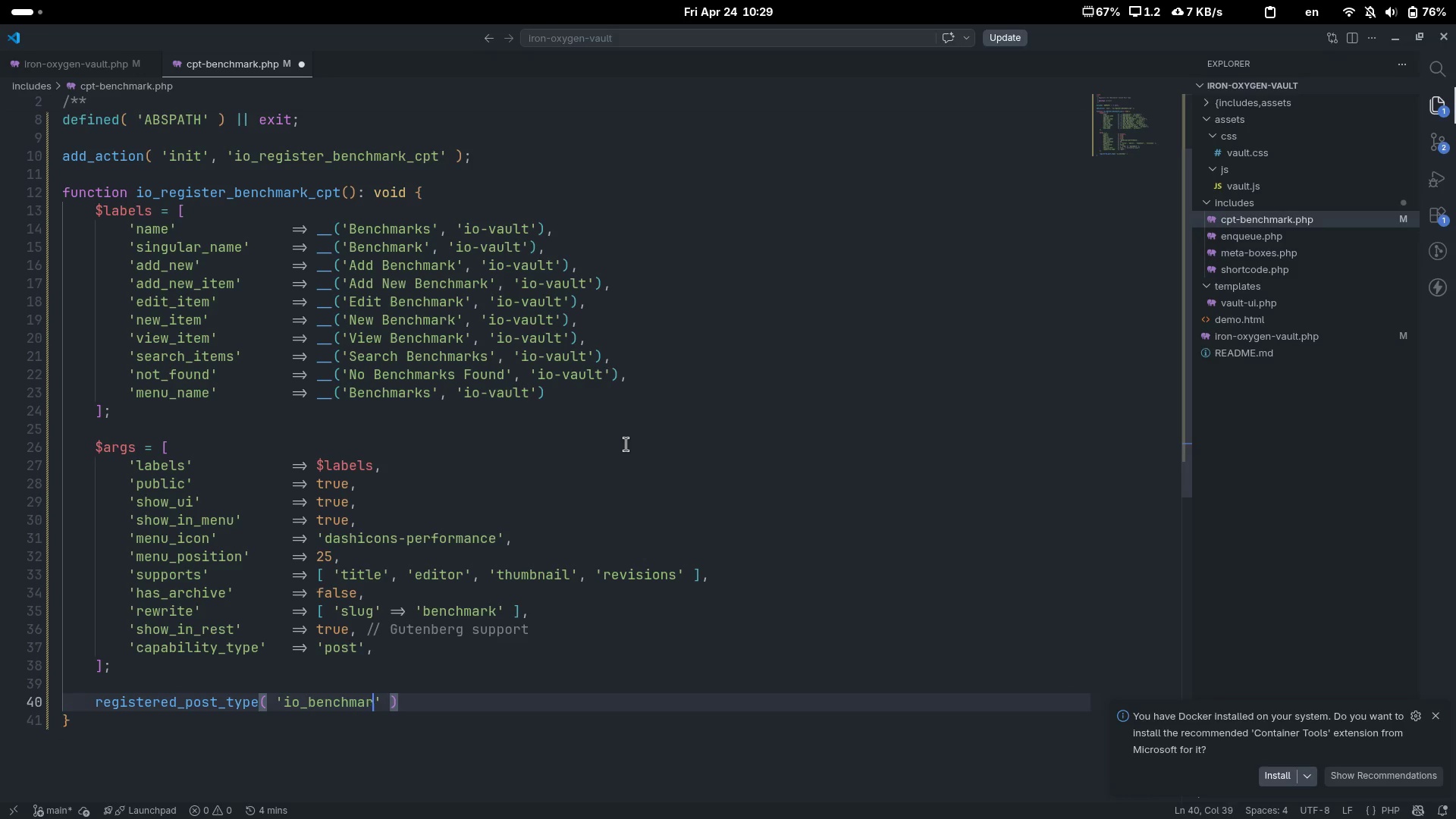 
key(ArrowRight)
 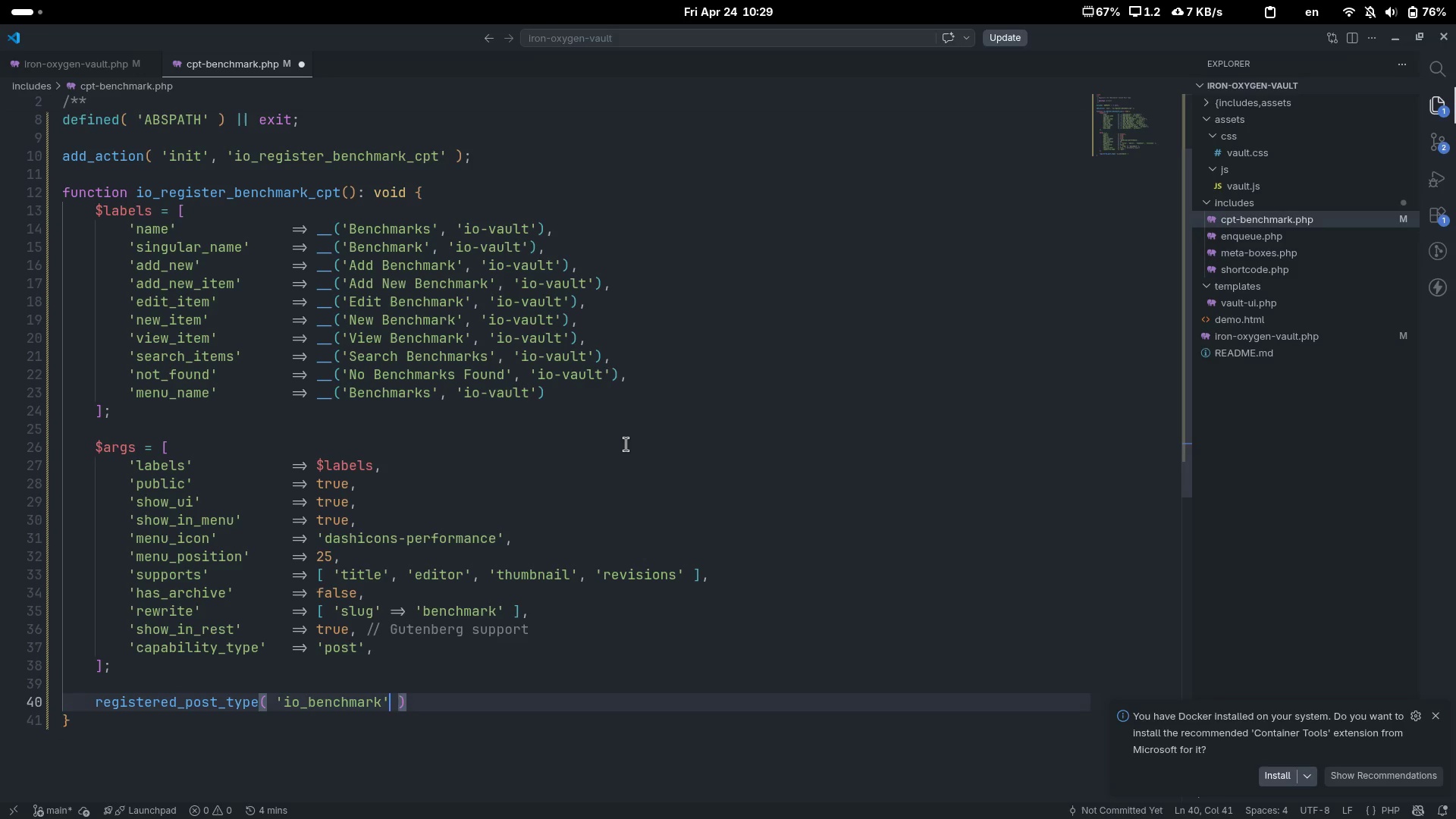 
type(m )
key(Backspace)
key(Backspace)
type(, ')
key(Backspace)
type($arg)
key(Tab)
key(Backspace)
type(s)
 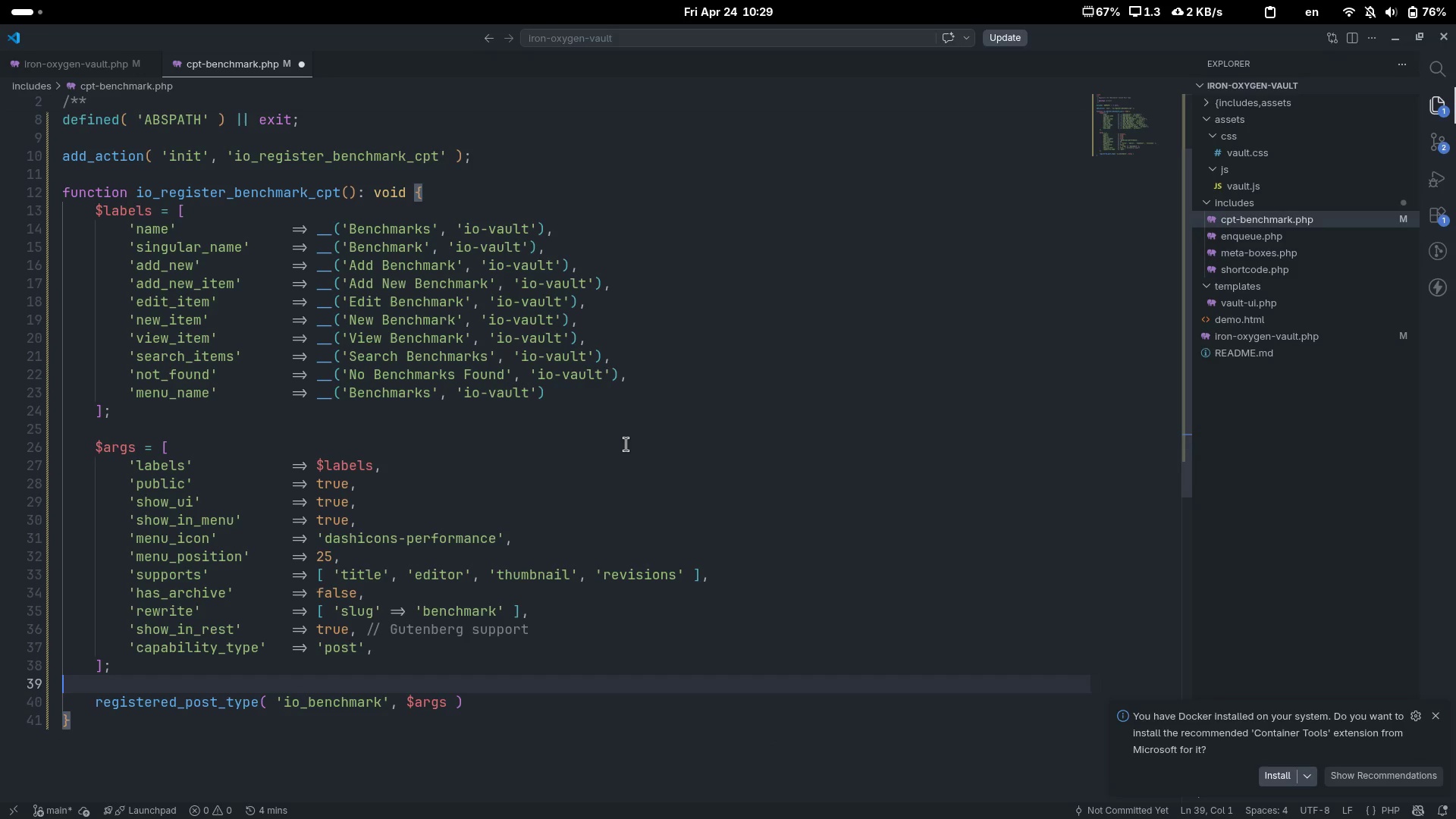 
 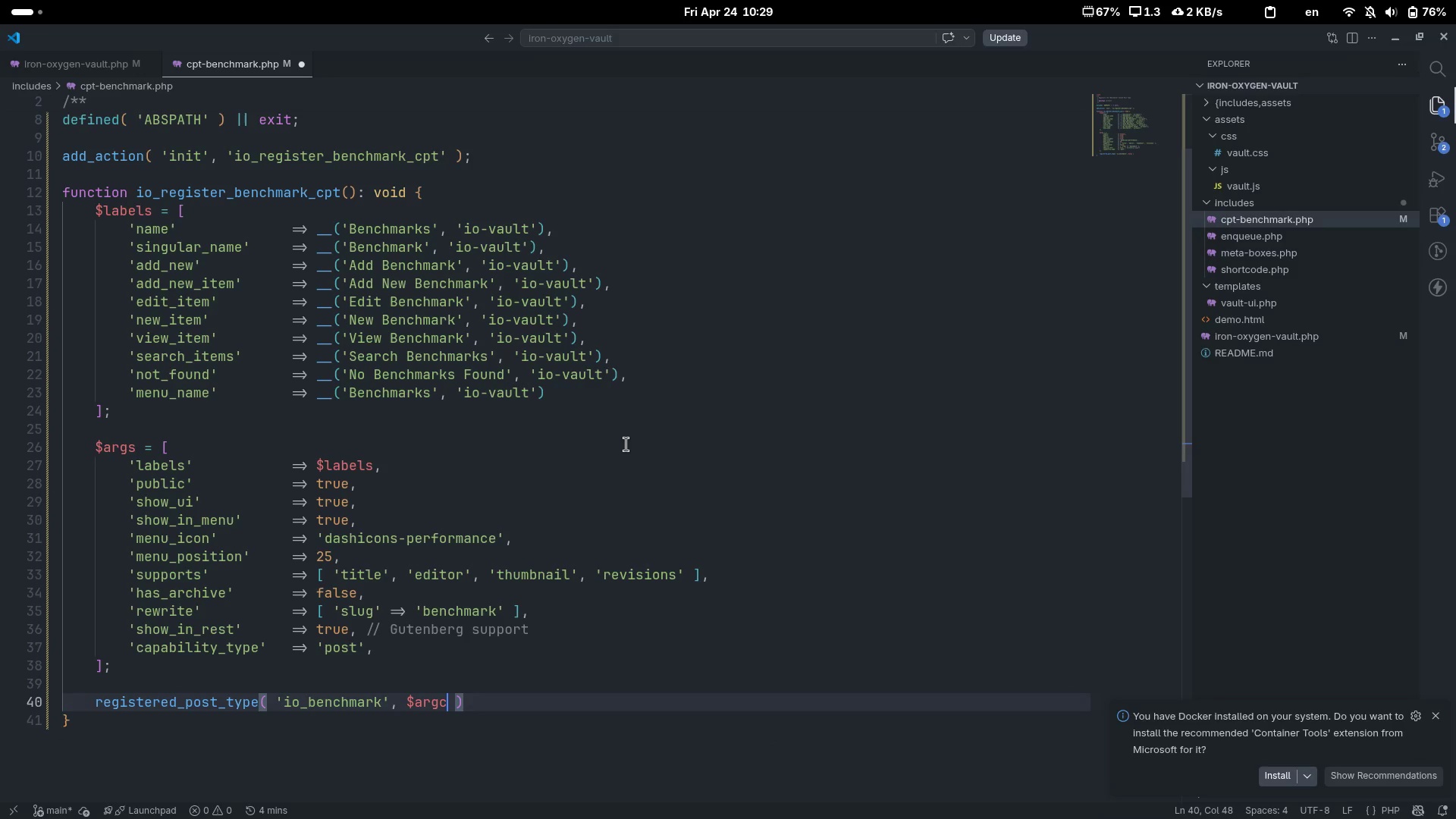 
hold_key(key=ArrowUp, duration=0.4)
 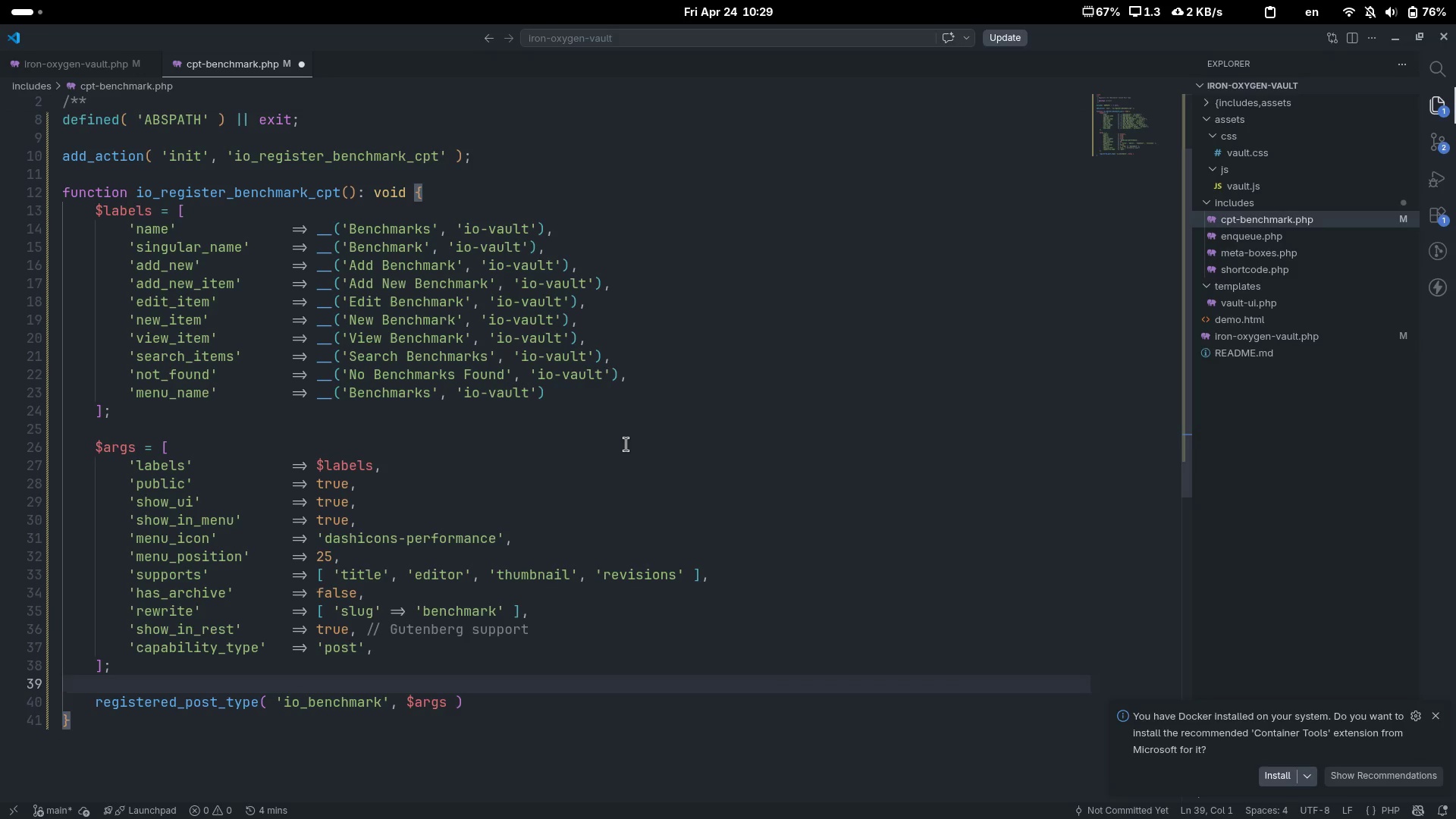 
key(ArrowDown)
 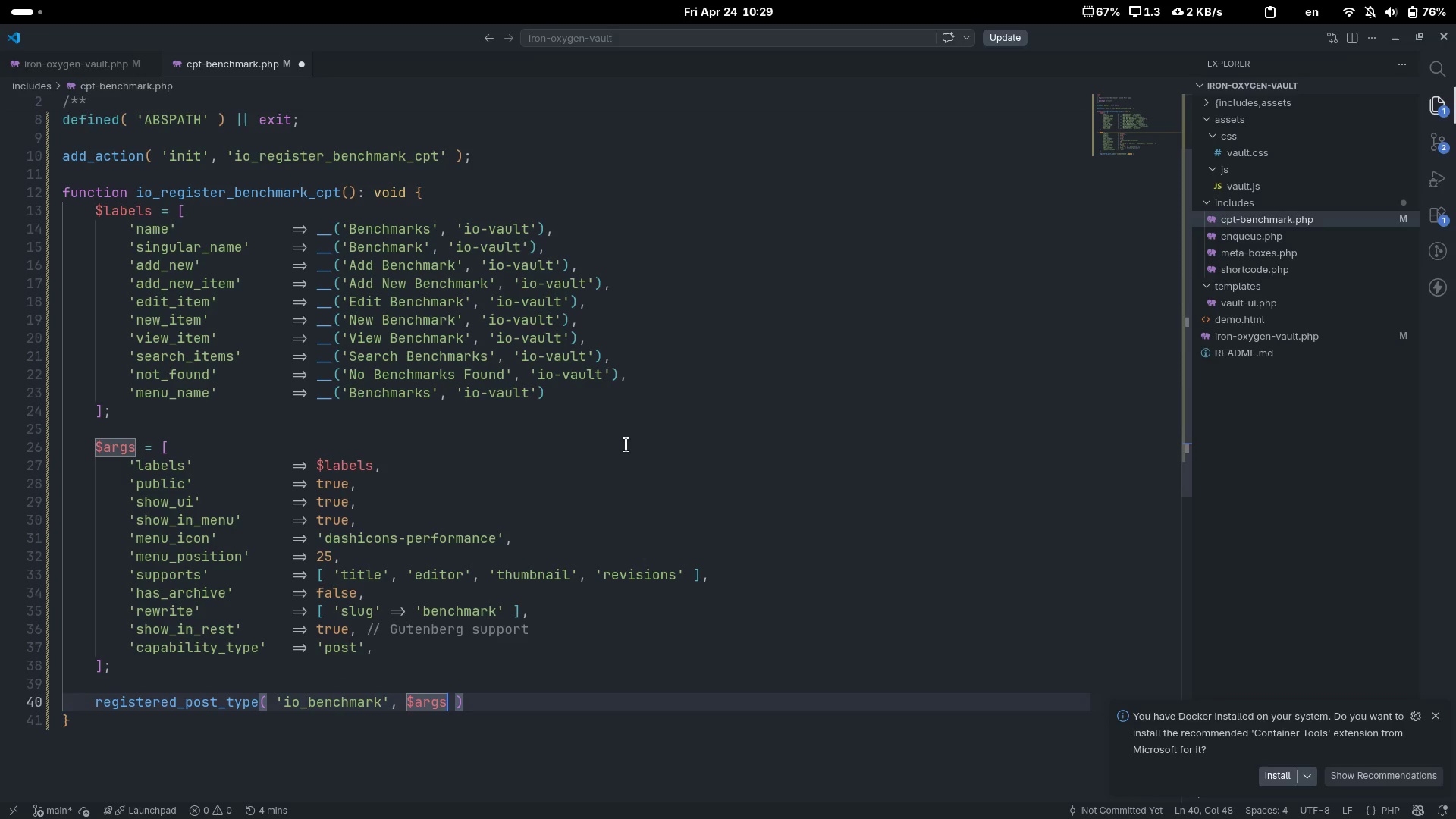 
key(End)
 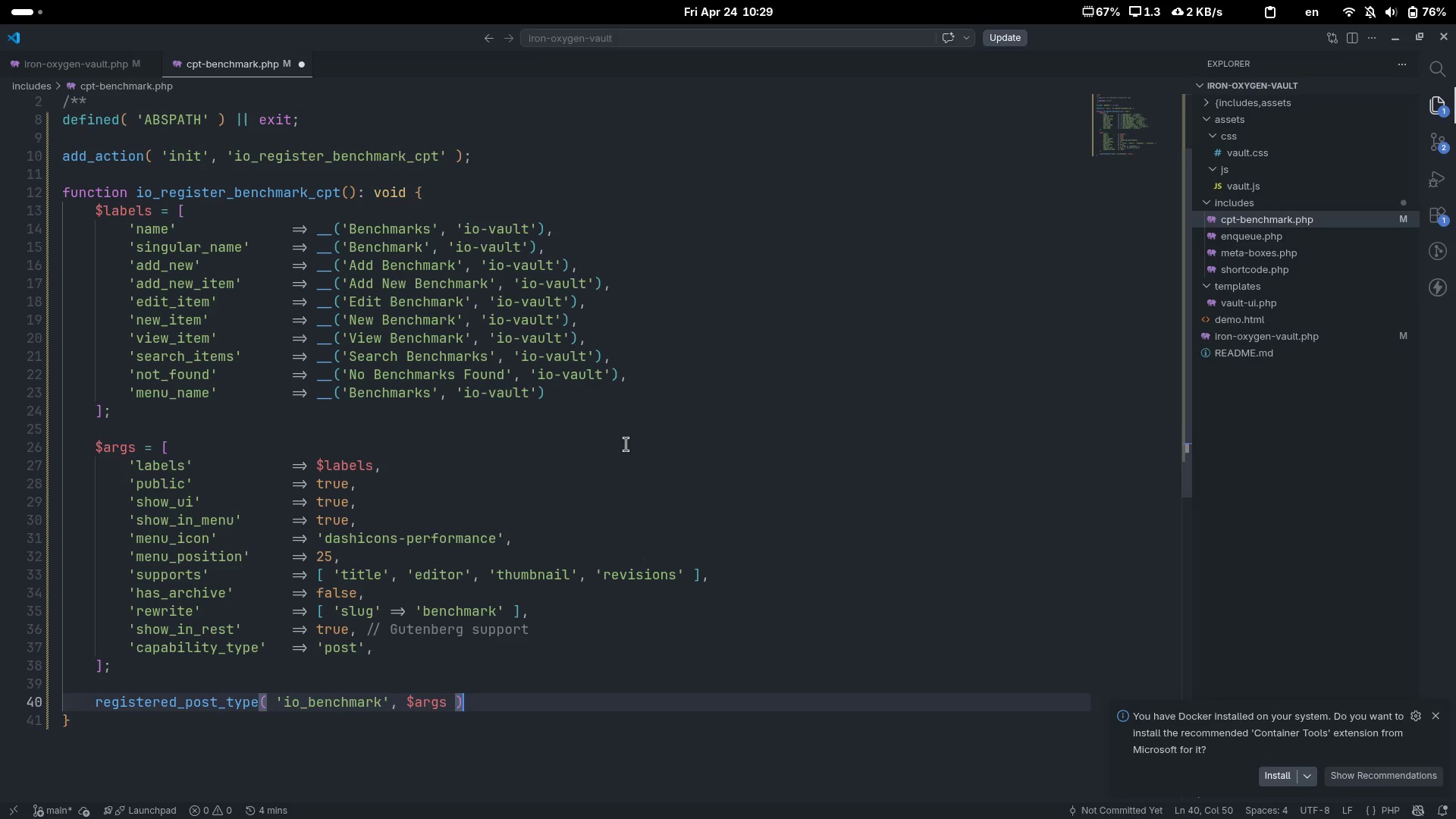 
key(Semicolon)
 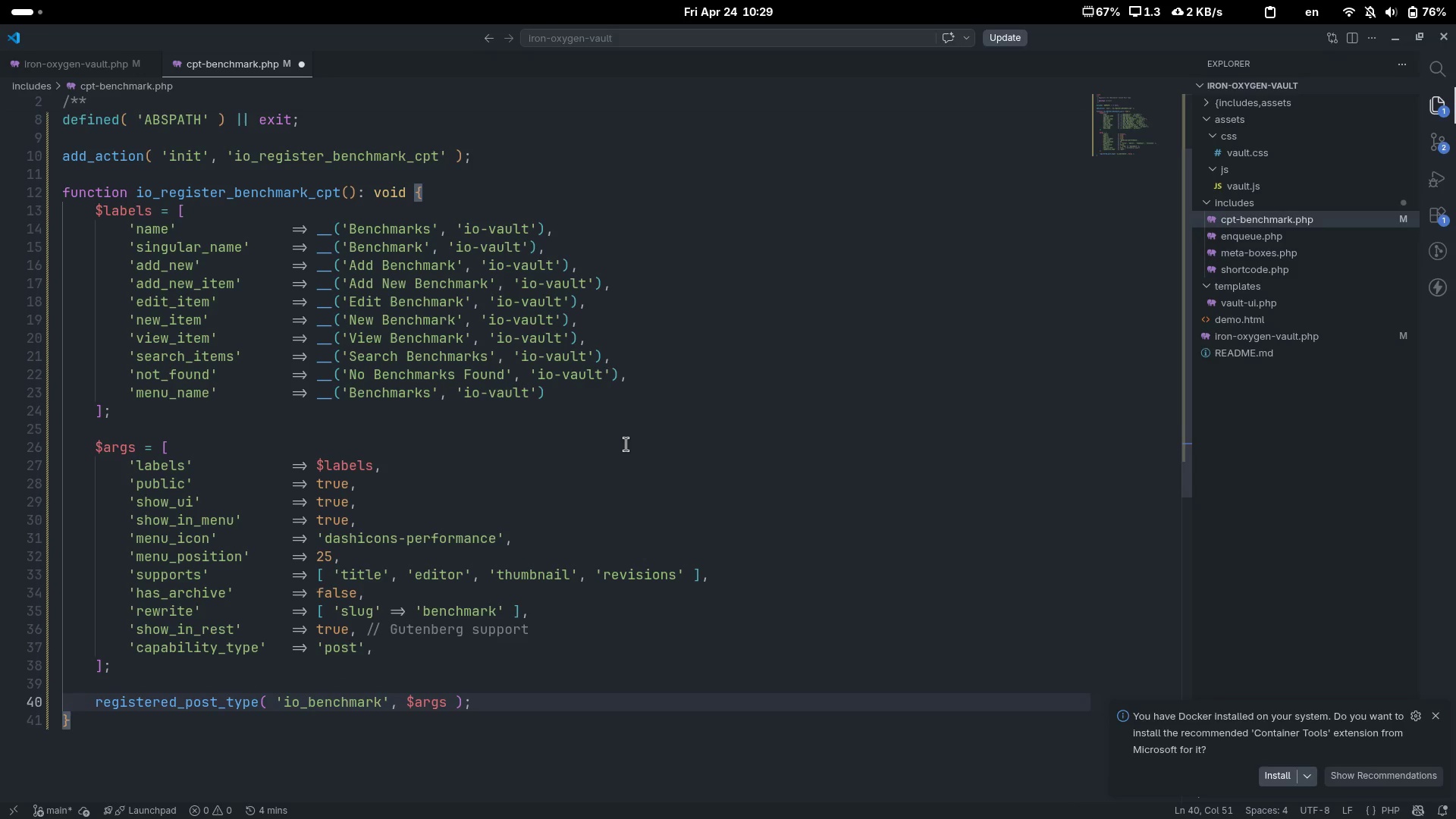 
key(ArrowDown)
 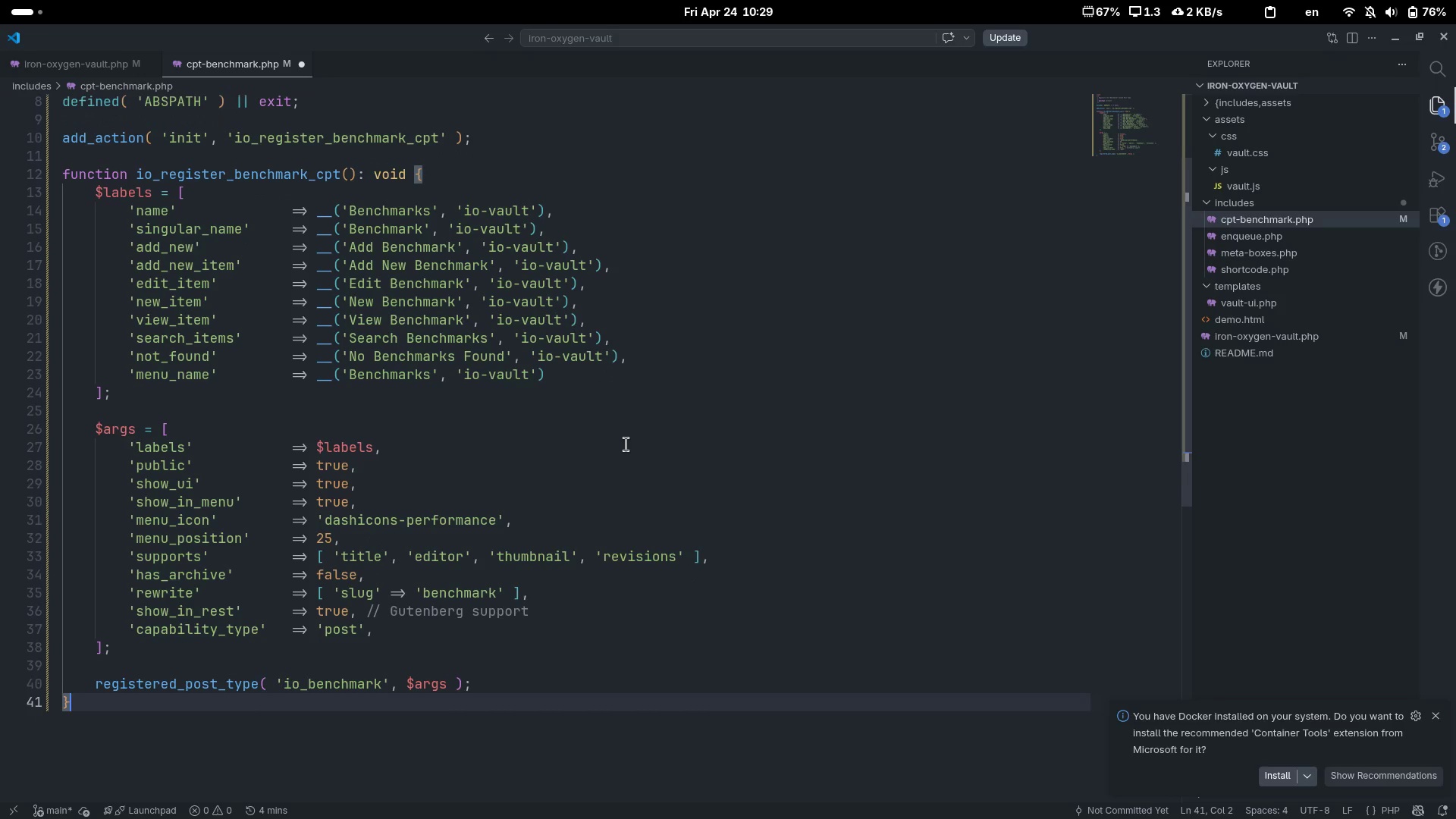 
key(Enter)
 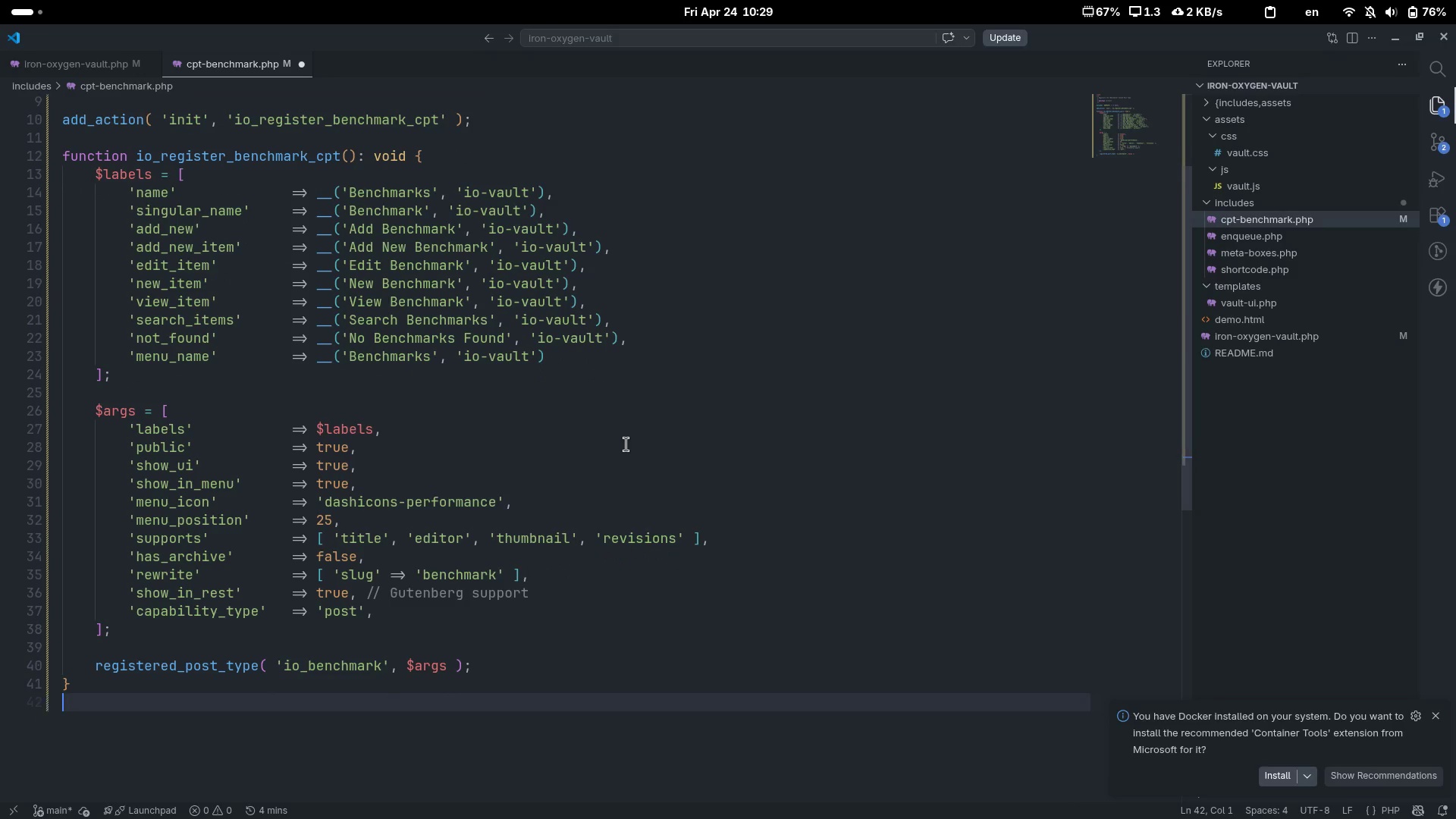 
key(Enter)
 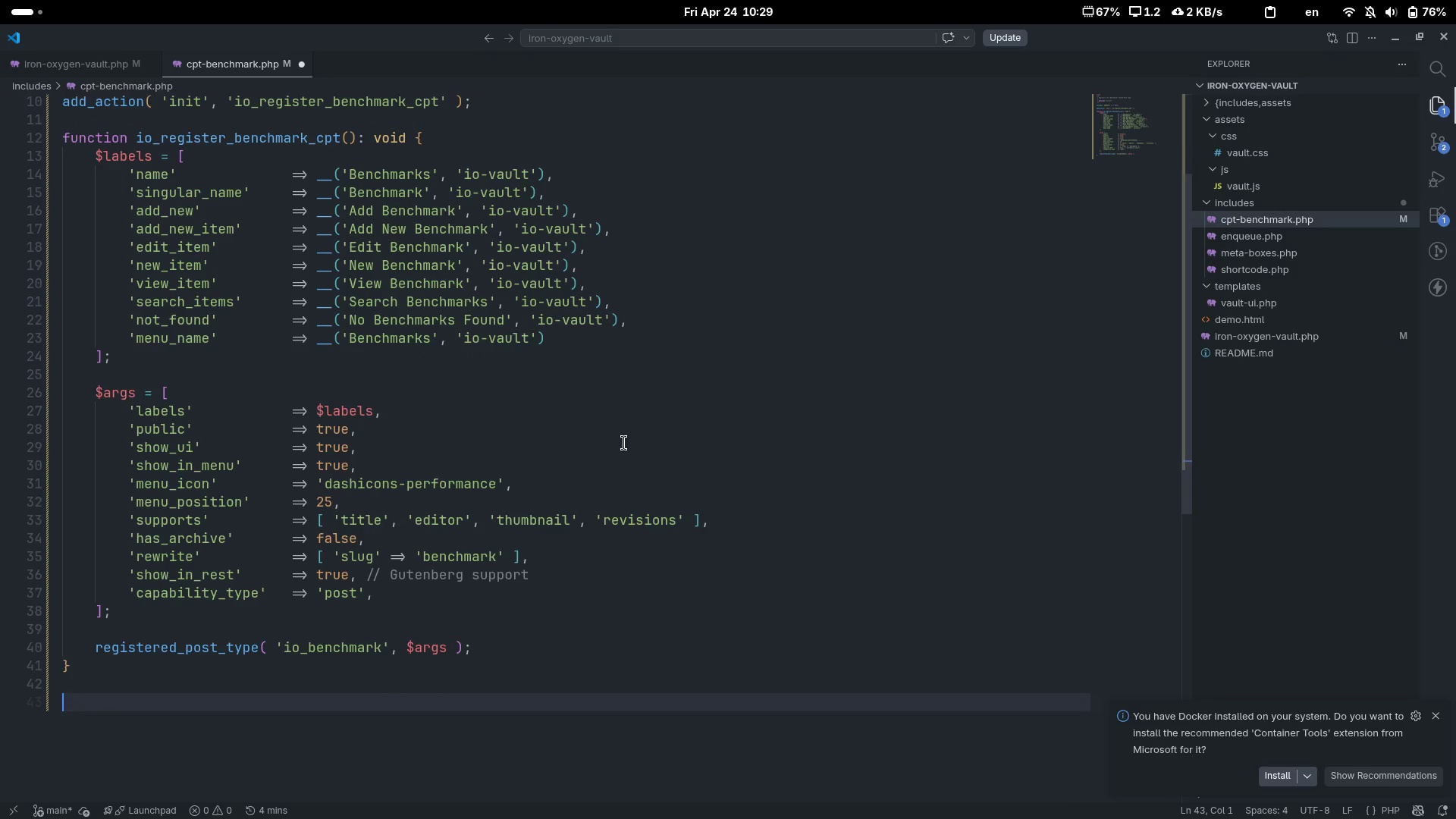 
scroll: coordinate [624, 443], scroll_direction: down, amount: 5.0
 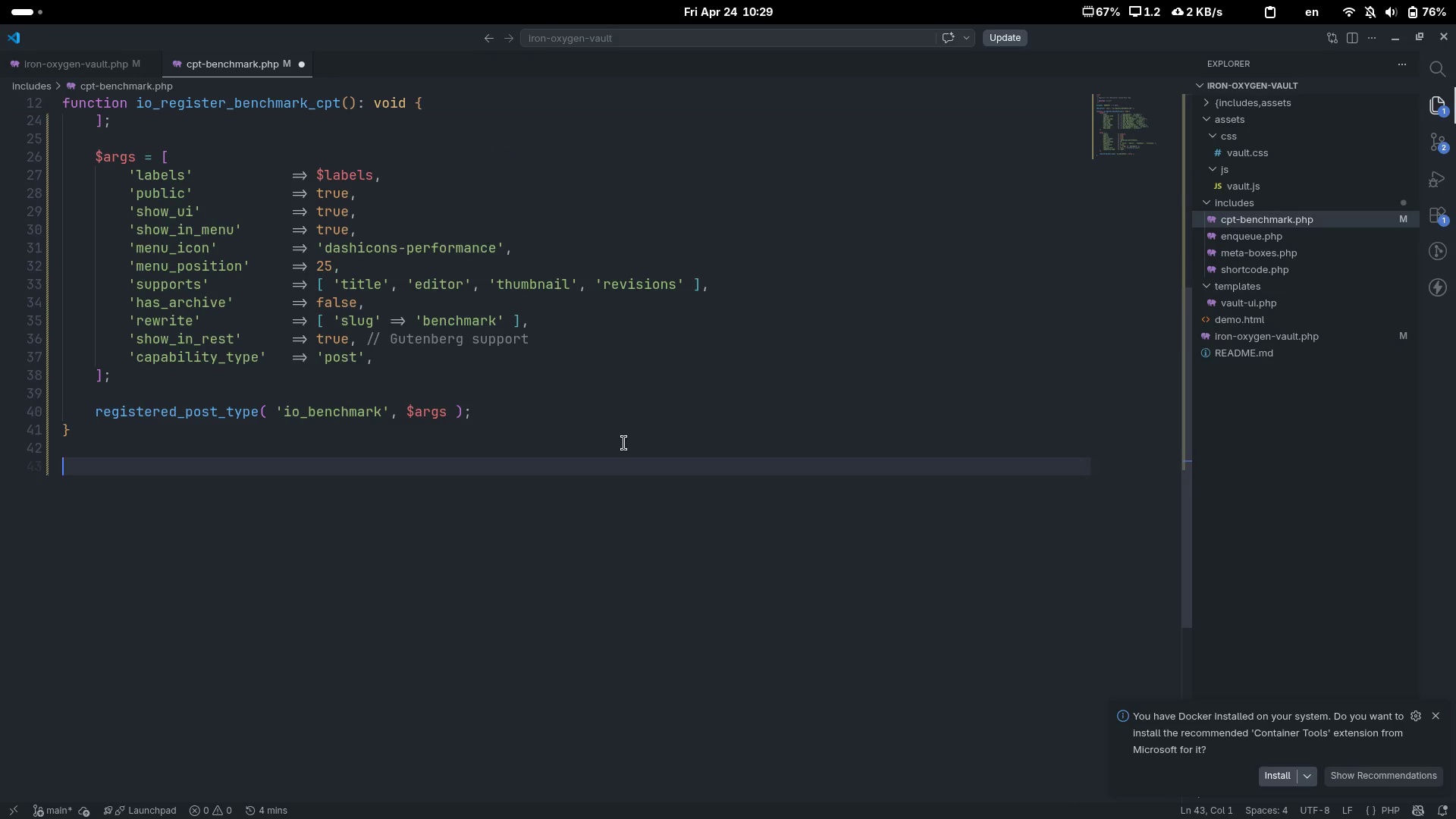 
type(// FLush re)
 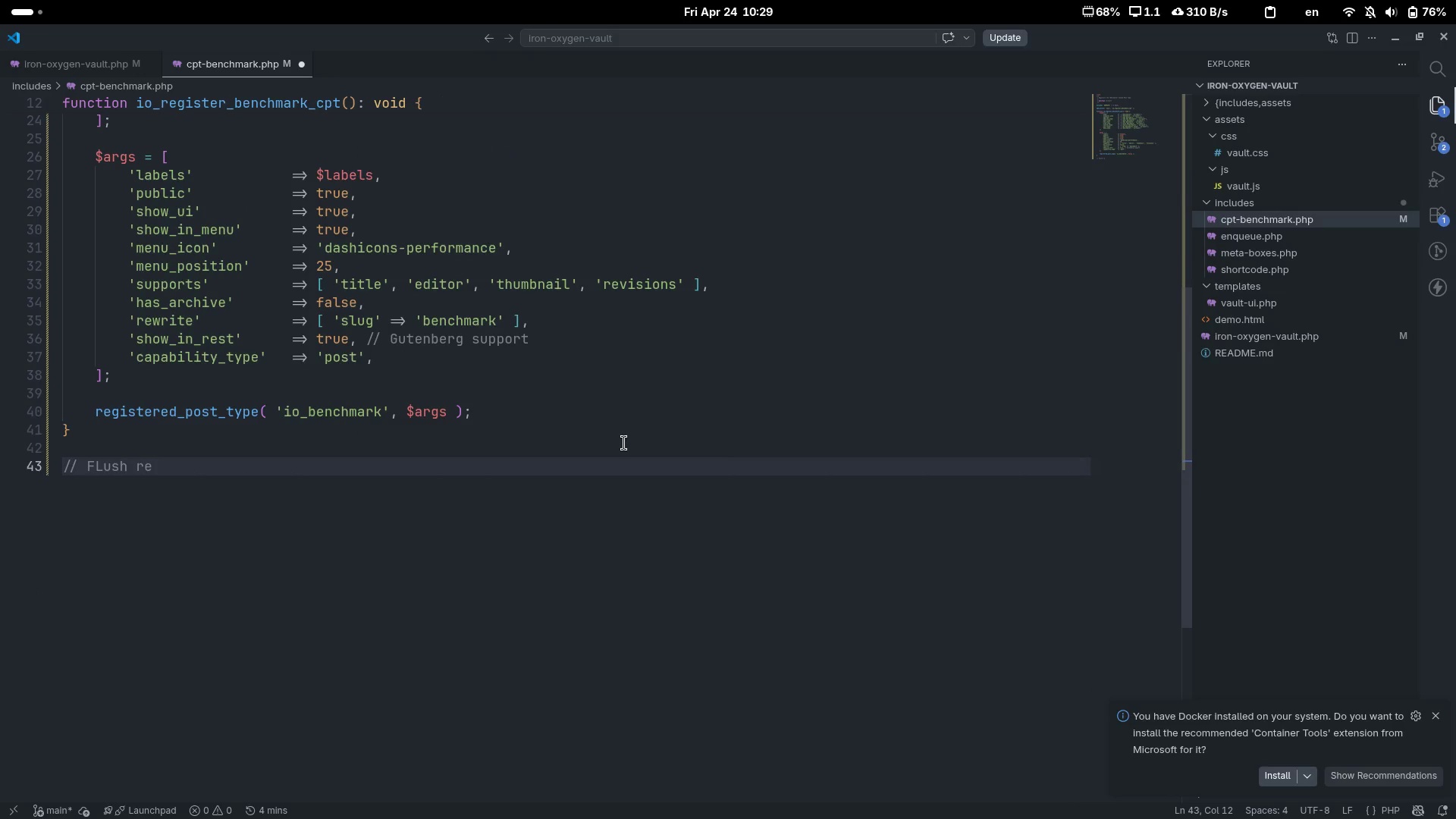 
key(Control+ControlLeft)
 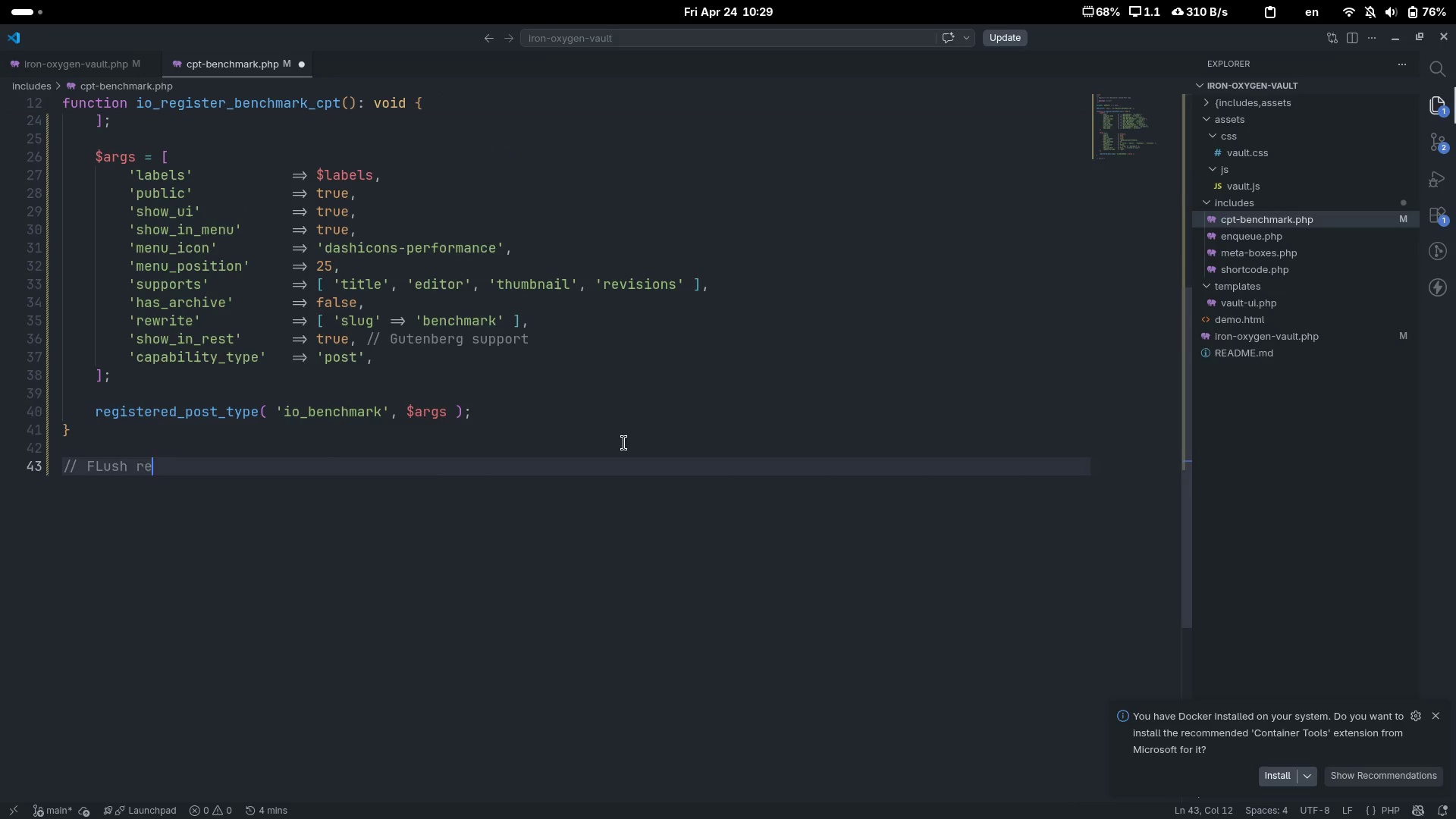 
key(Control+Backspace)
 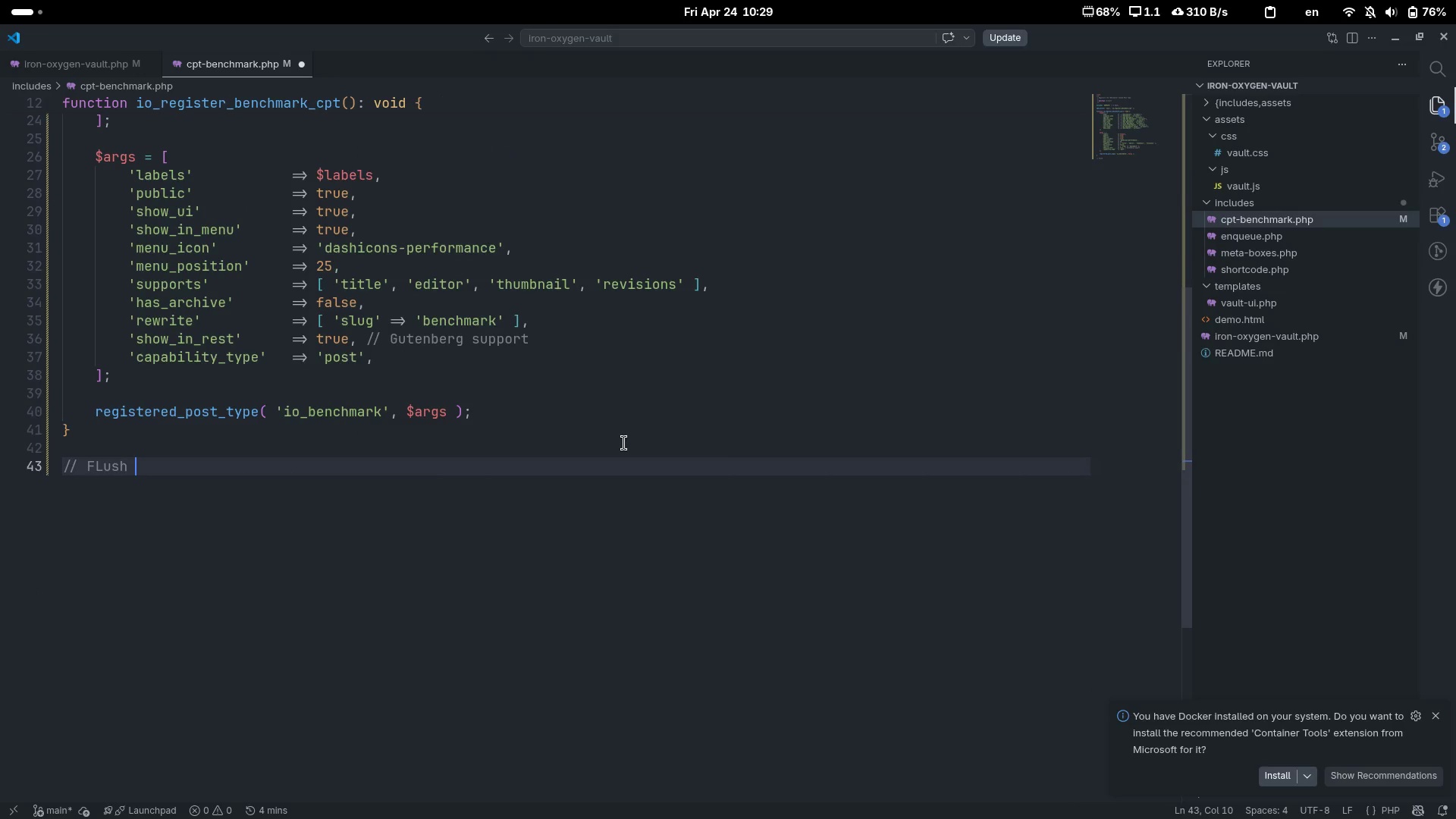 
key(Backspace)
key(Backspace)
key(Backspace)
key(Backspace)
key(Backspace)
type(lush Re)
key(Backspace)
key(Backspace)
type(req)
key(Backspace)
type(wrt)
key(Backspace)
type(ite ri)
key(Backspace)
type(ules only on actia)
key(Backspace)
type(vation.)
 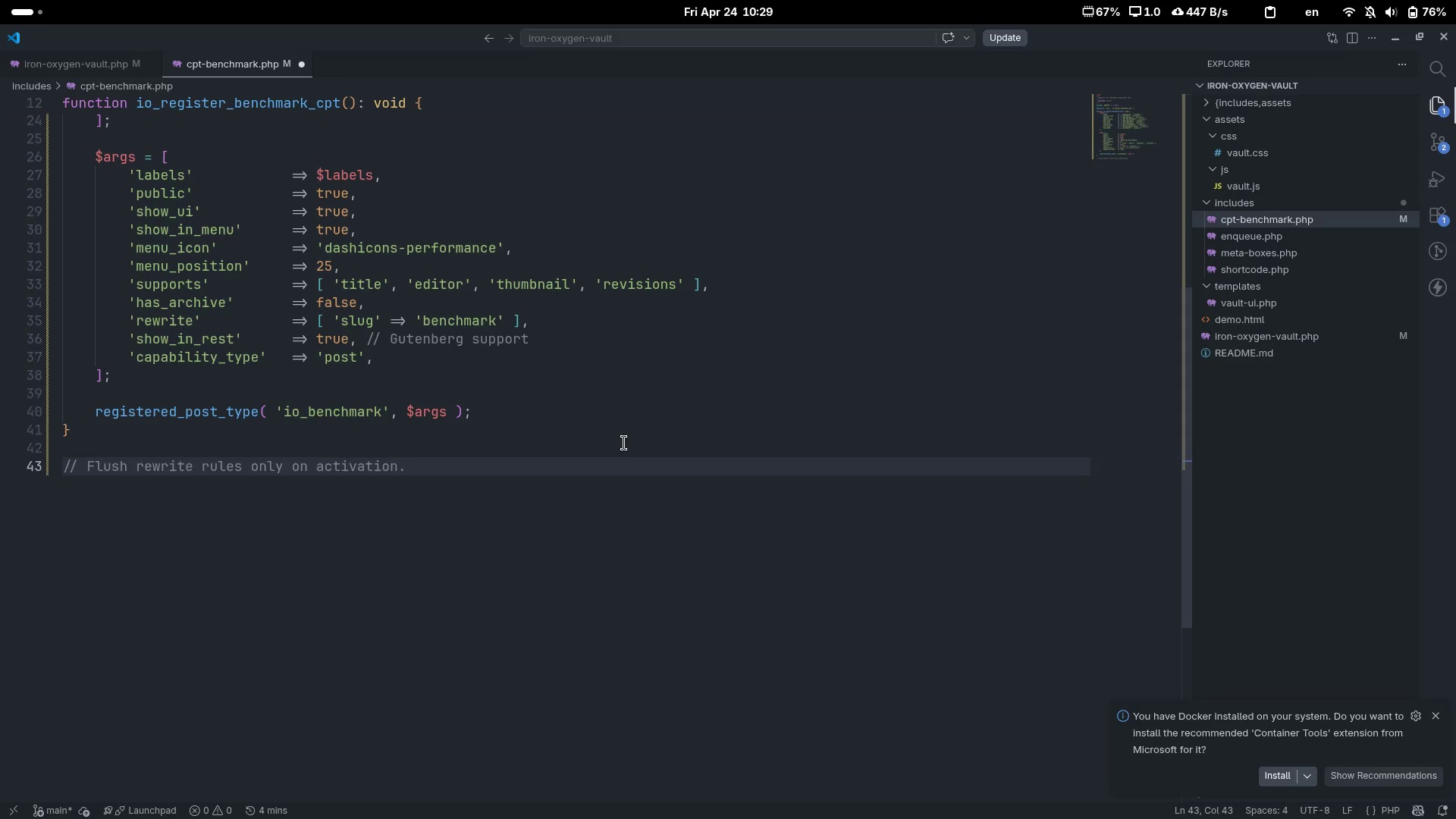 
key(Enter)
 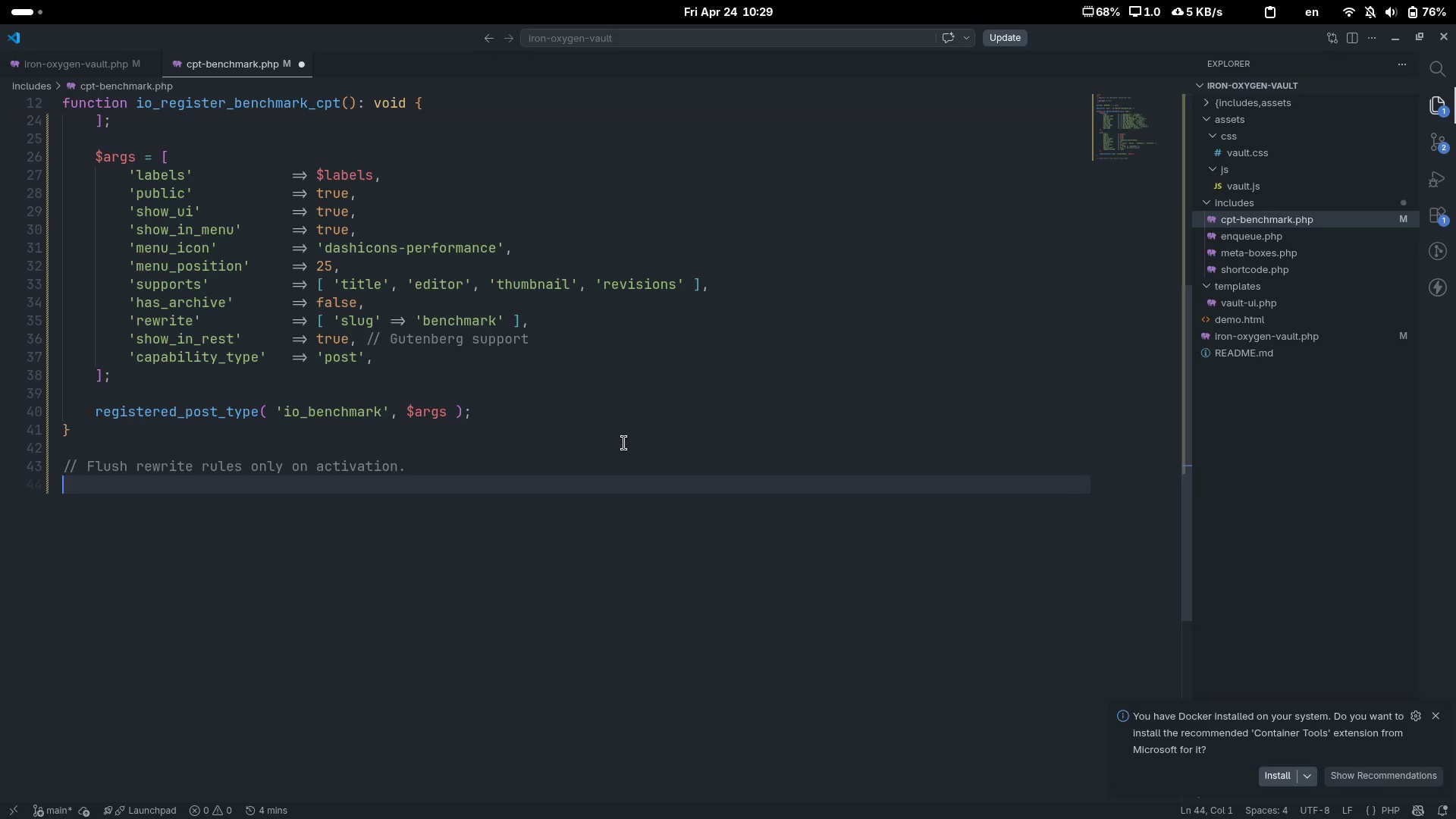 
type(regs)
key(Backspace)
type(ister_activate)
key(Backspace)
type(oi)
key(Backspace)
key(Backspace)
type(ion_hook()
 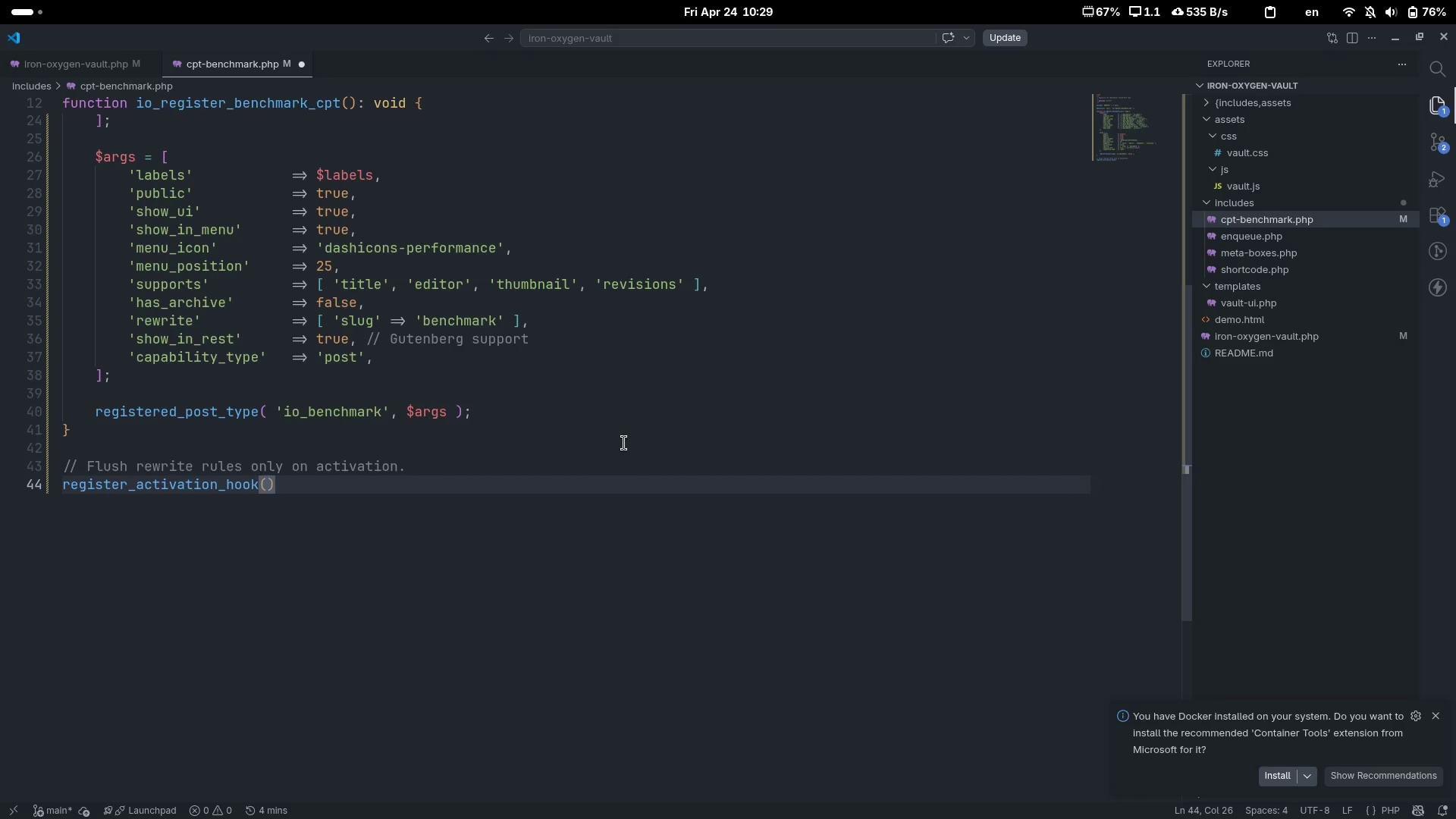 
key(Enter)
 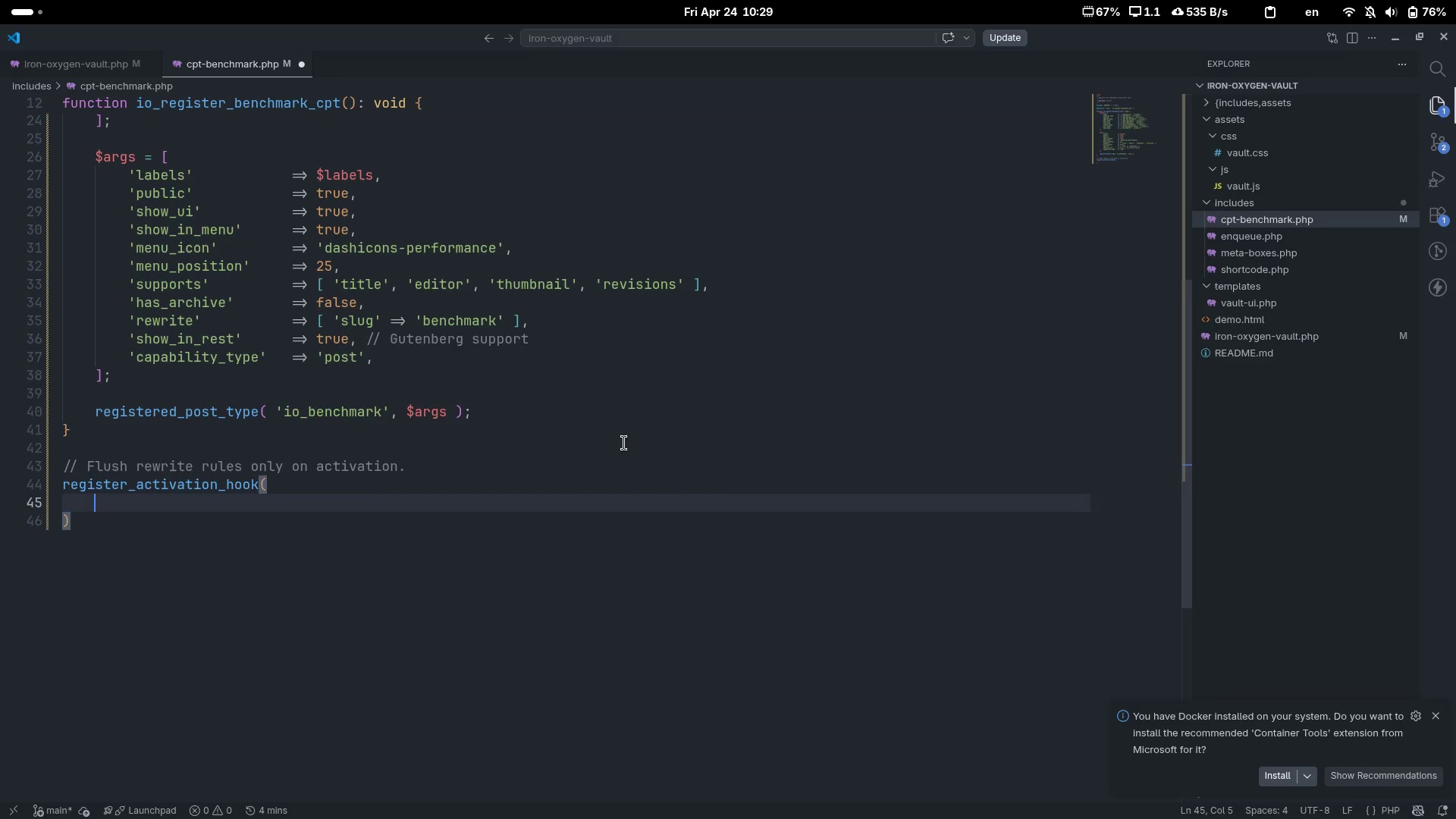 
type(IO+)
key(Backspace)
type(_VAULT_DIR . 'iron-oxygen-vault)
 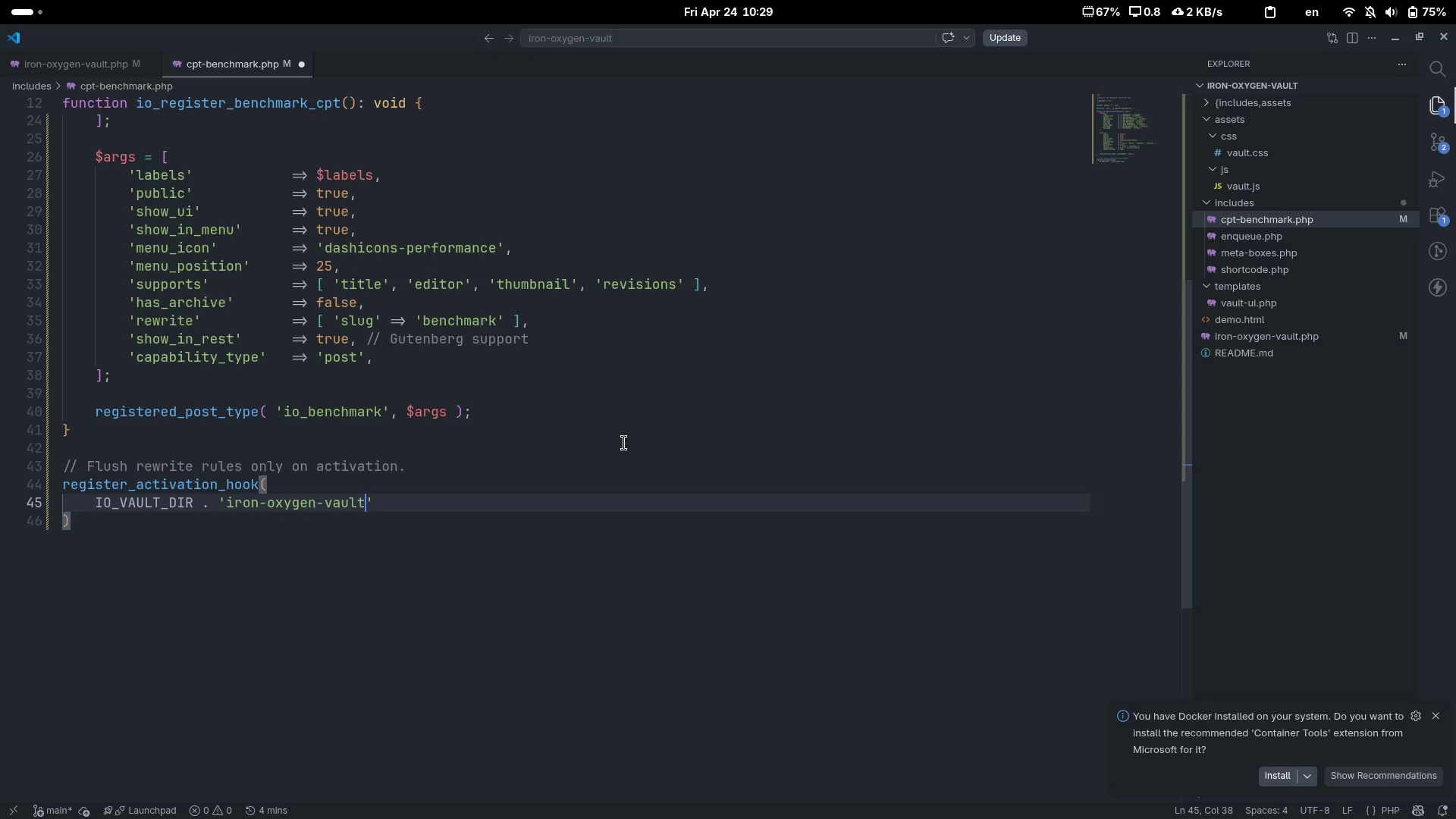 
key(ArrowRight)
 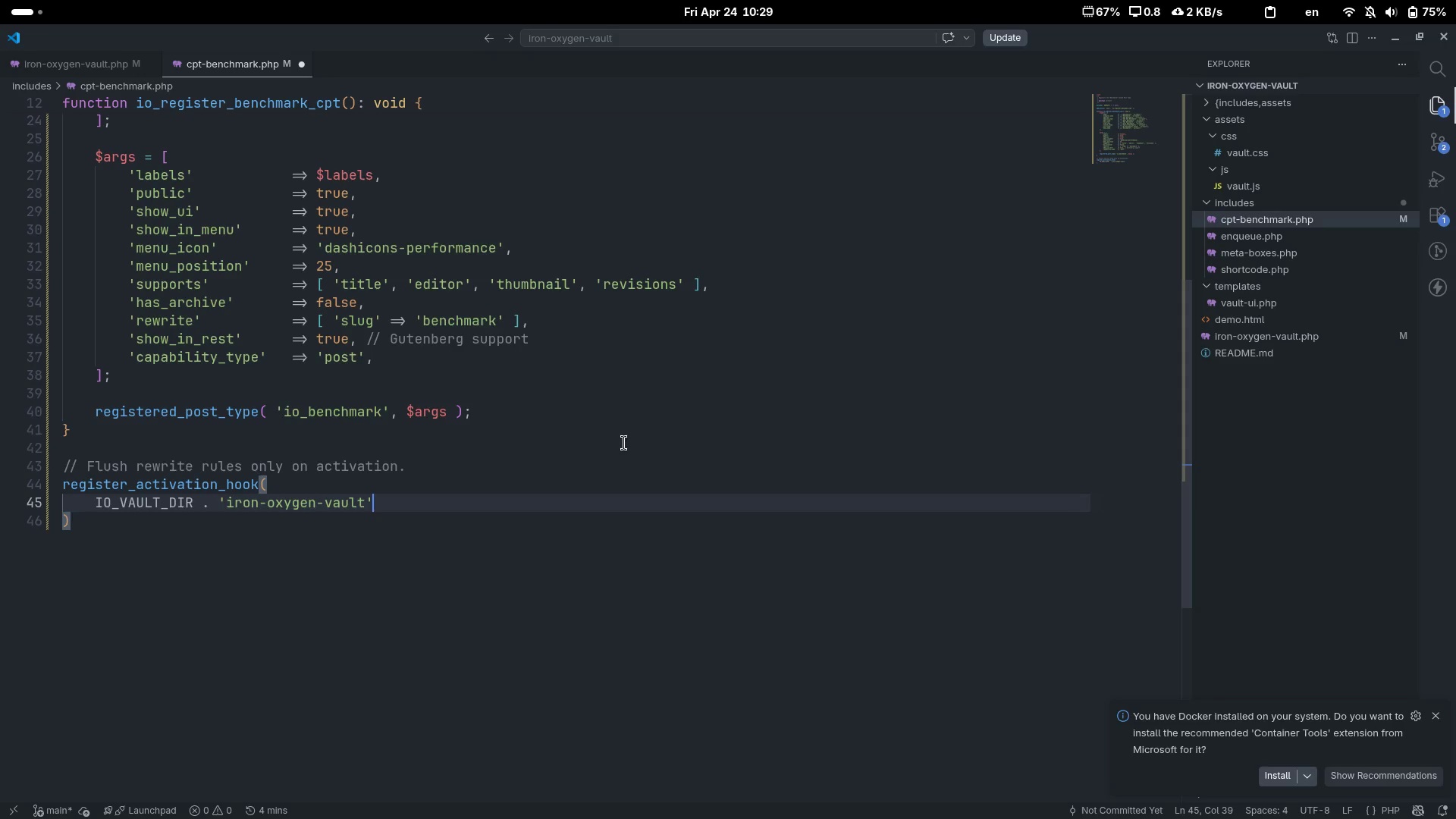 
key(Period)
 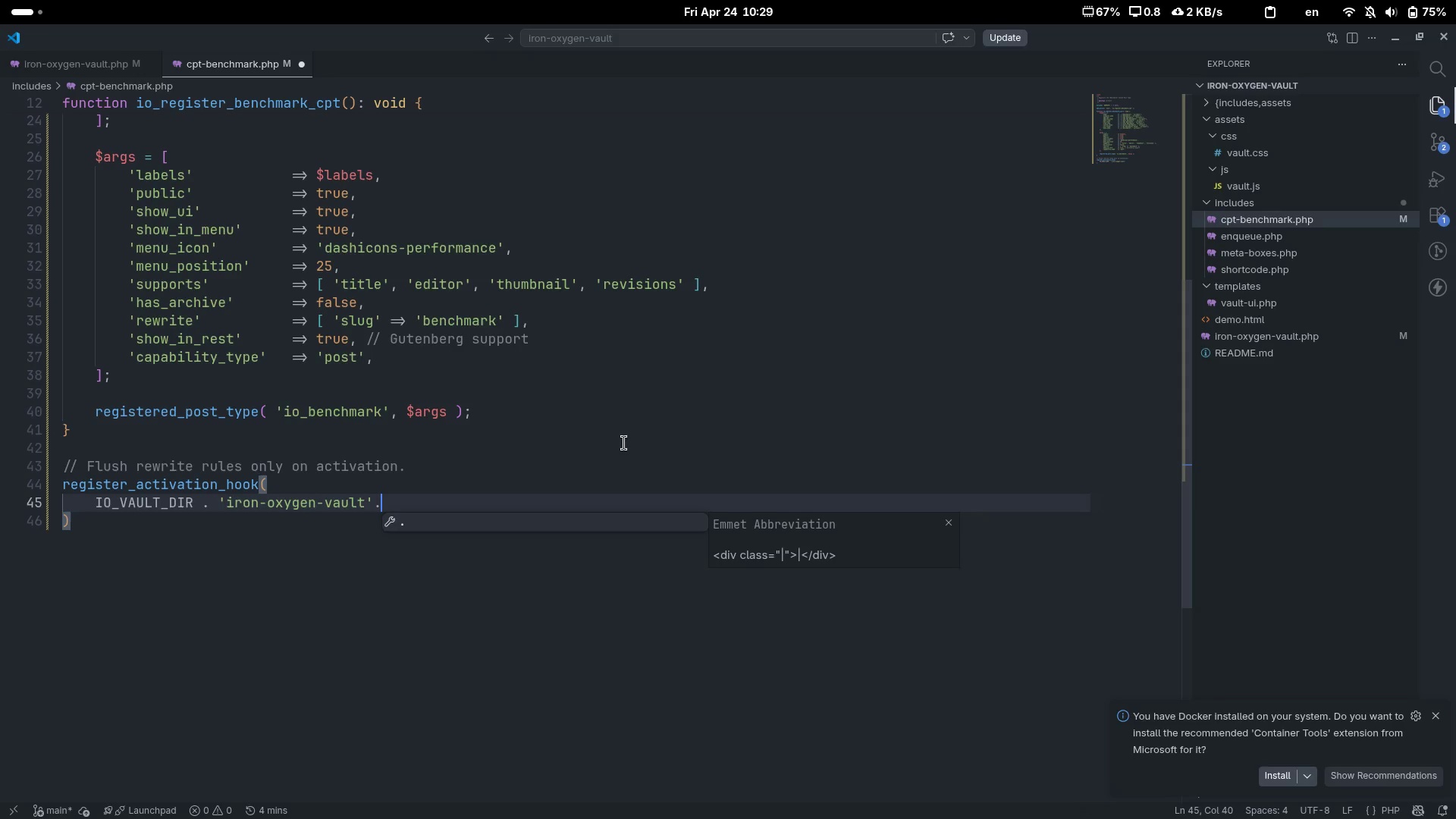 
key(ArrowLeft)
 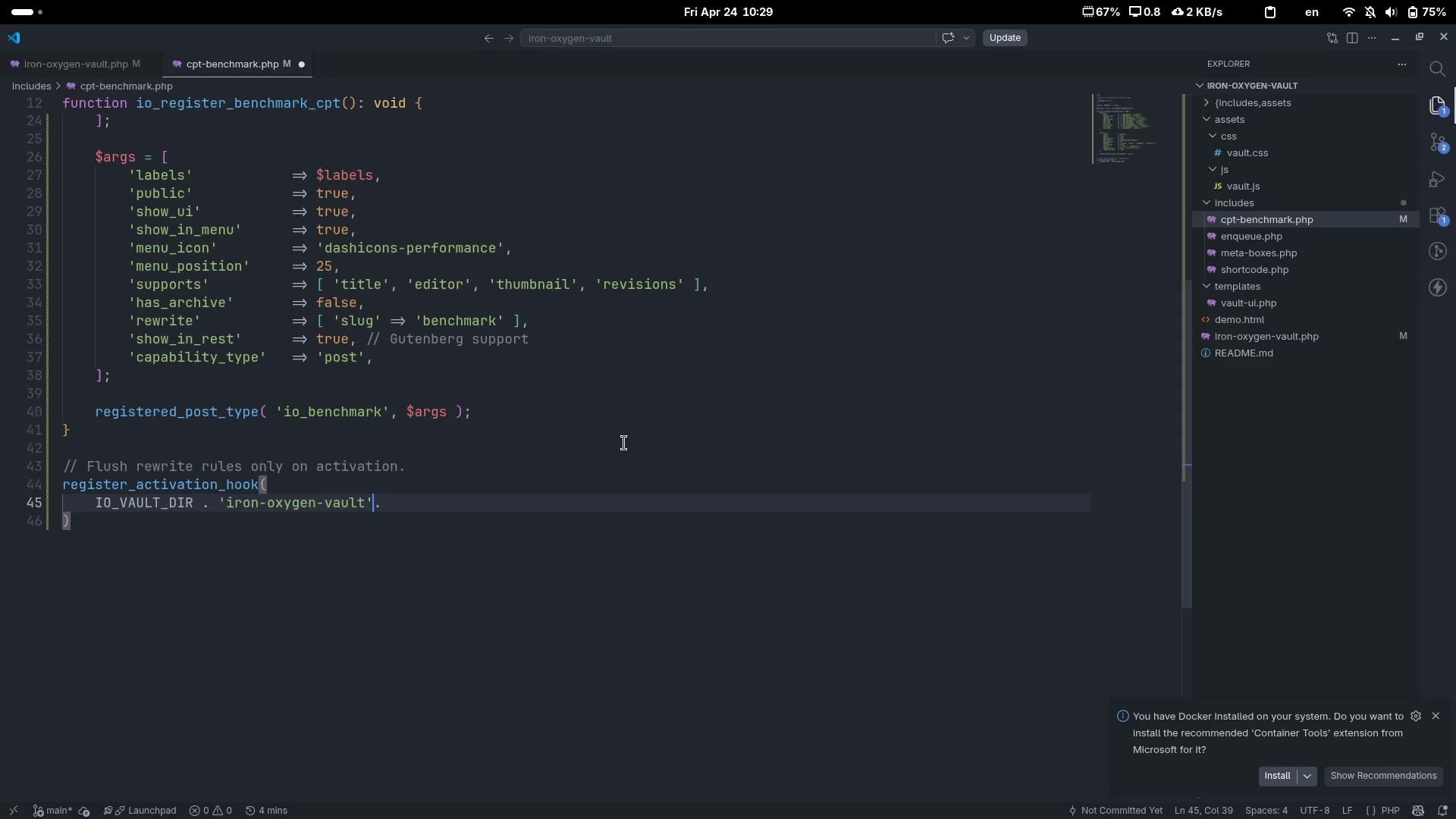 
key(ArrowRight)
 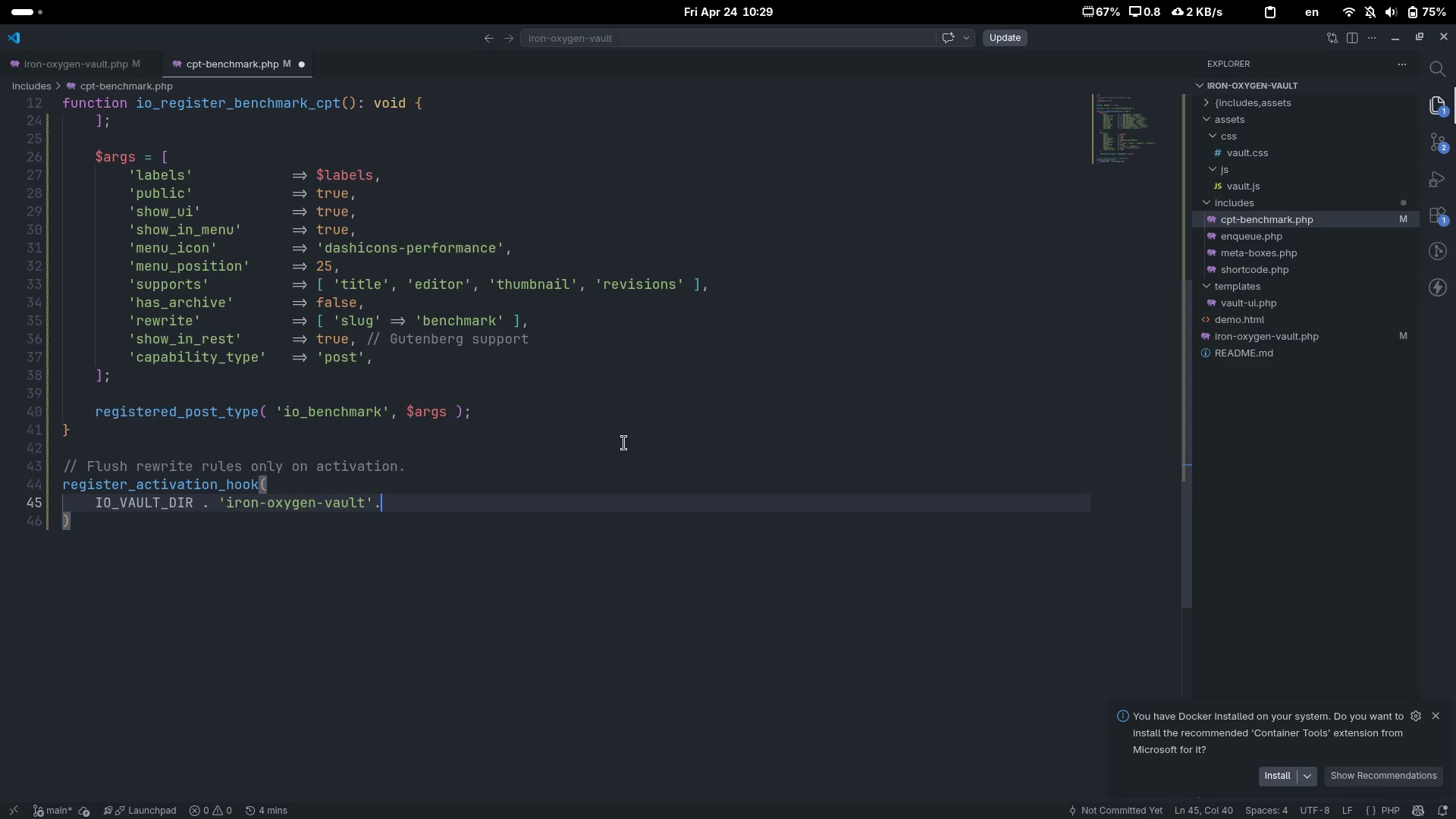 
key(Backspace)
 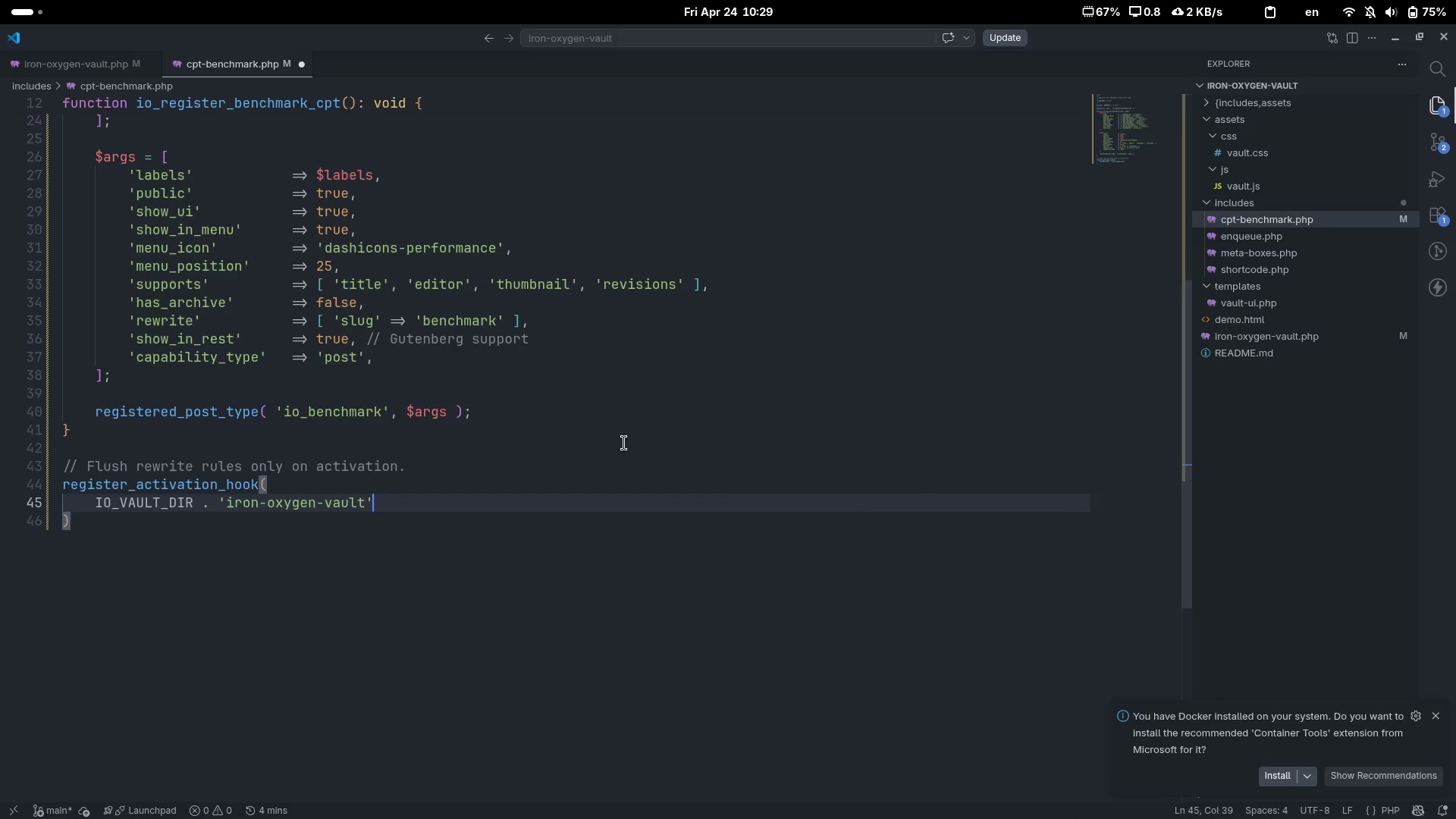 
key(ArrowLeft)
 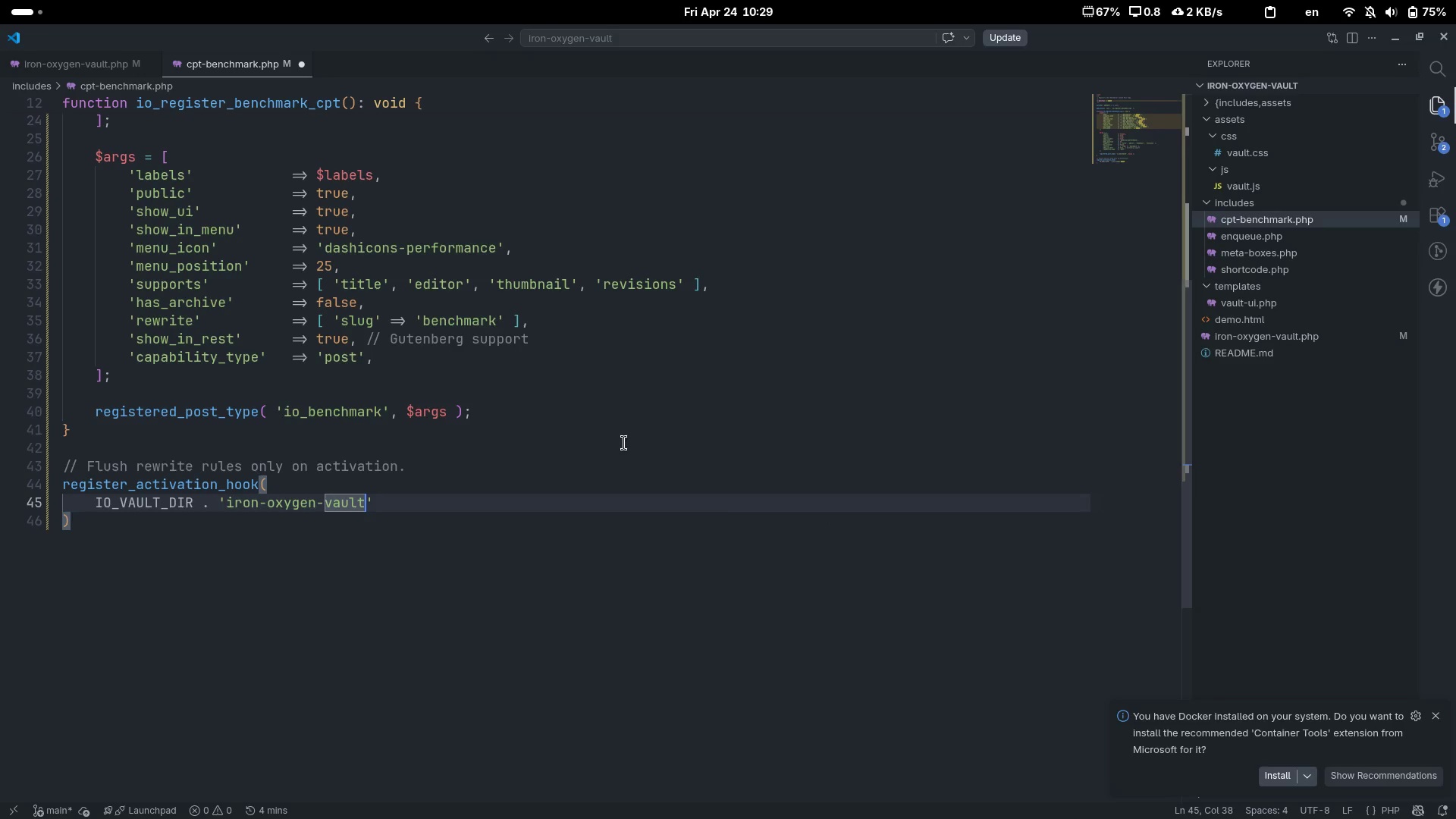 
type(.oho)
 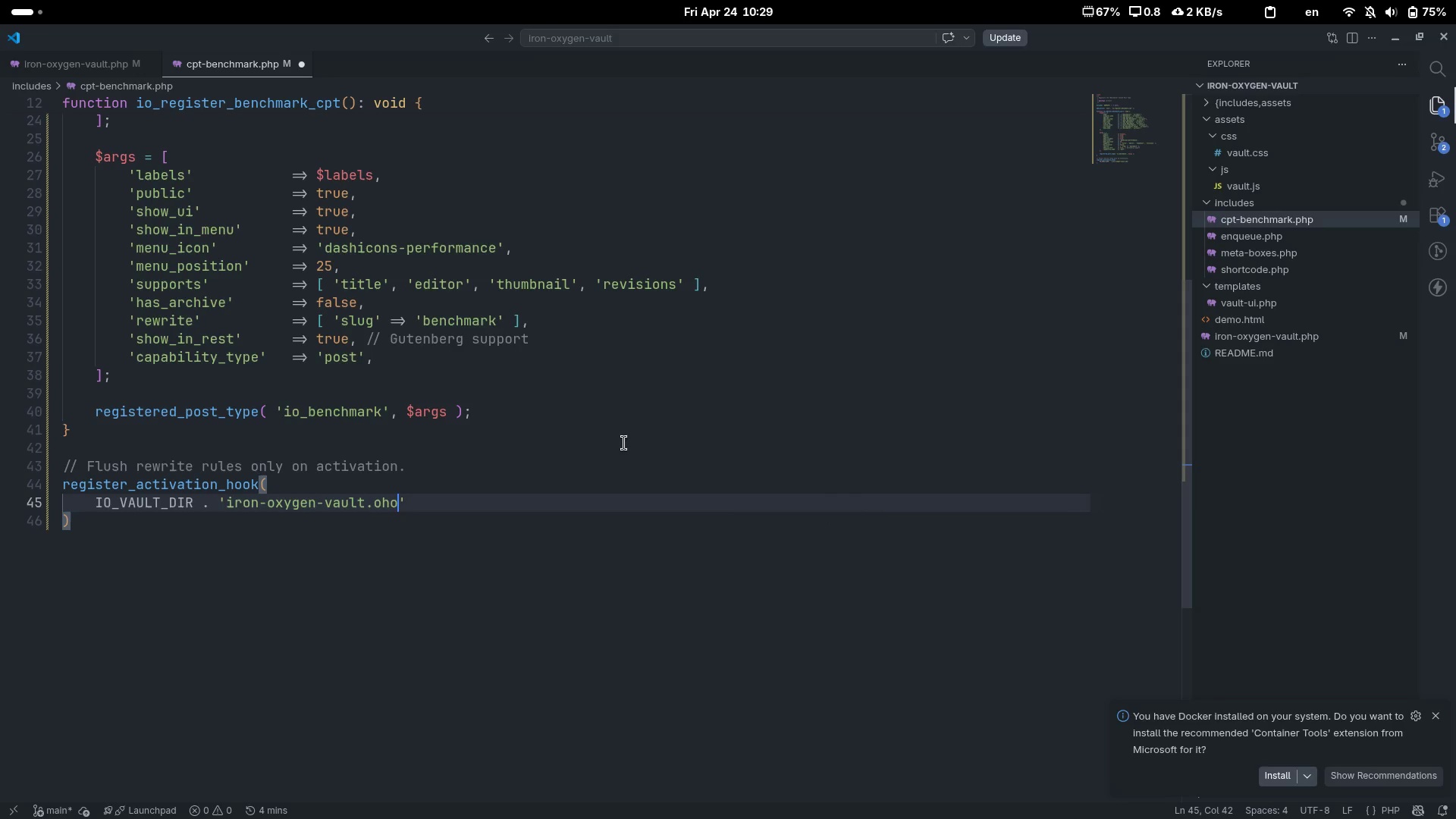 
key(ArrowRight)
 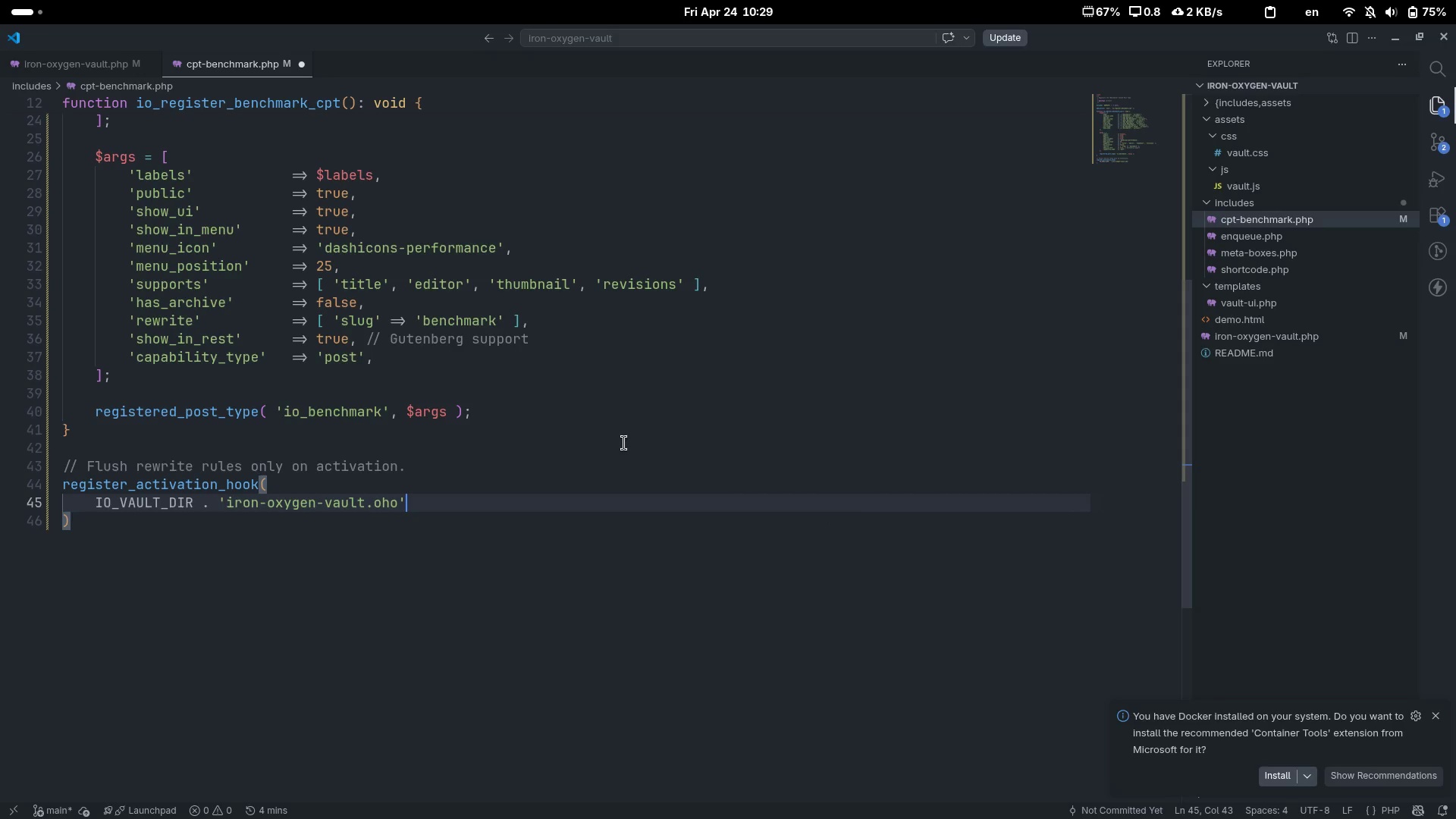 
key(ArrowLeft)
 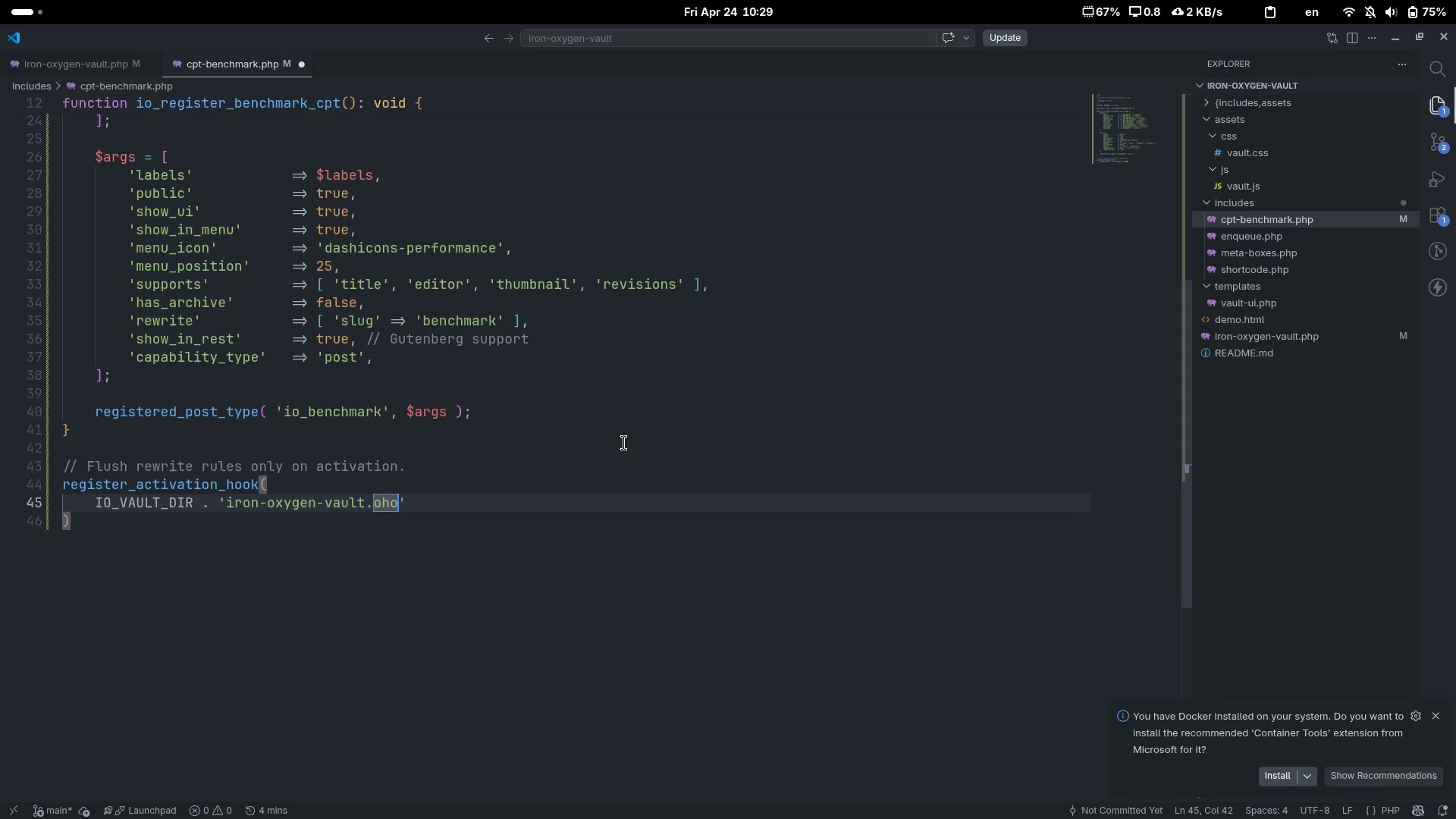 
key(Backspace)
key(Backspace)
key(Backspace)
type(php)
 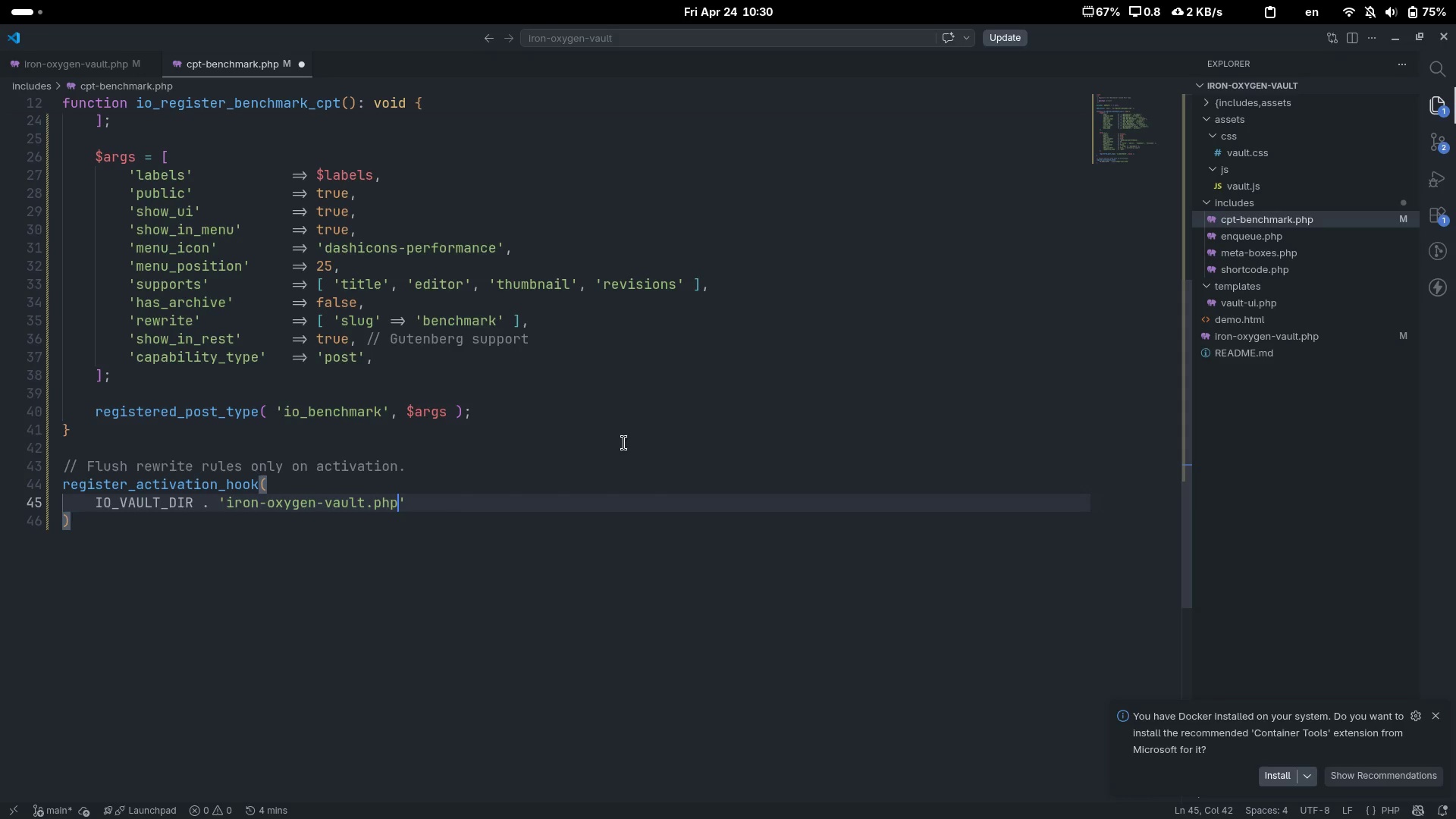 
key(ArrowRight)
 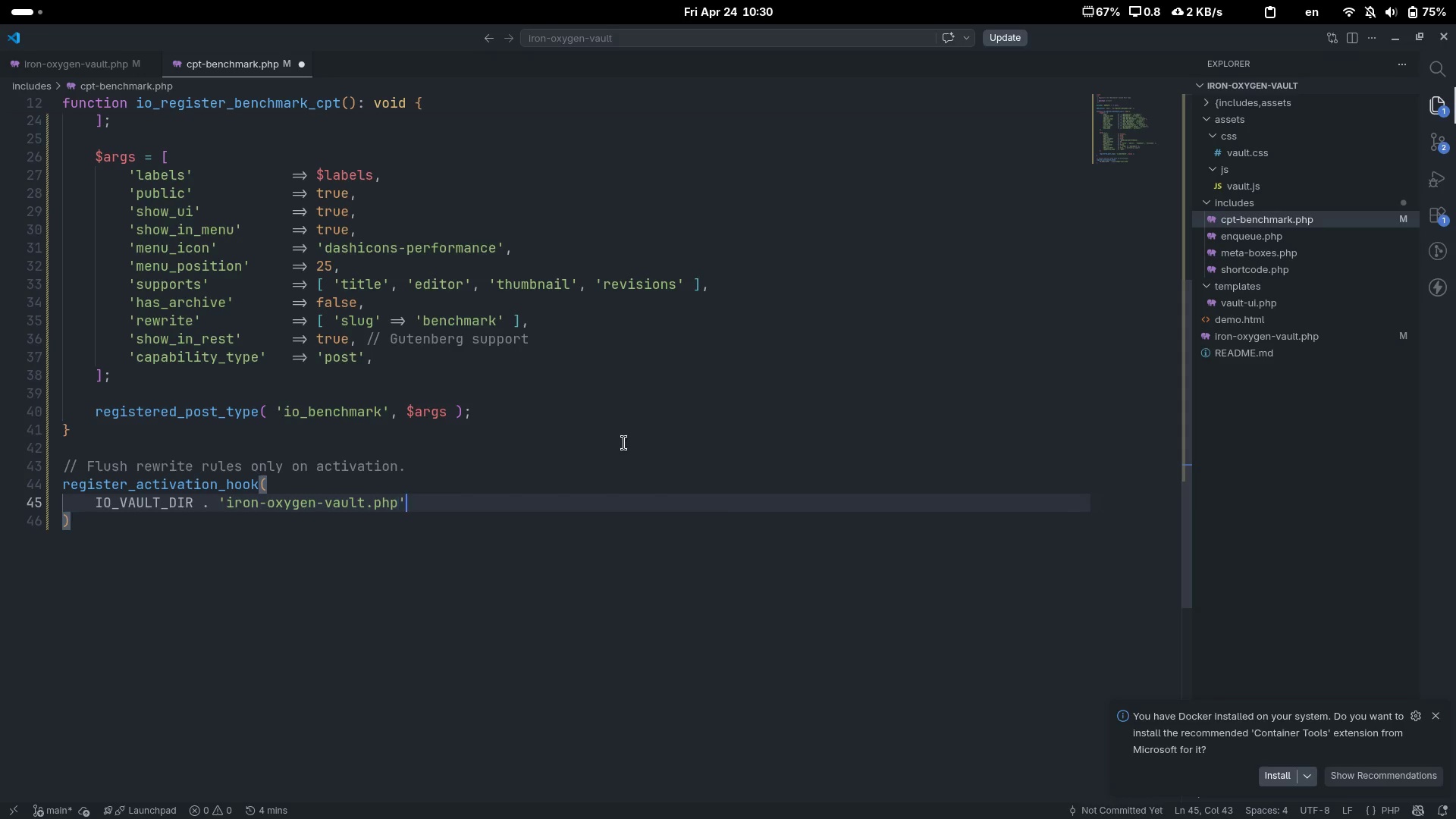 
key(ArrowRight)
 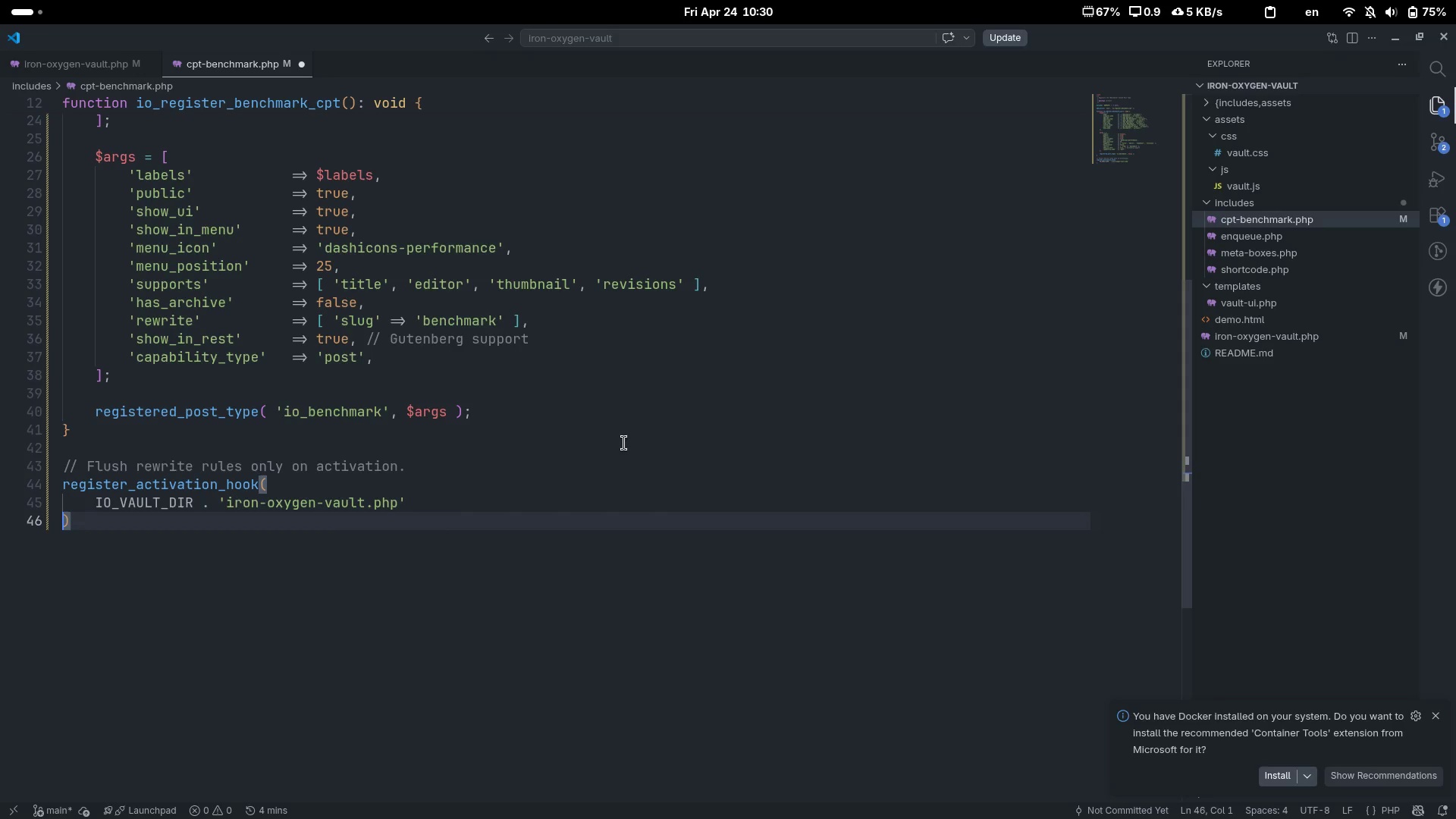 
key(ArrowLeft)
 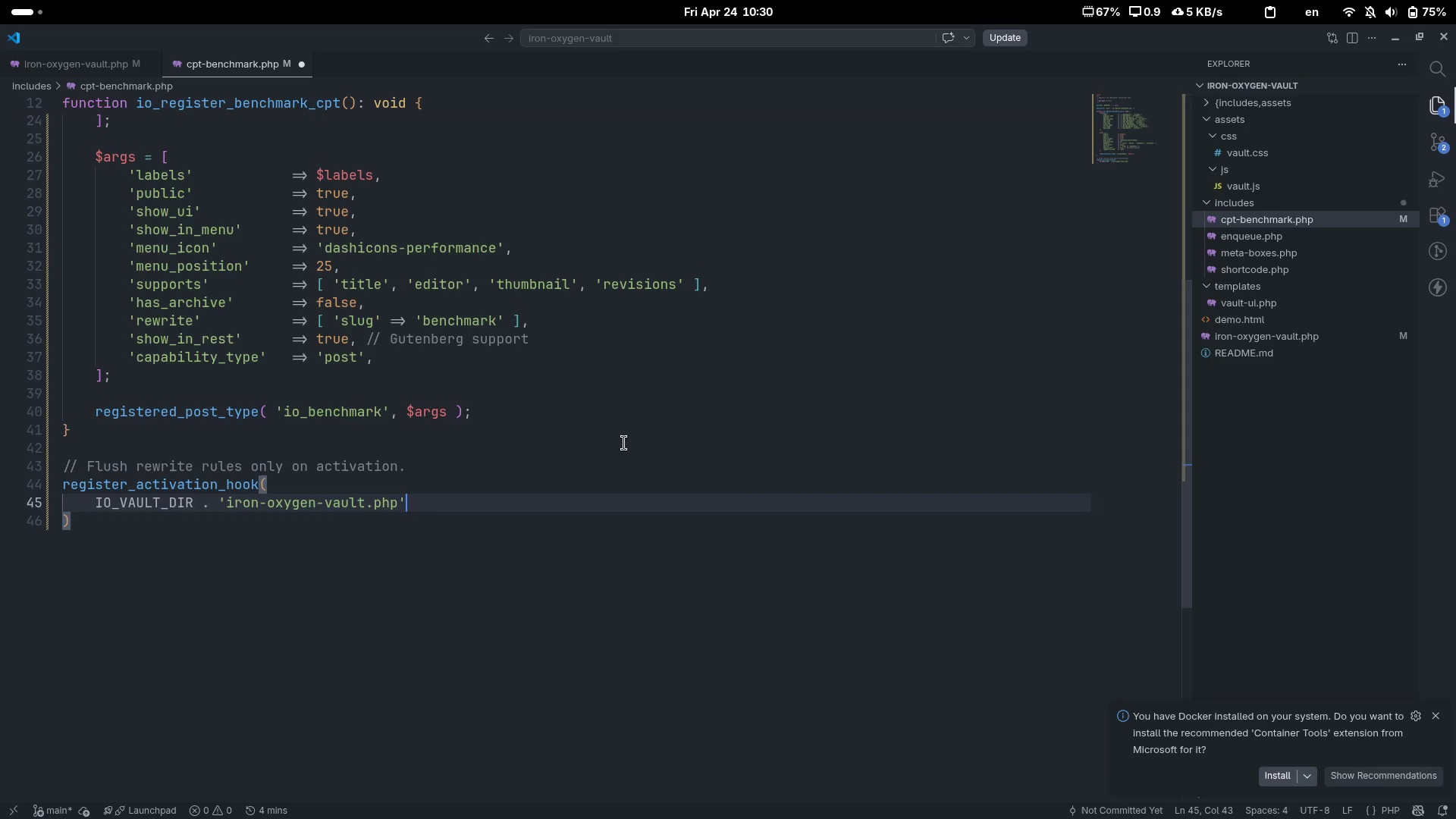 
key(Comma)
 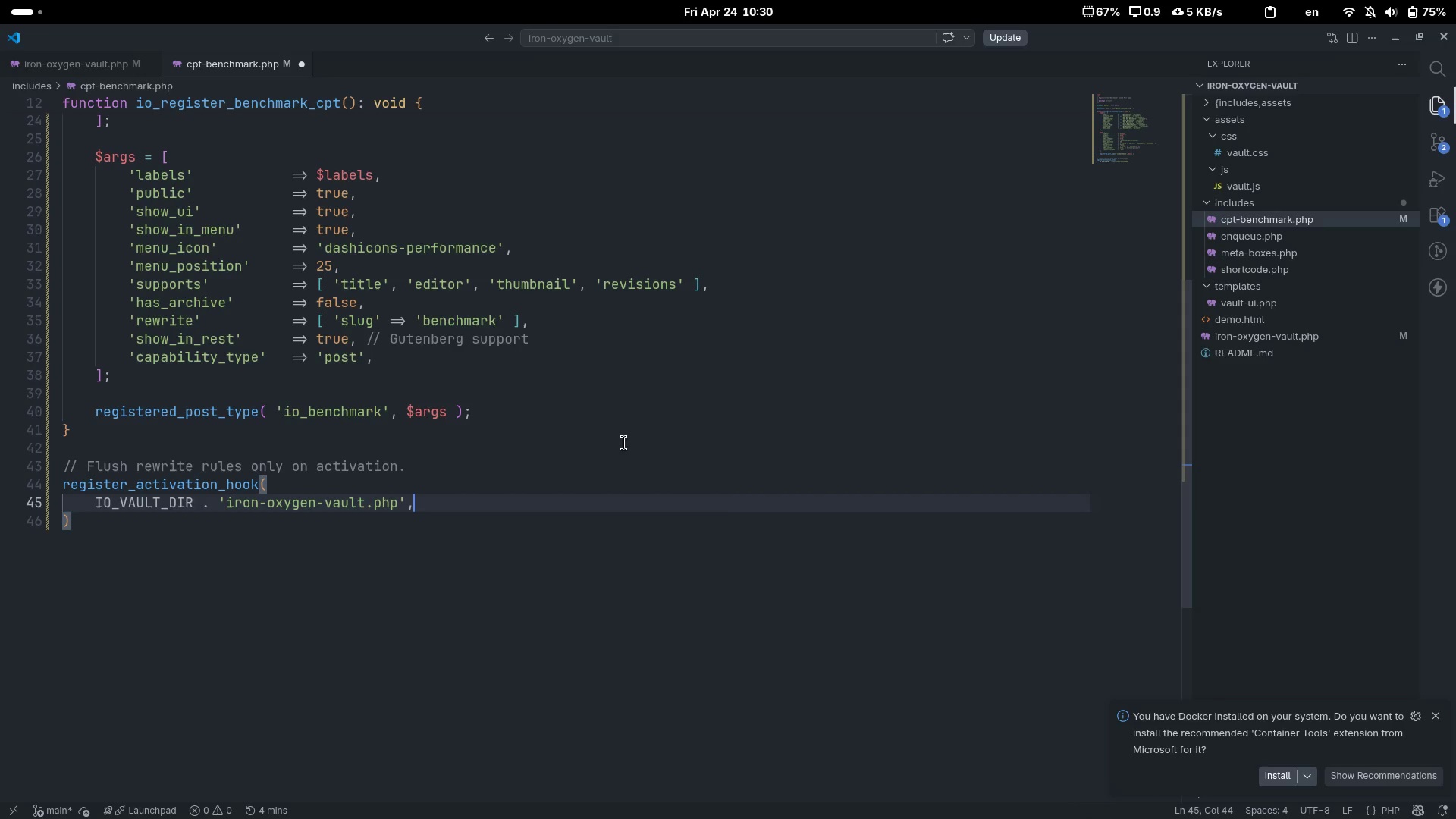 
key(Enter)
 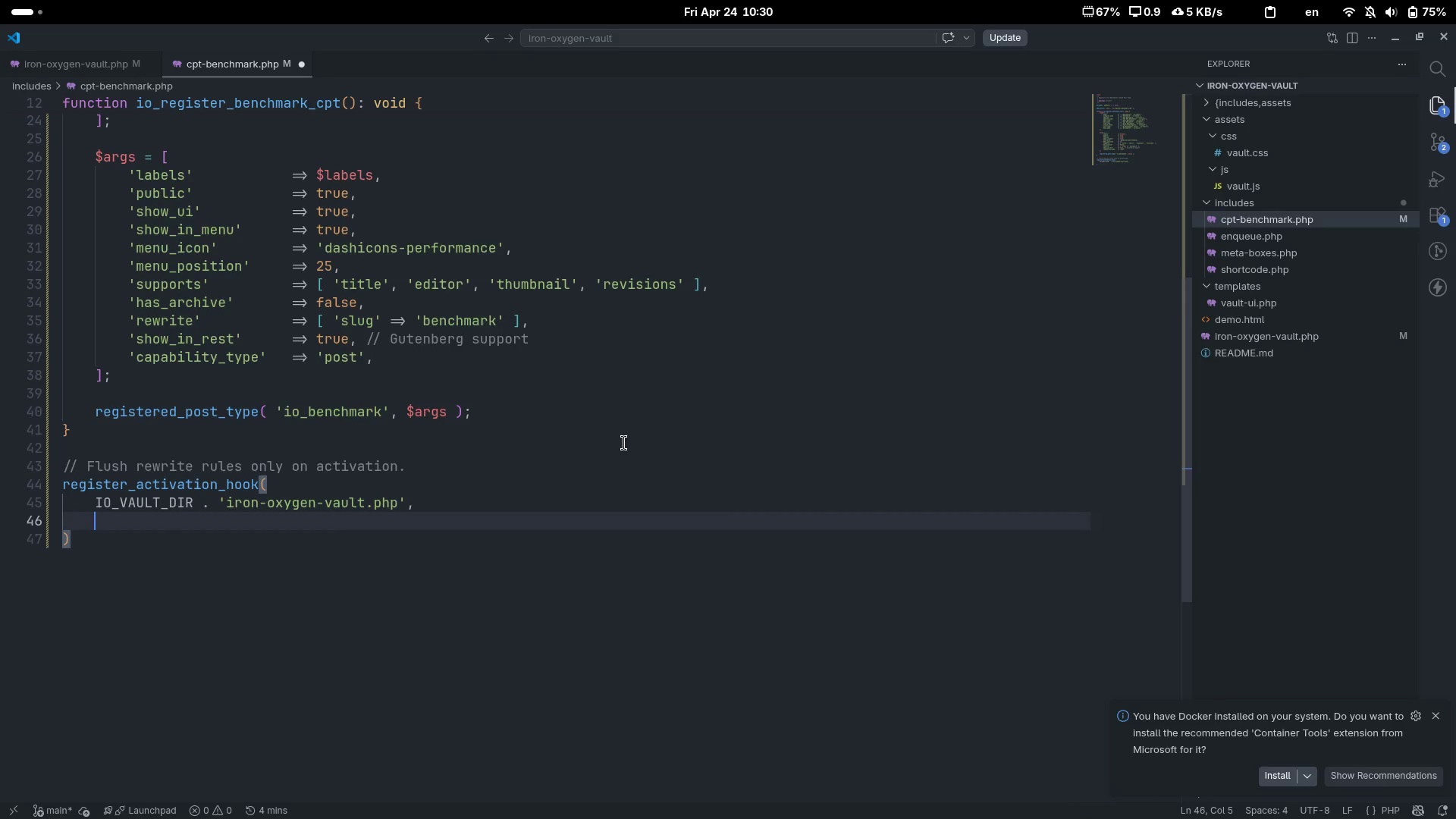 
type(function () {)
 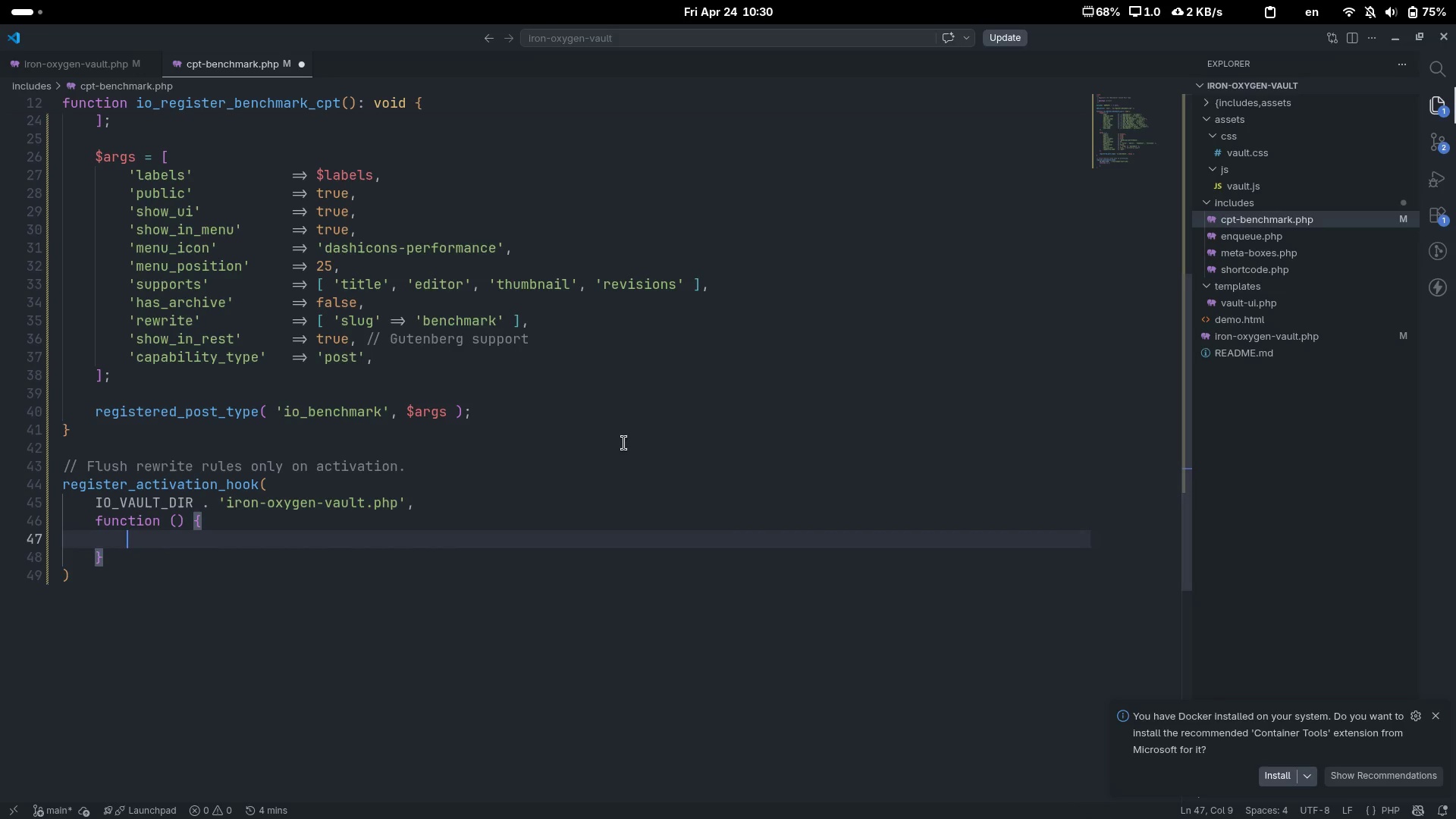 
 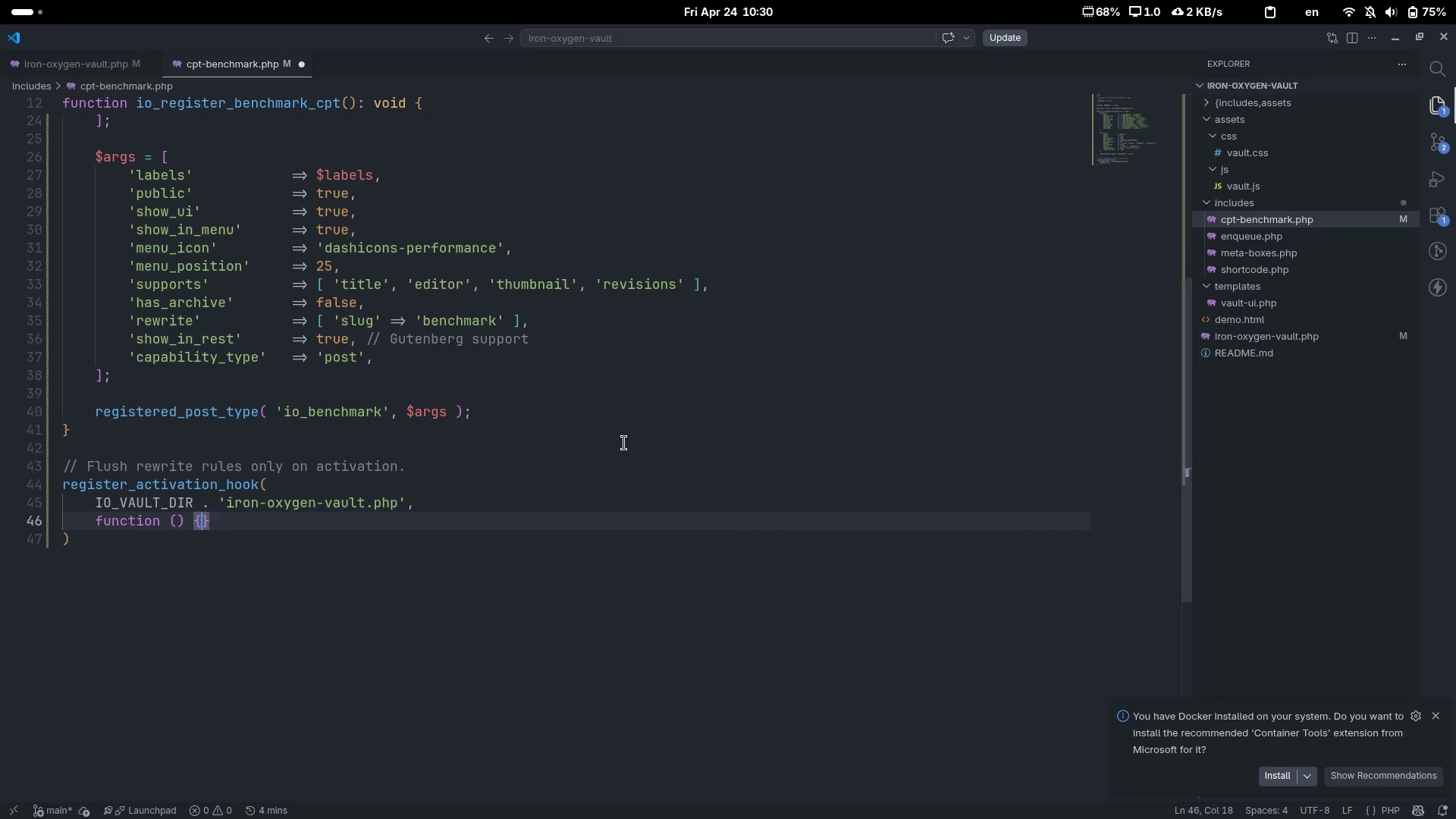 
key(Enter)
 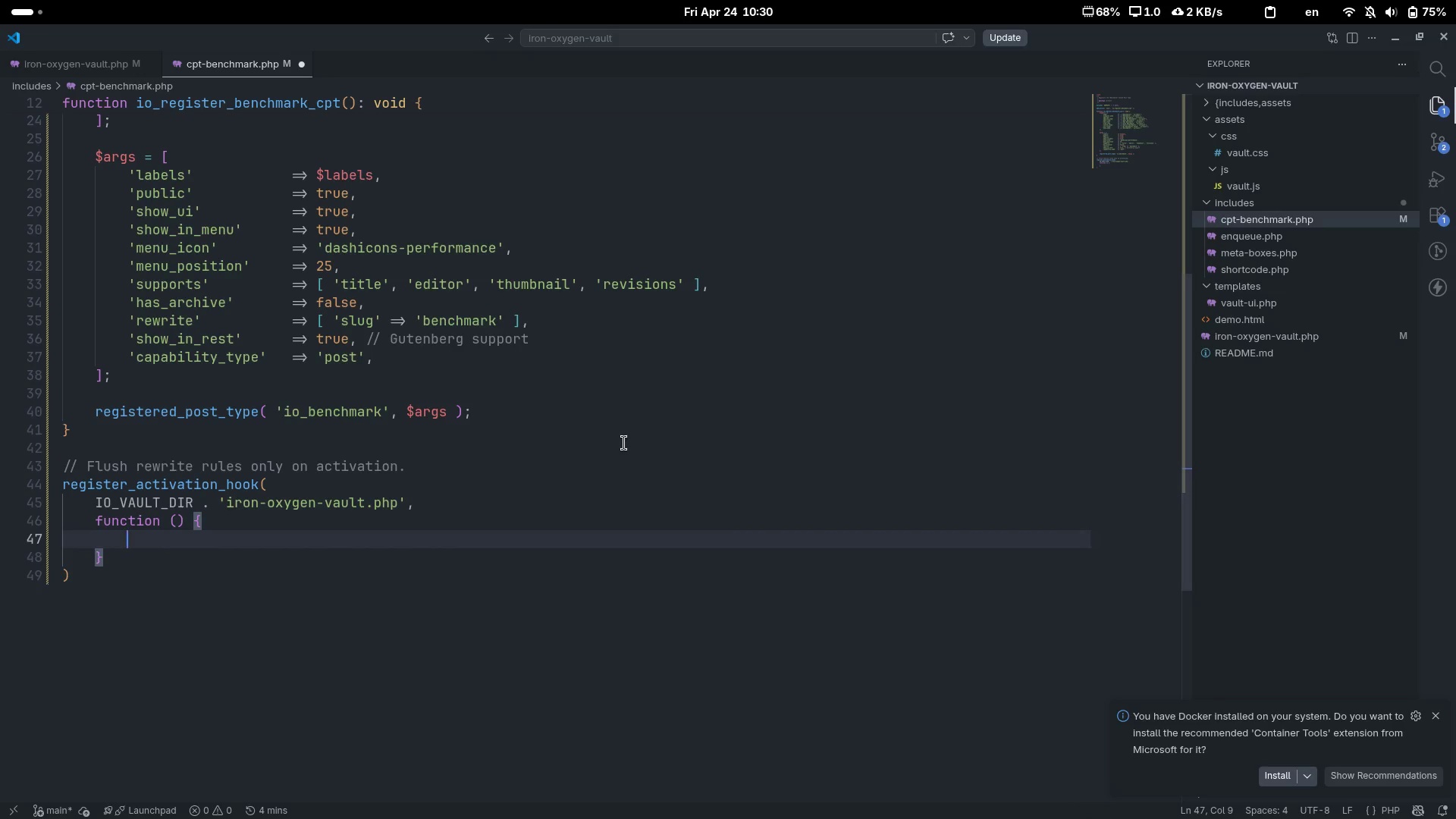 
type(io_)
key(Tab)
type(();)
 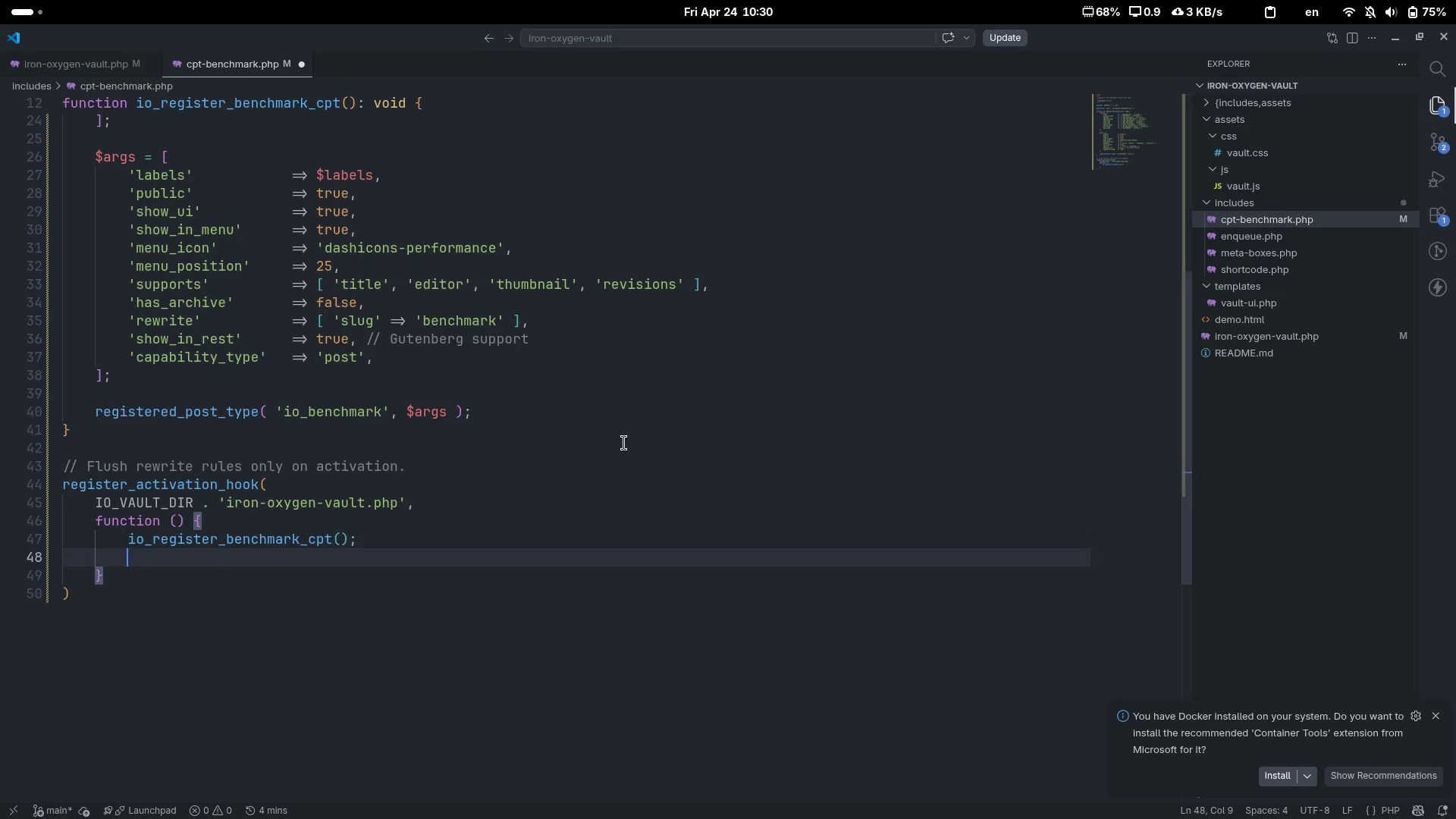 
 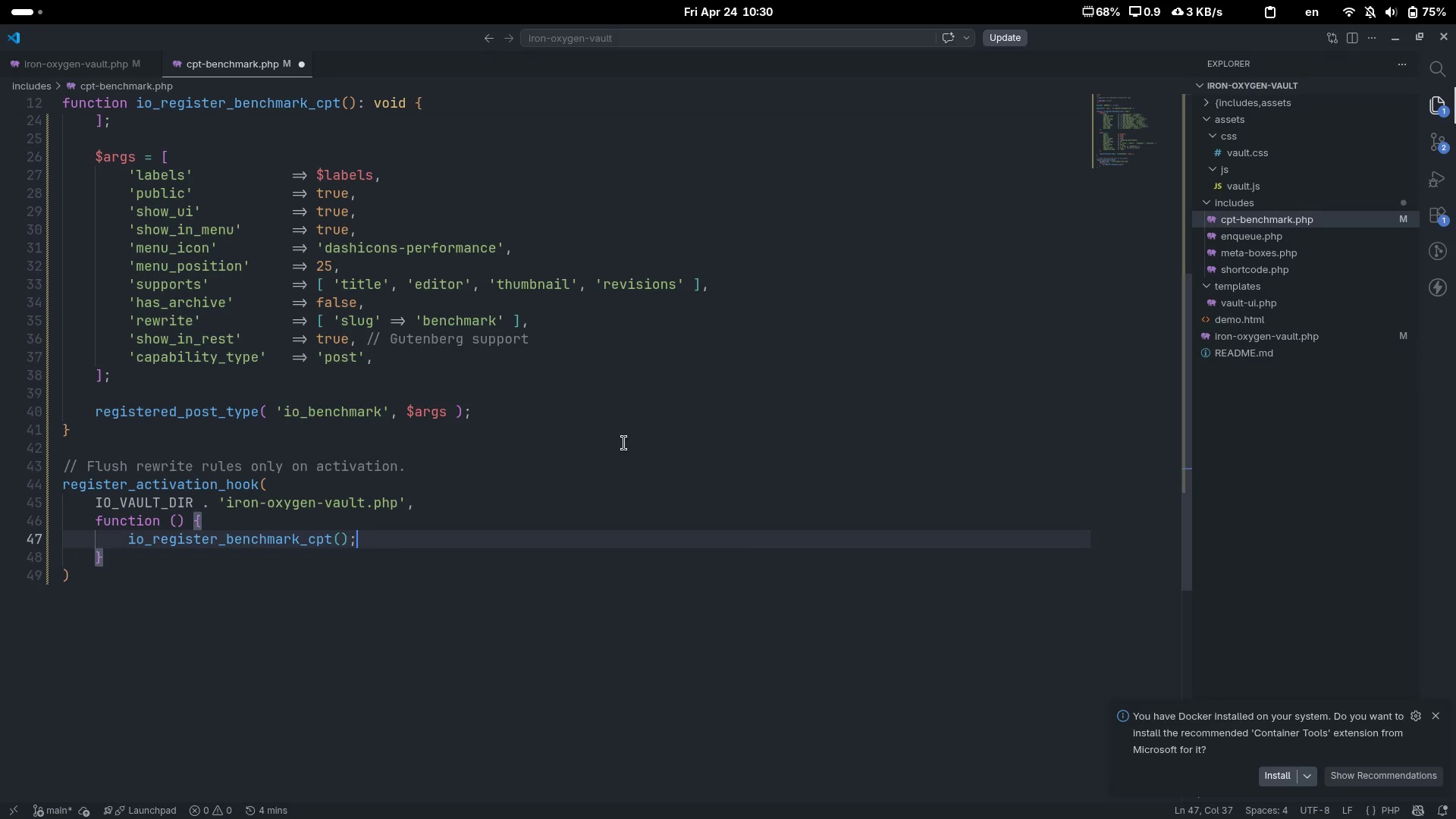 
key(Enter)
 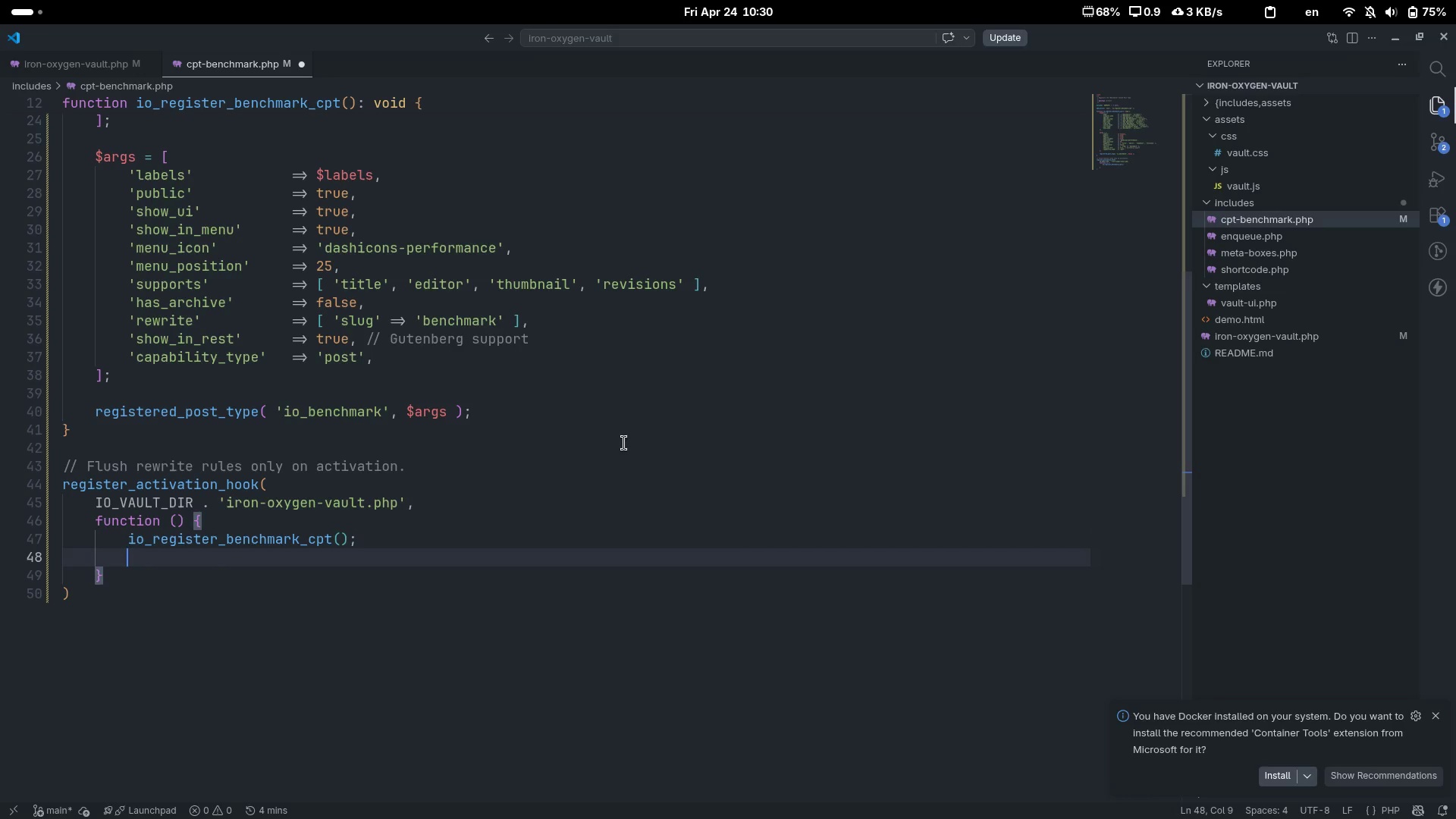 
type(flush )
key(Backspace)
type(_reqi)
key(Backspace)
key(Backspace)
type(write_rules().)
key(Backspace)
type(;)
 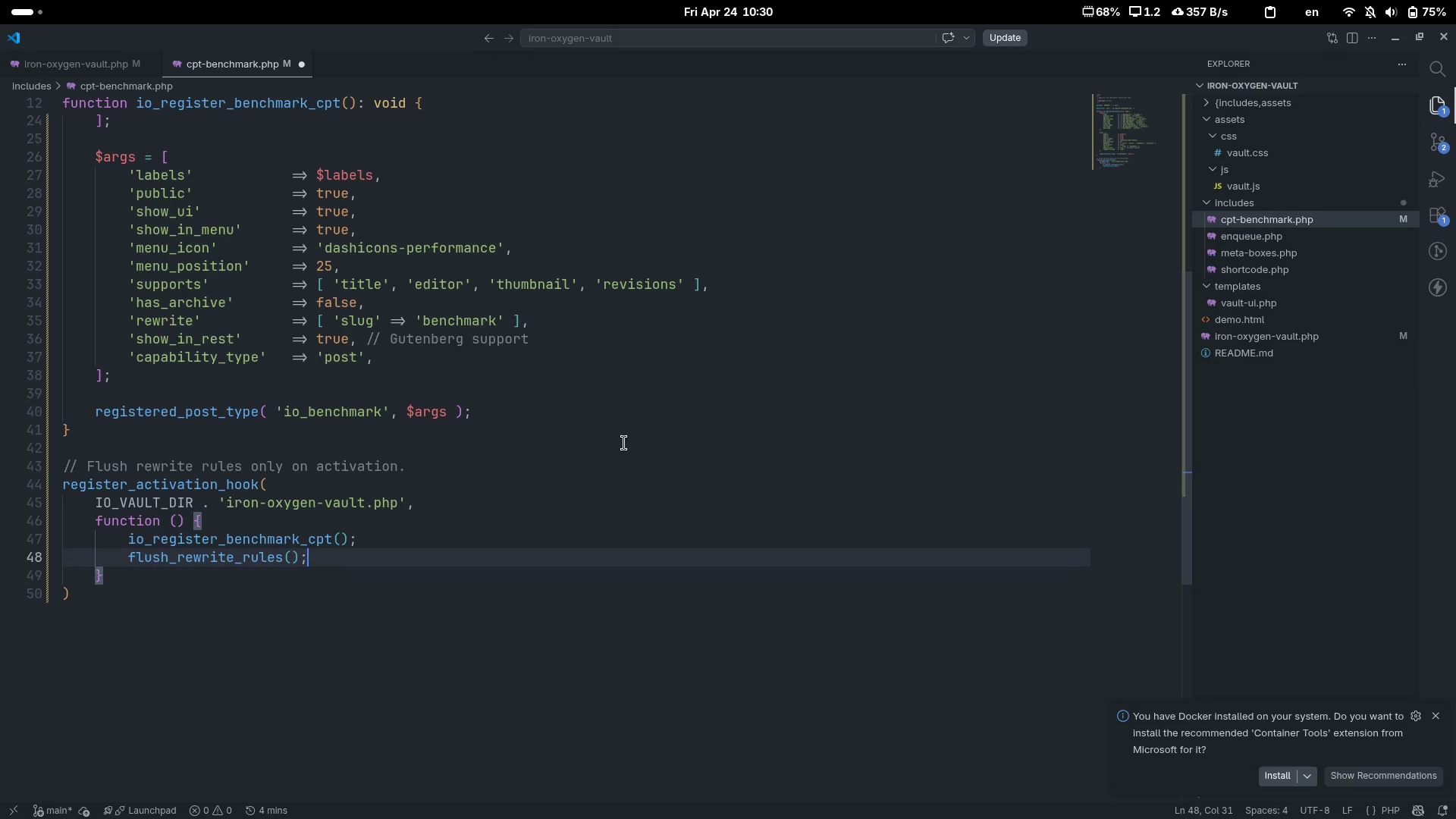 
key(ArrowDown)
 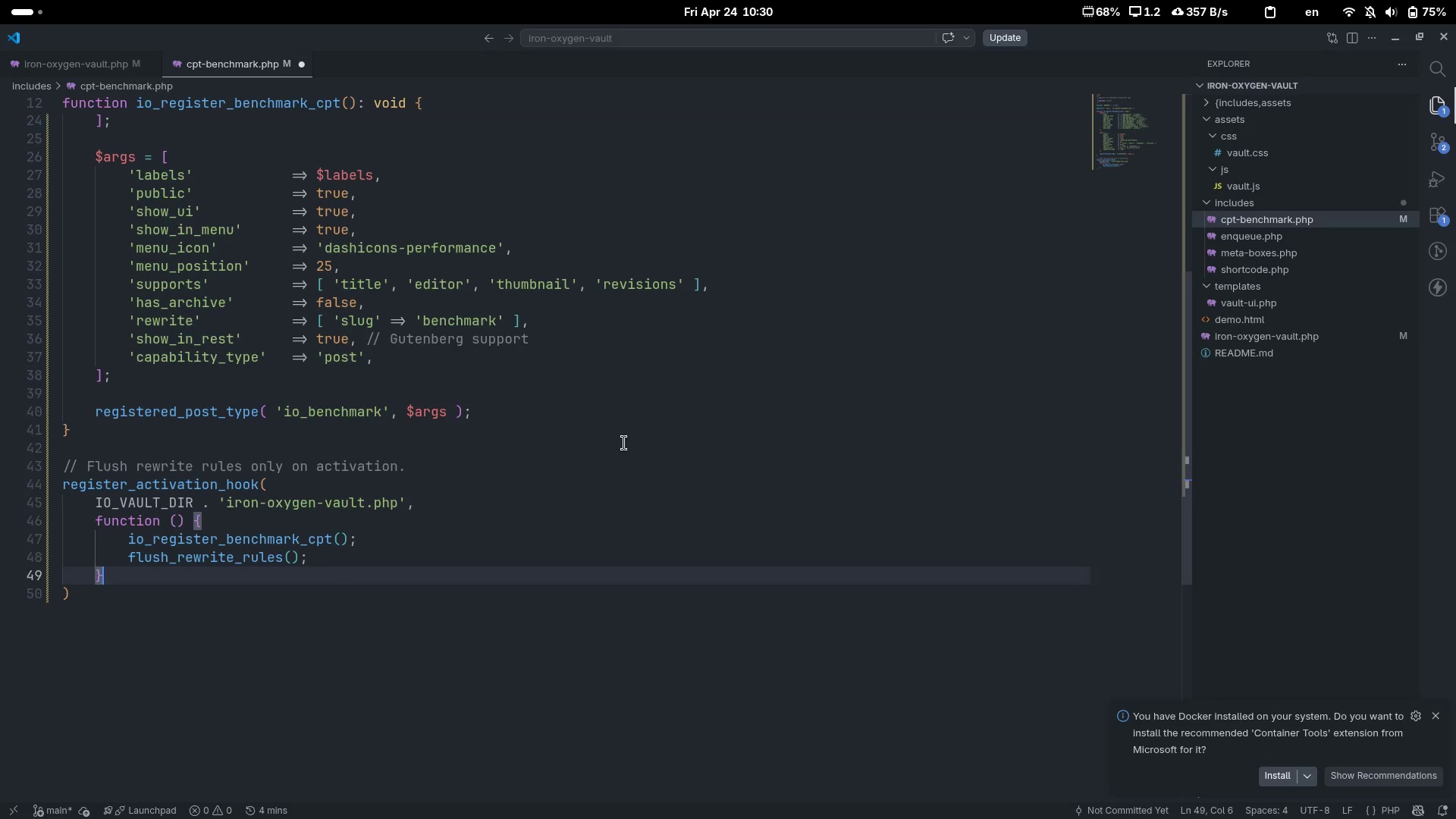 
key(ArrowDown)
 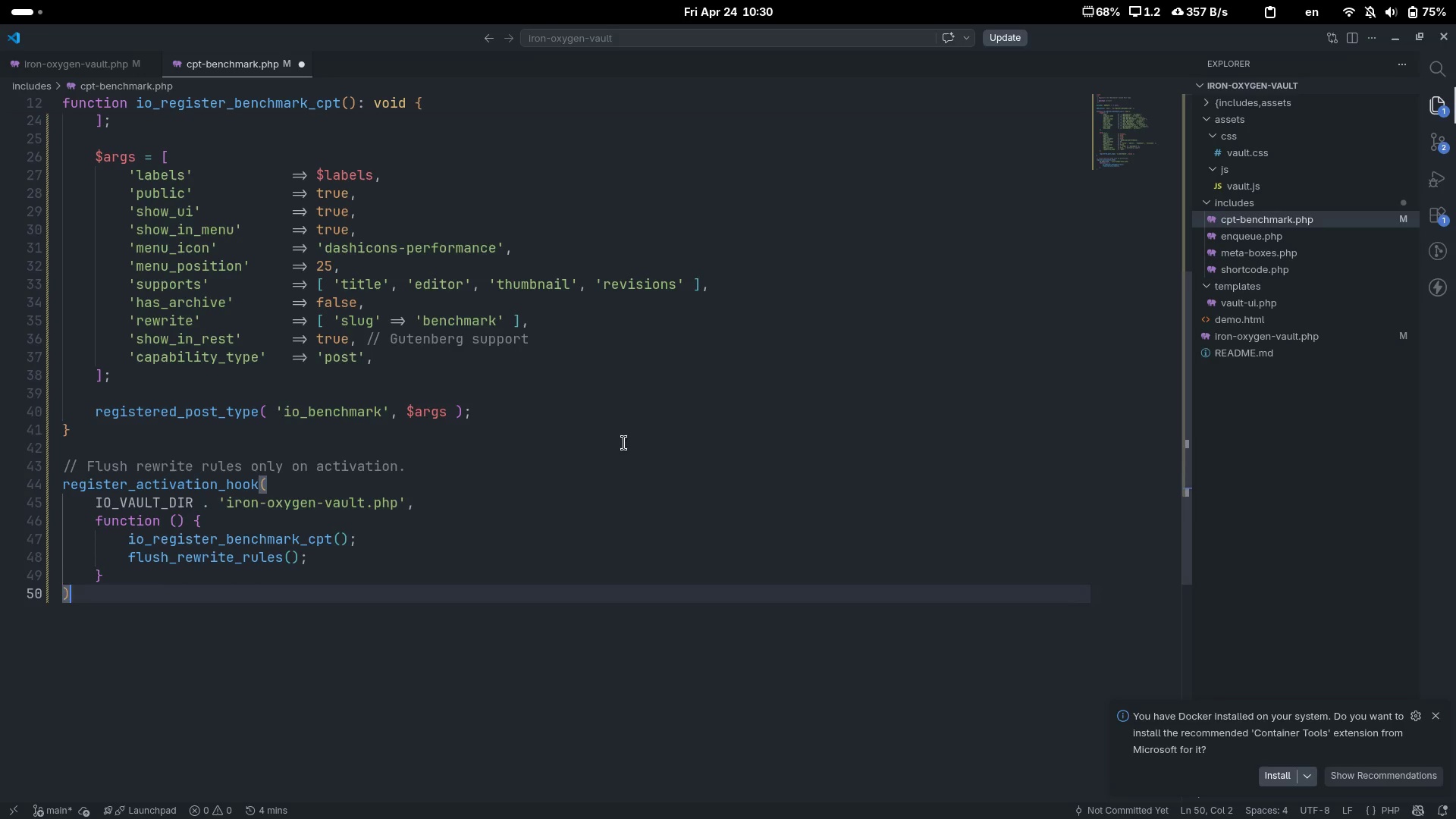 
key(Semicolon)
 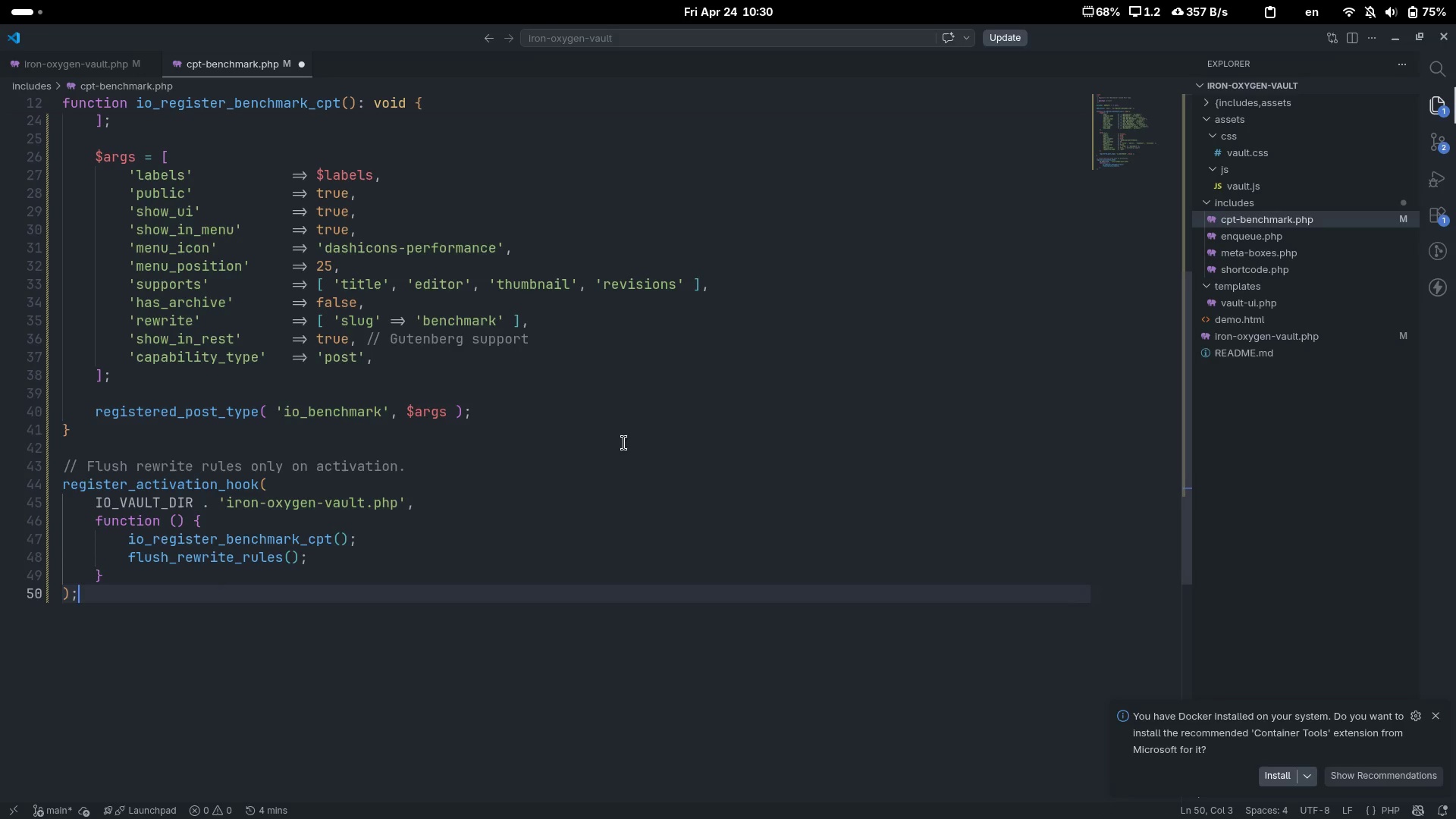 
key(Enter)
 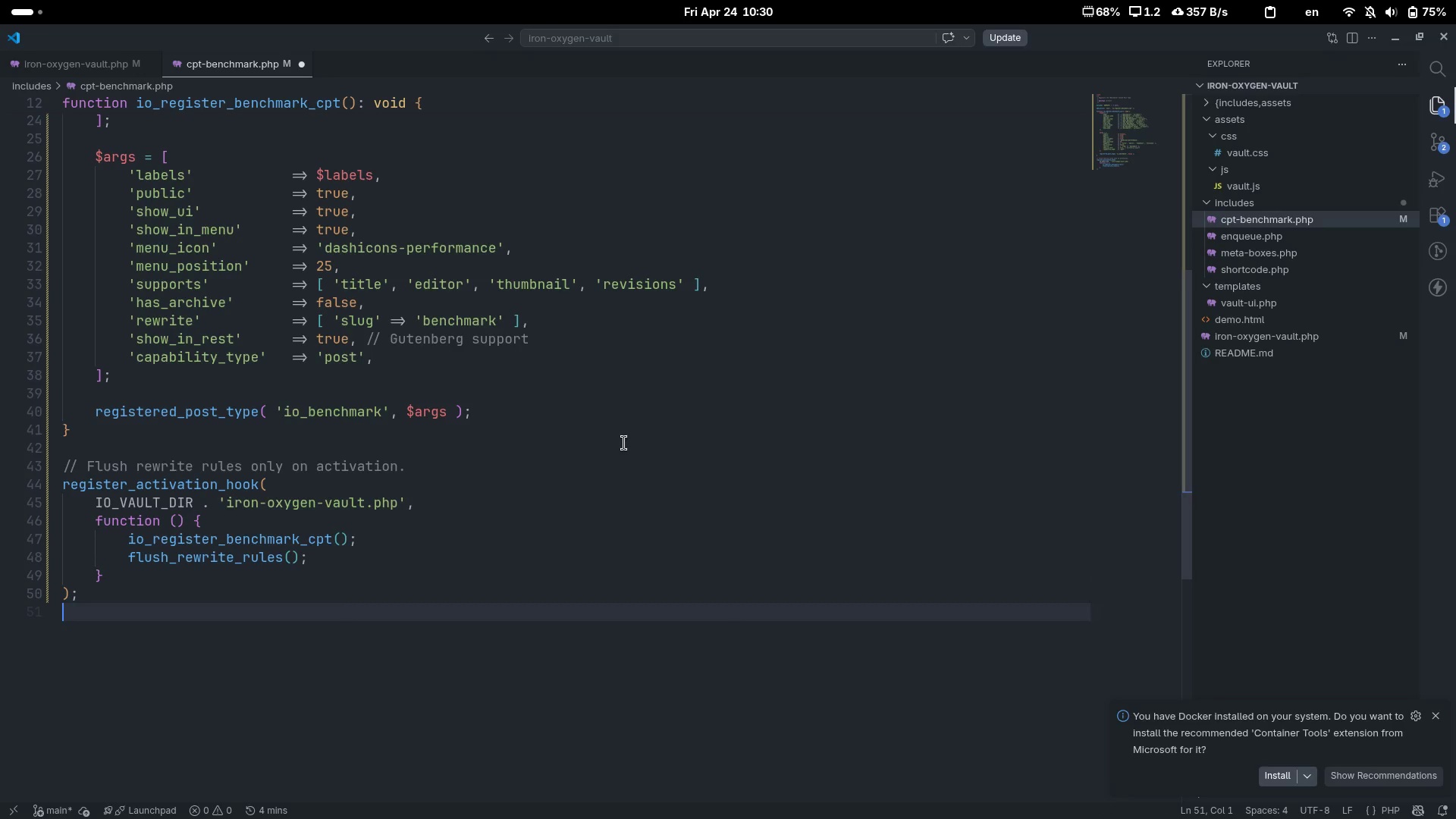 
key(Enter)
 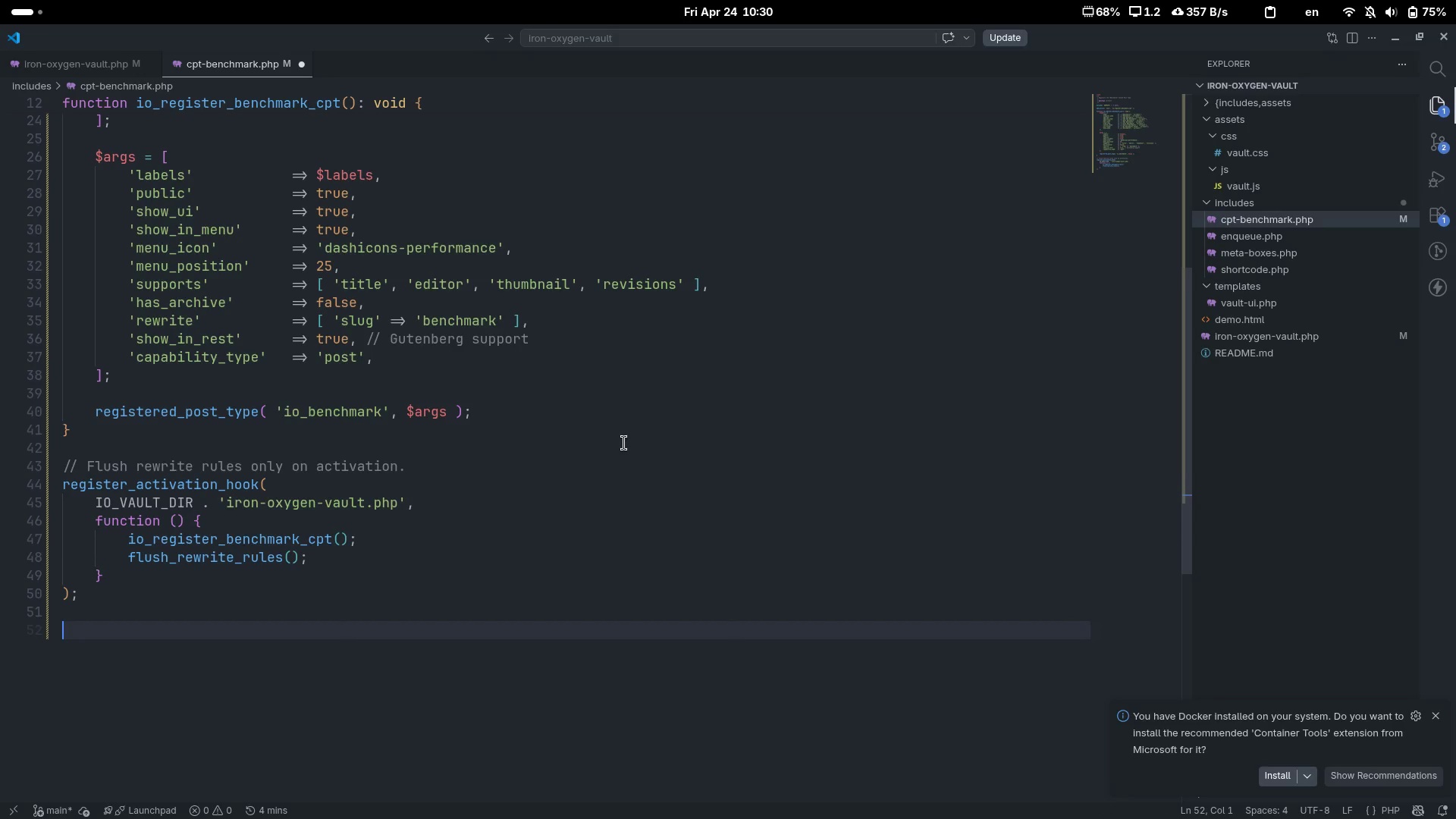 
key(Control+Slash)
 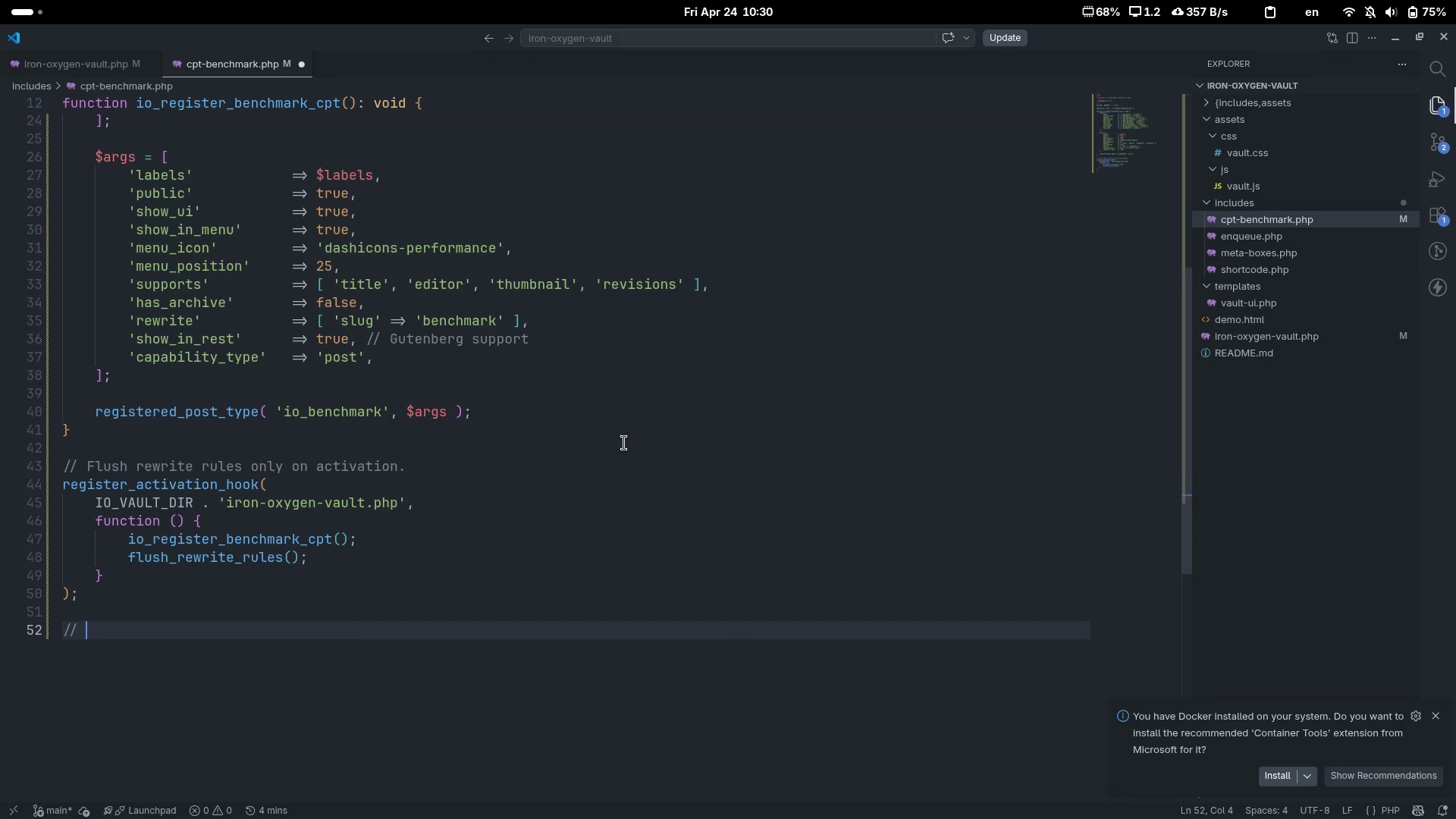 
key(Backspace)
 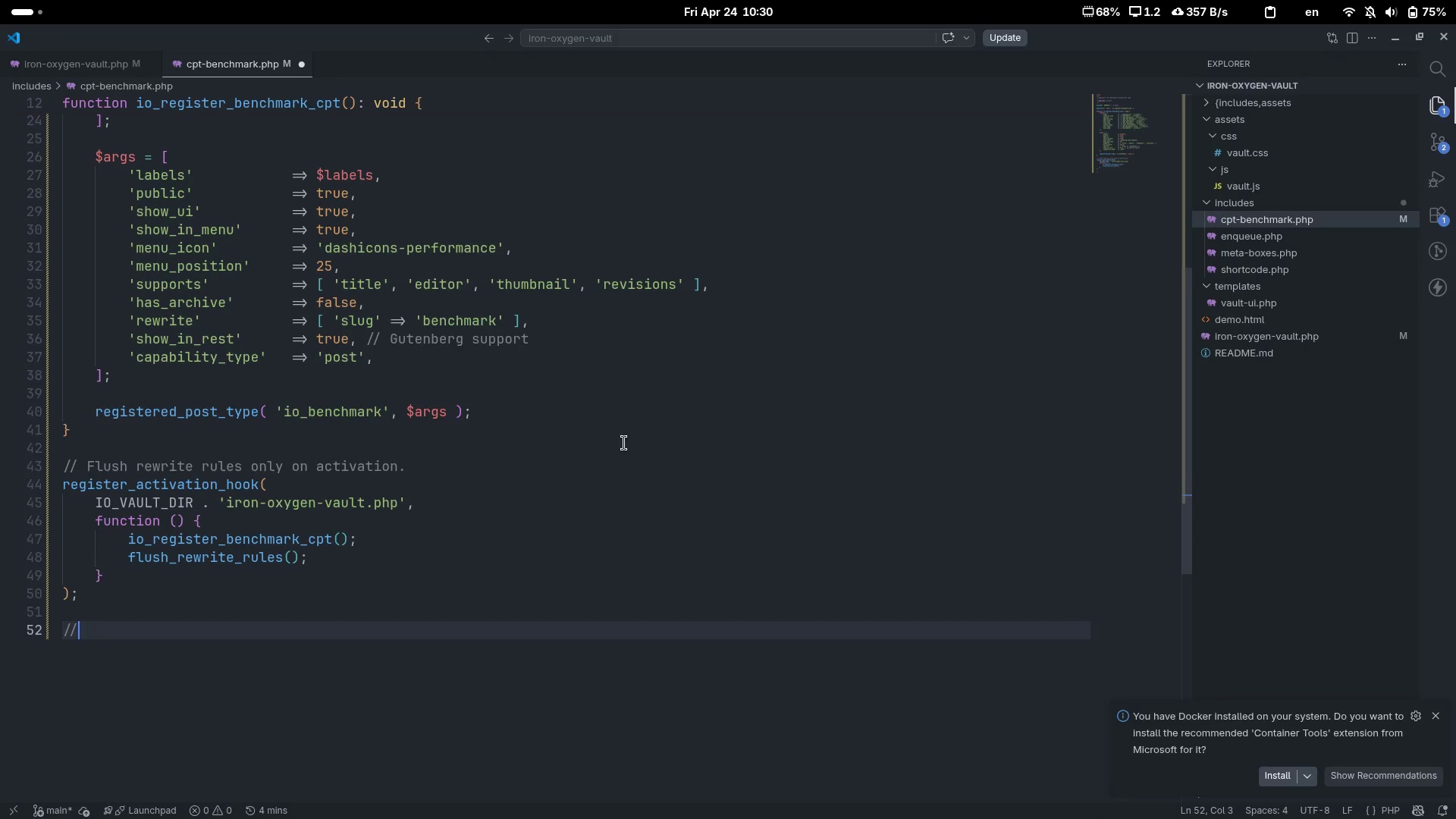 
key(Control+ControlLeft)
 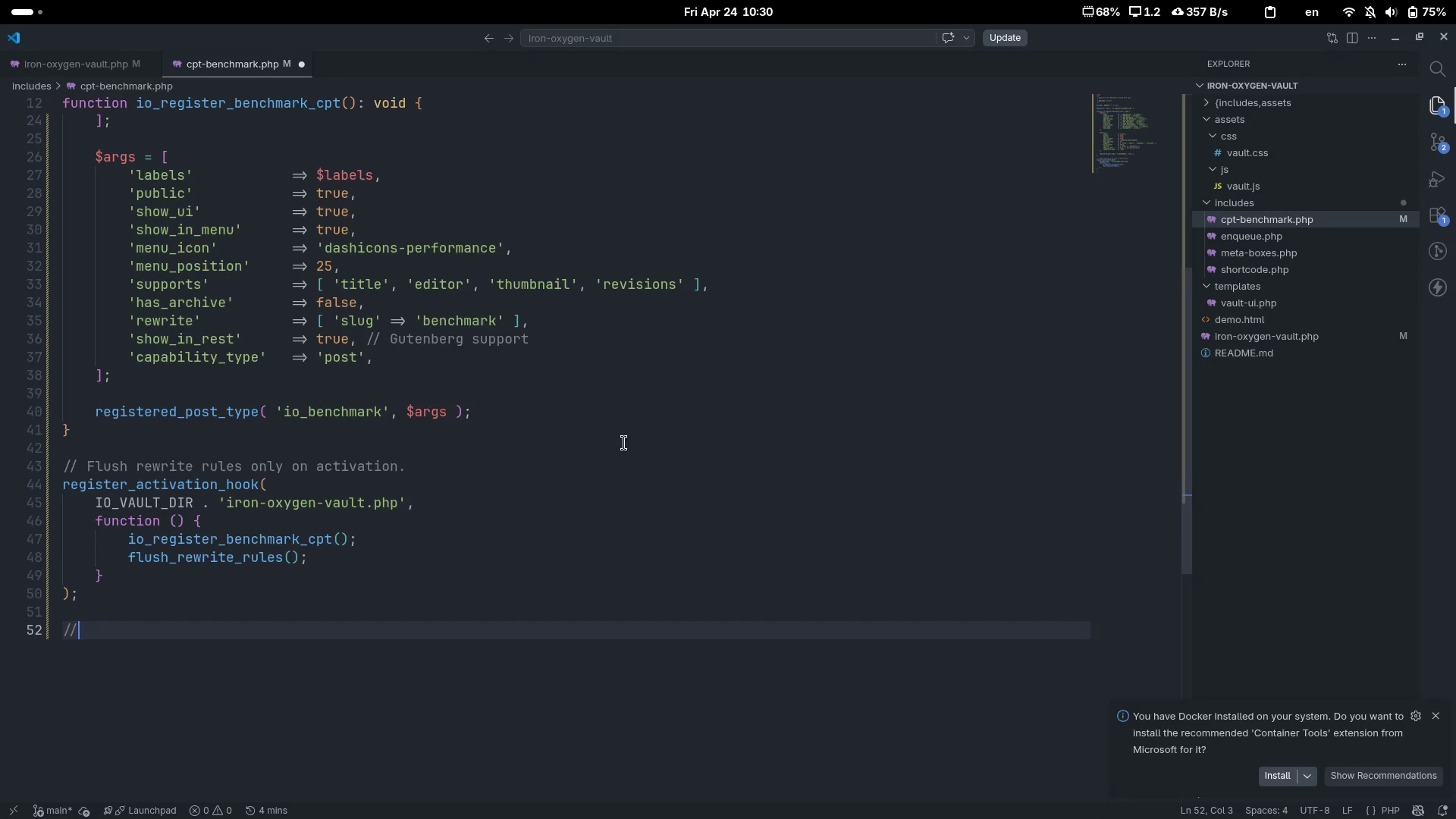 
key(Control+Backspace)
 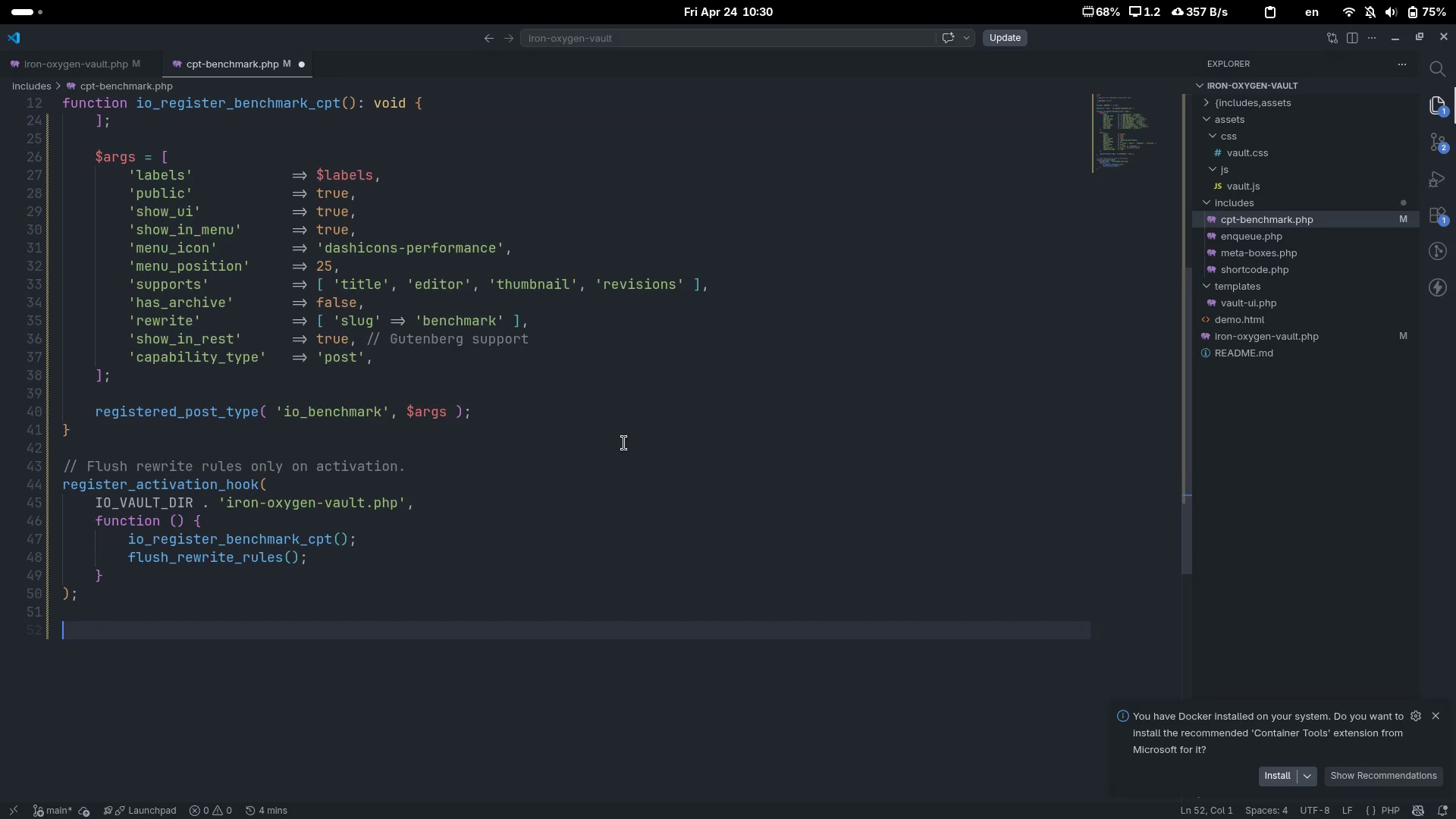 
type(register_descti)
key(Backspace)
key(Backspace)
key(Backspace)
key(Backspace)
type(activation_hook()
 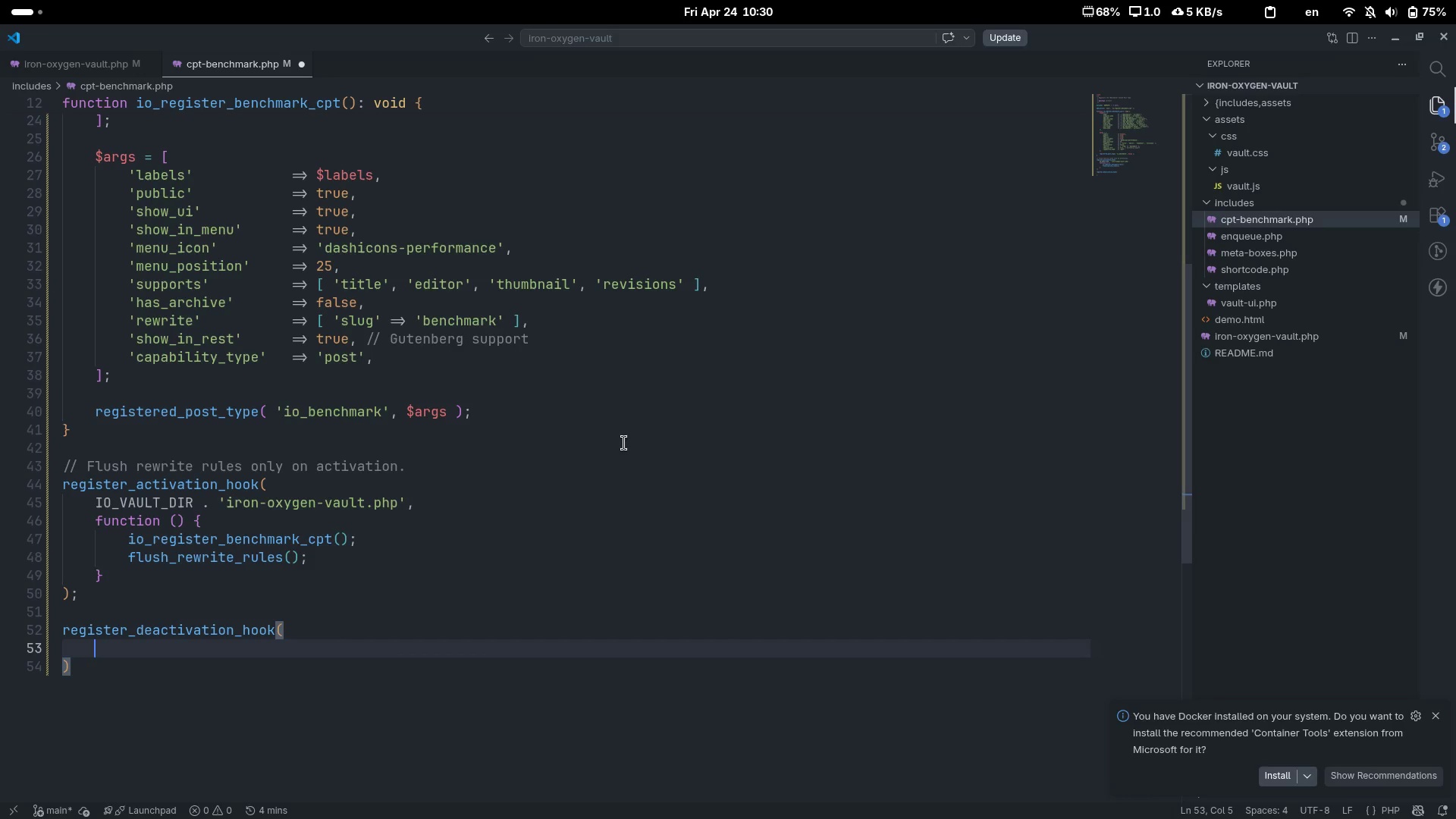 
 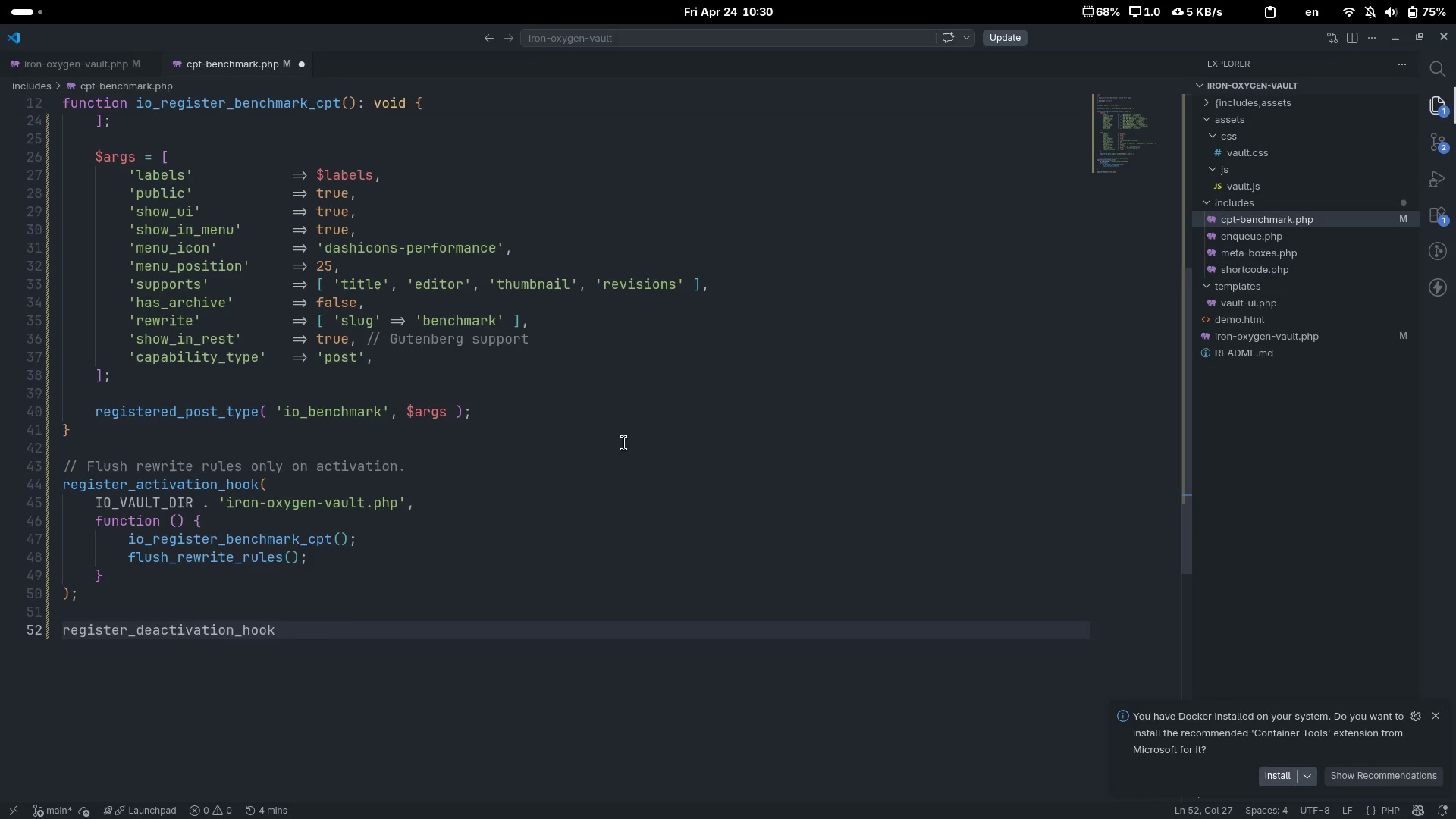 
key(Enter)
 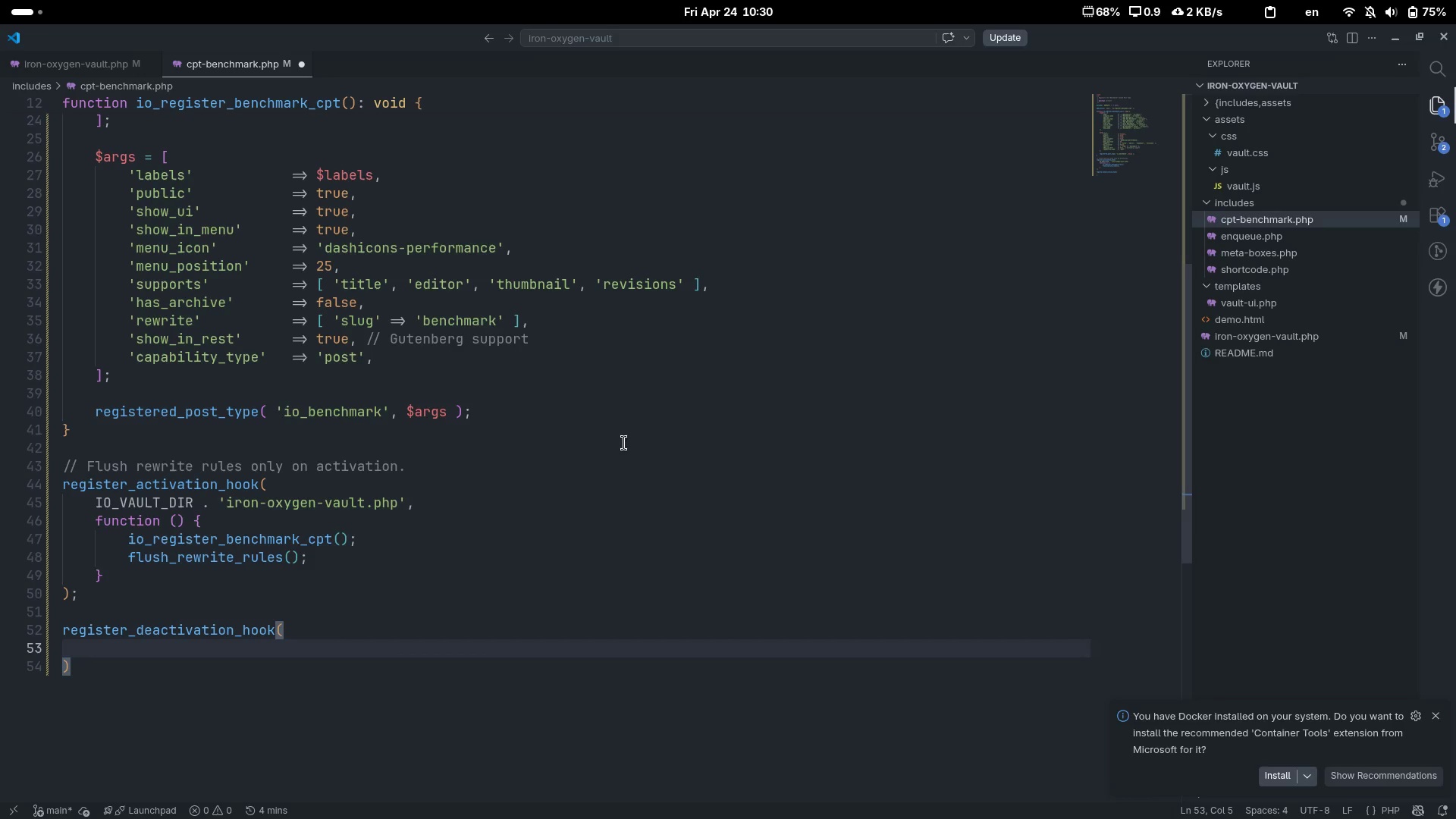 
type(IO_A)
key(Backspace)
type(VAULT_DIR . 'iron-oxyhrn)
key(Backspace)
key(Backspace)
key(Backspace)
type(grn)
key(Backspace)
key(Backspace)
type(en-vault.php[End],)
 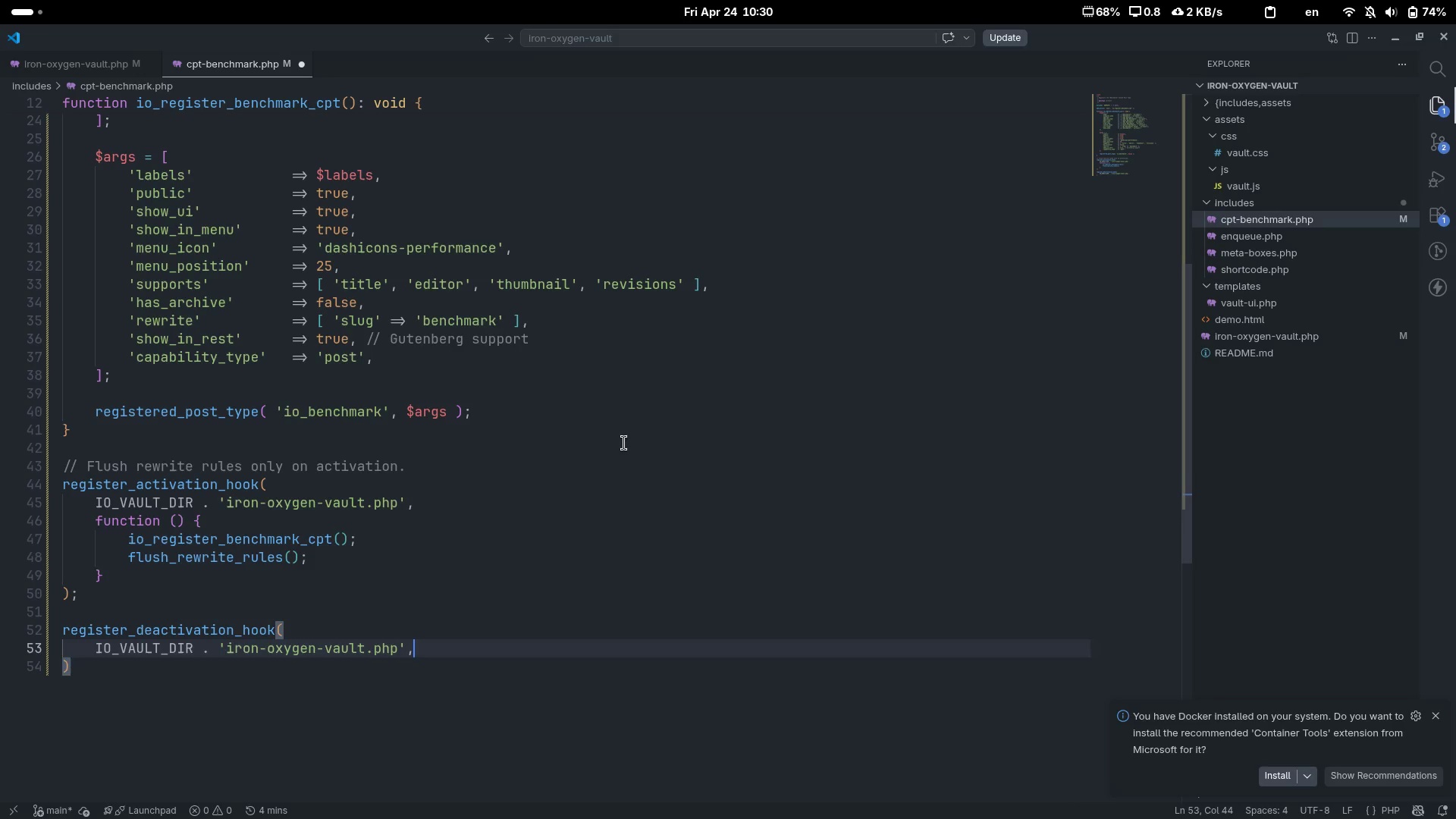 
key(Enter)
 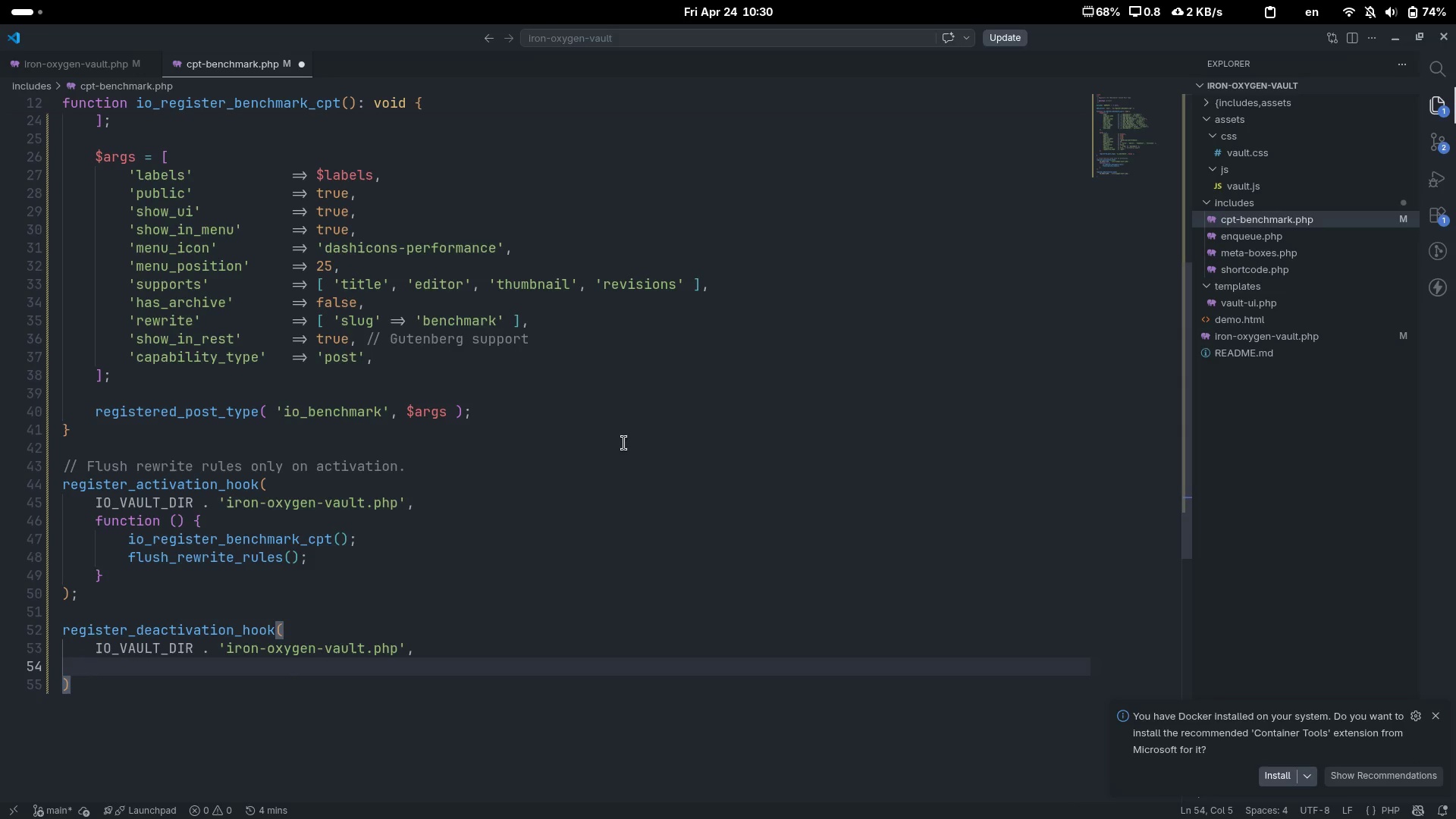 
type('flush_rewrite_rules)
 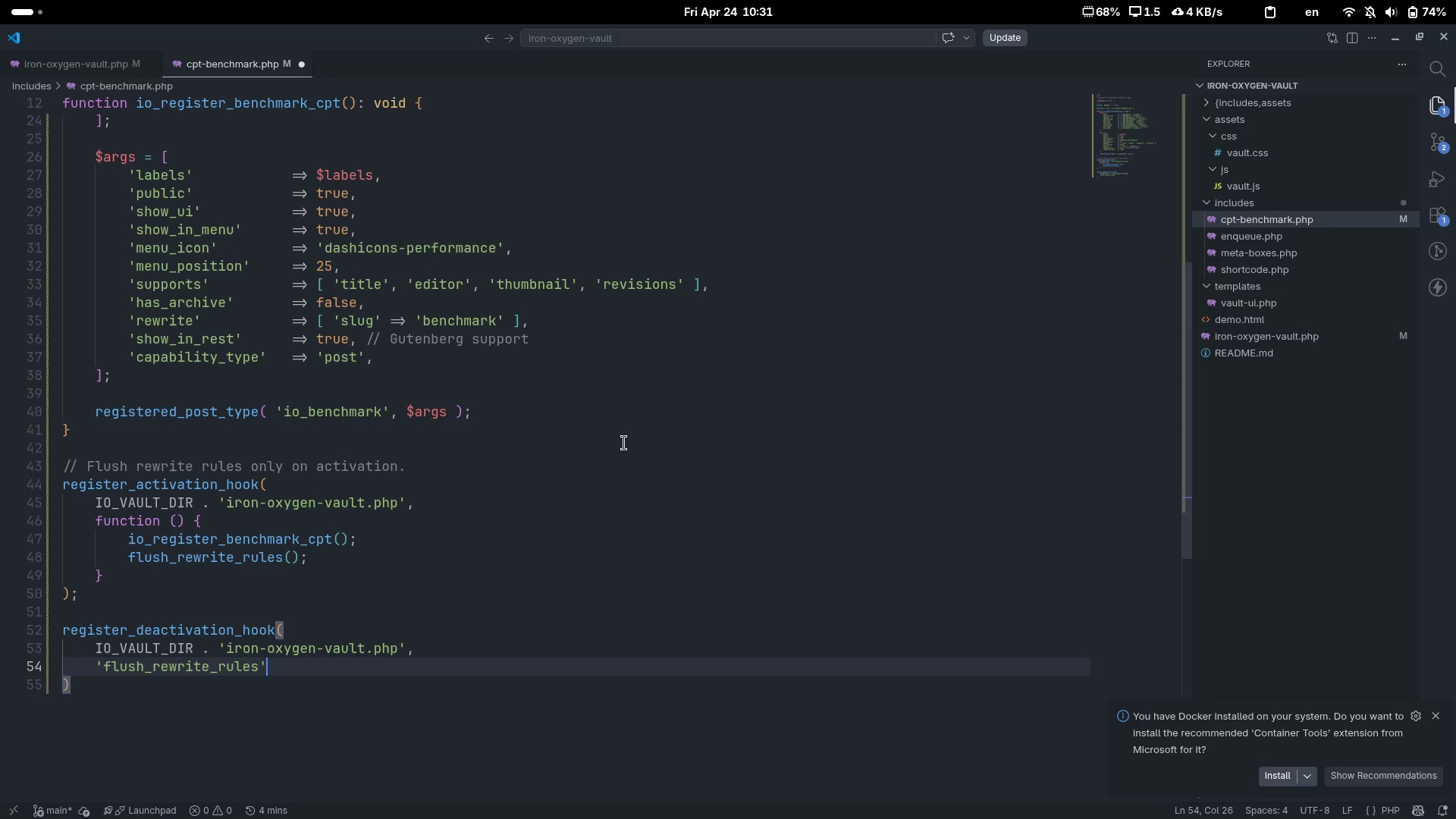 
 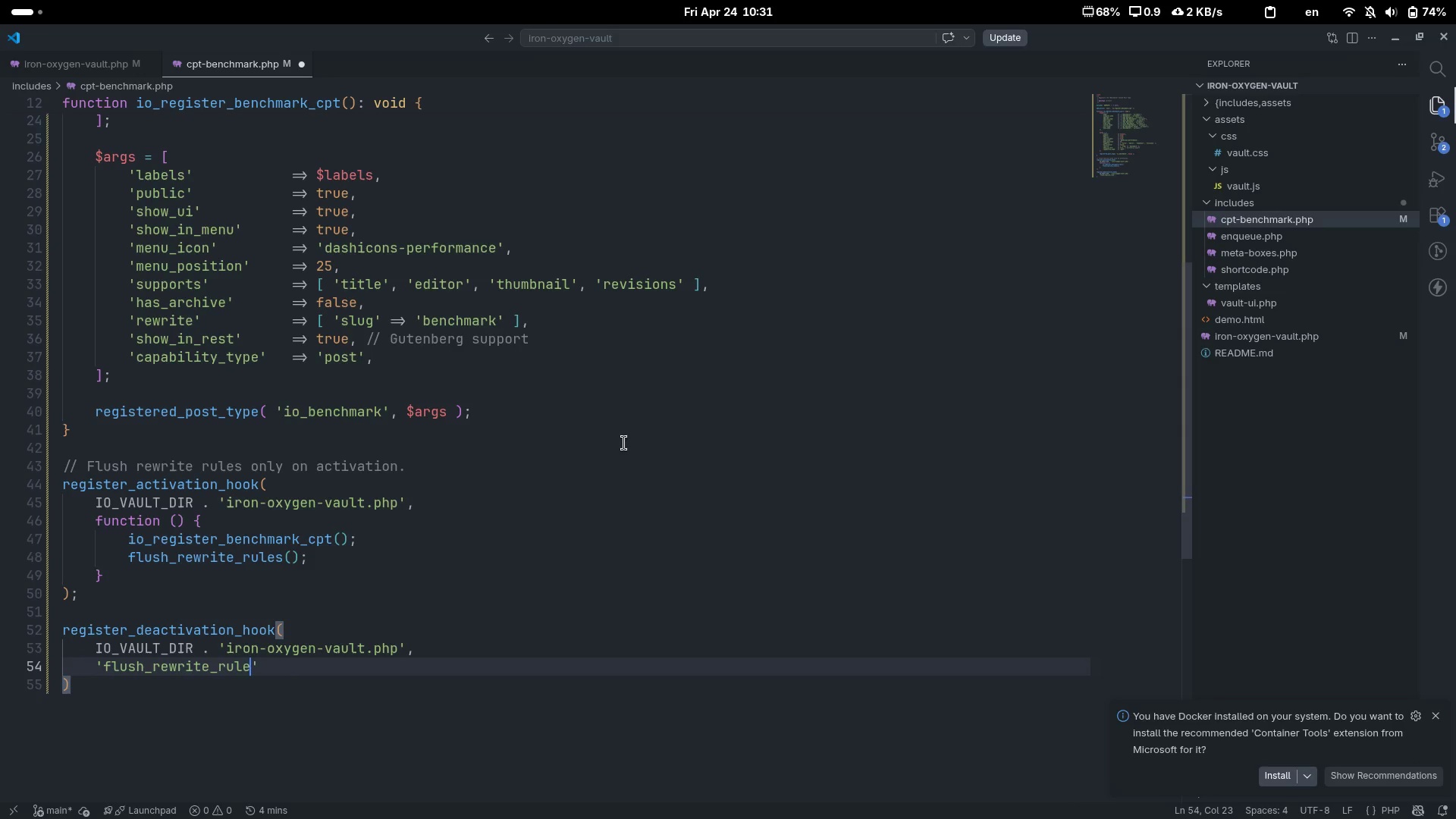 
key(ArrowRight)
 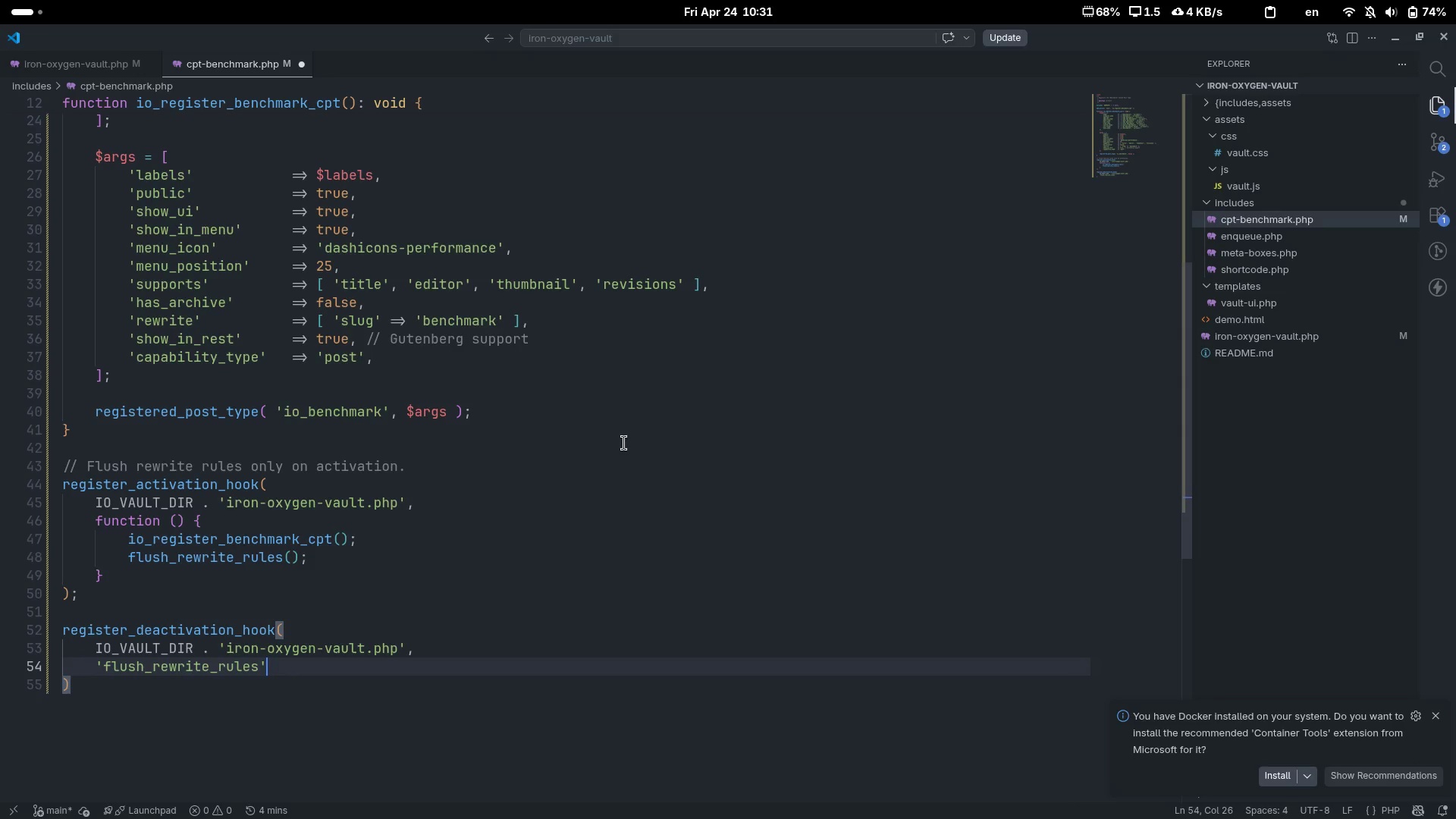 
key(Comma)
 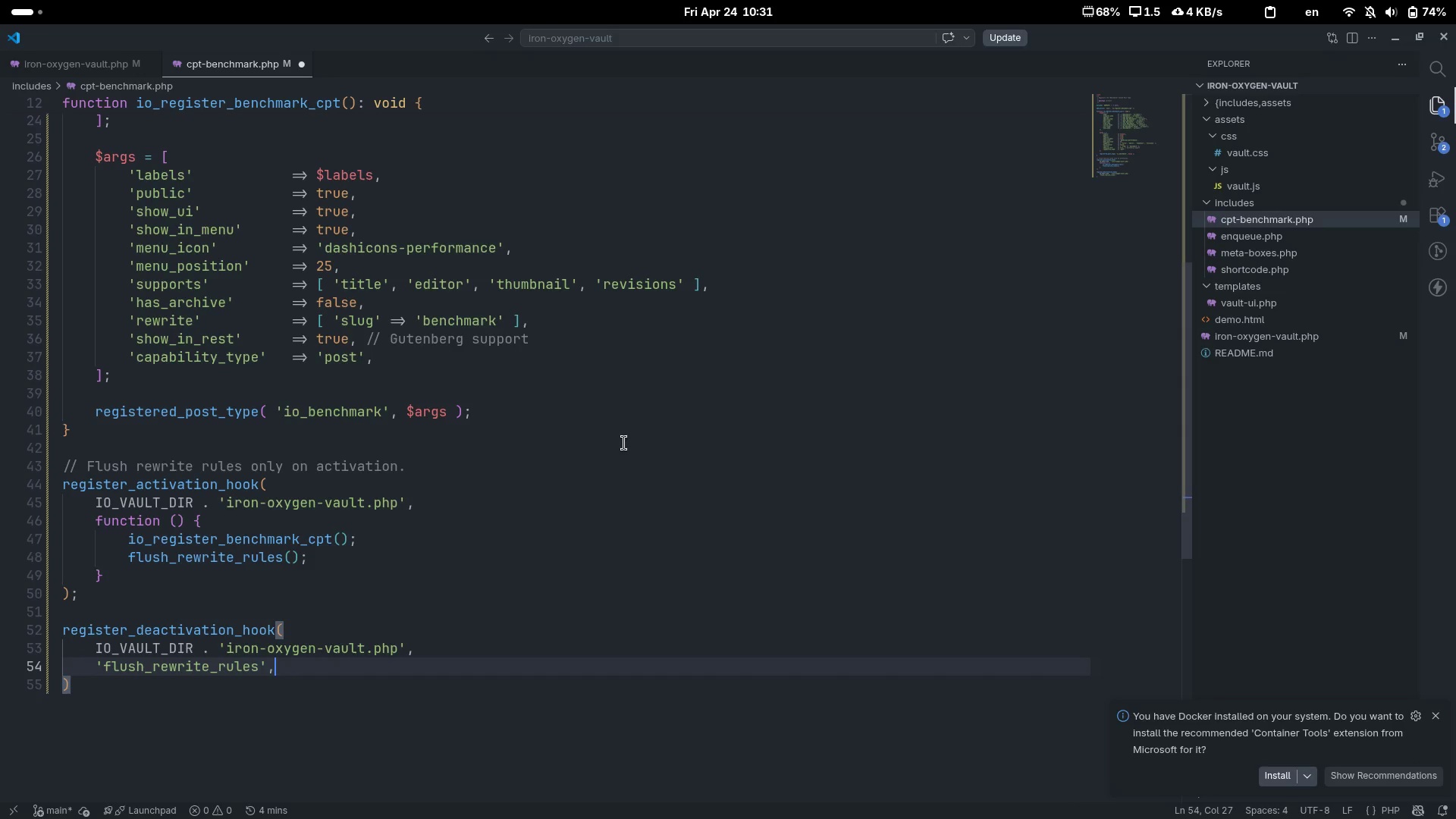 
key(Backspace)
 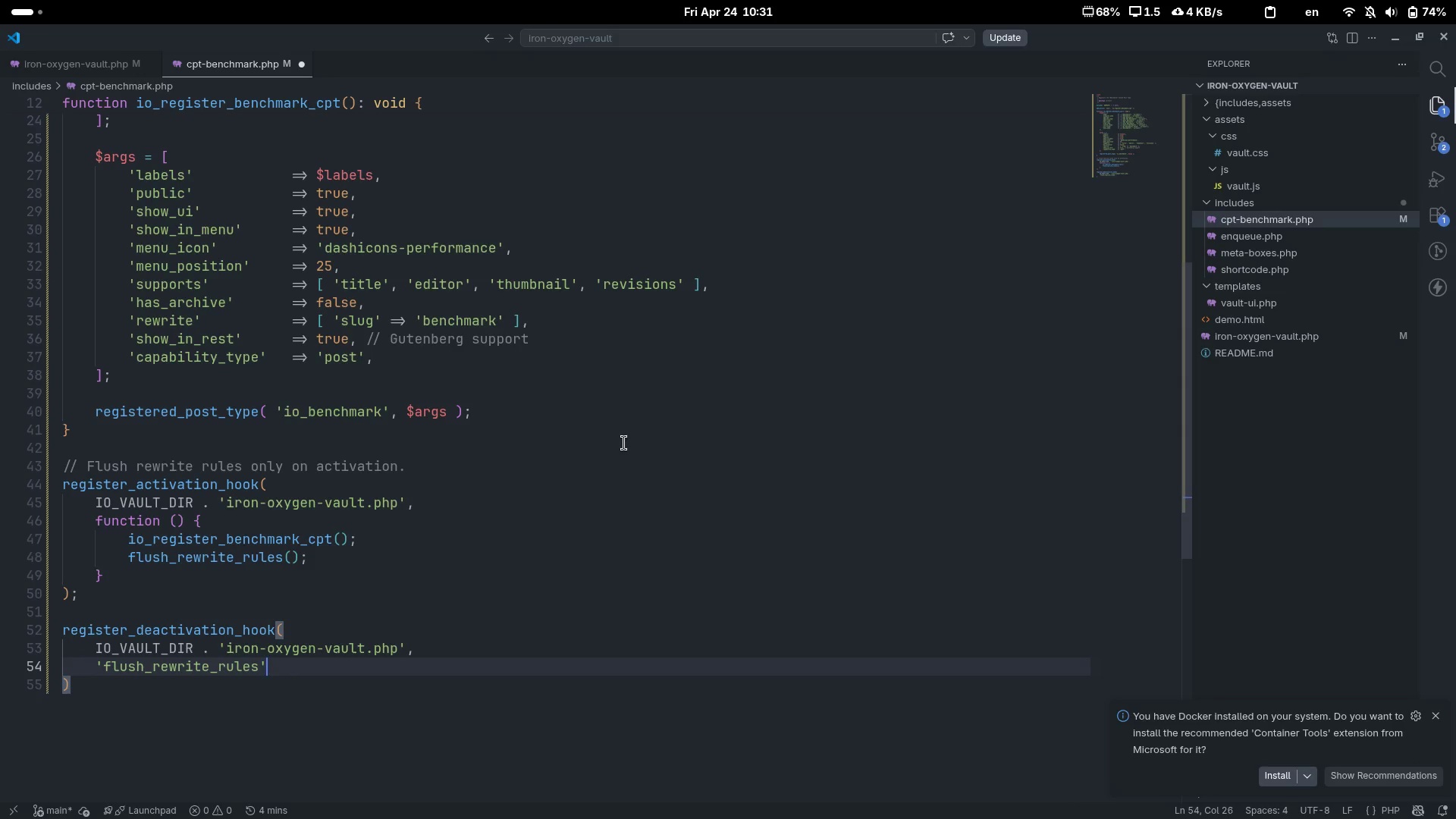 
key(Control+ControlLeft)
 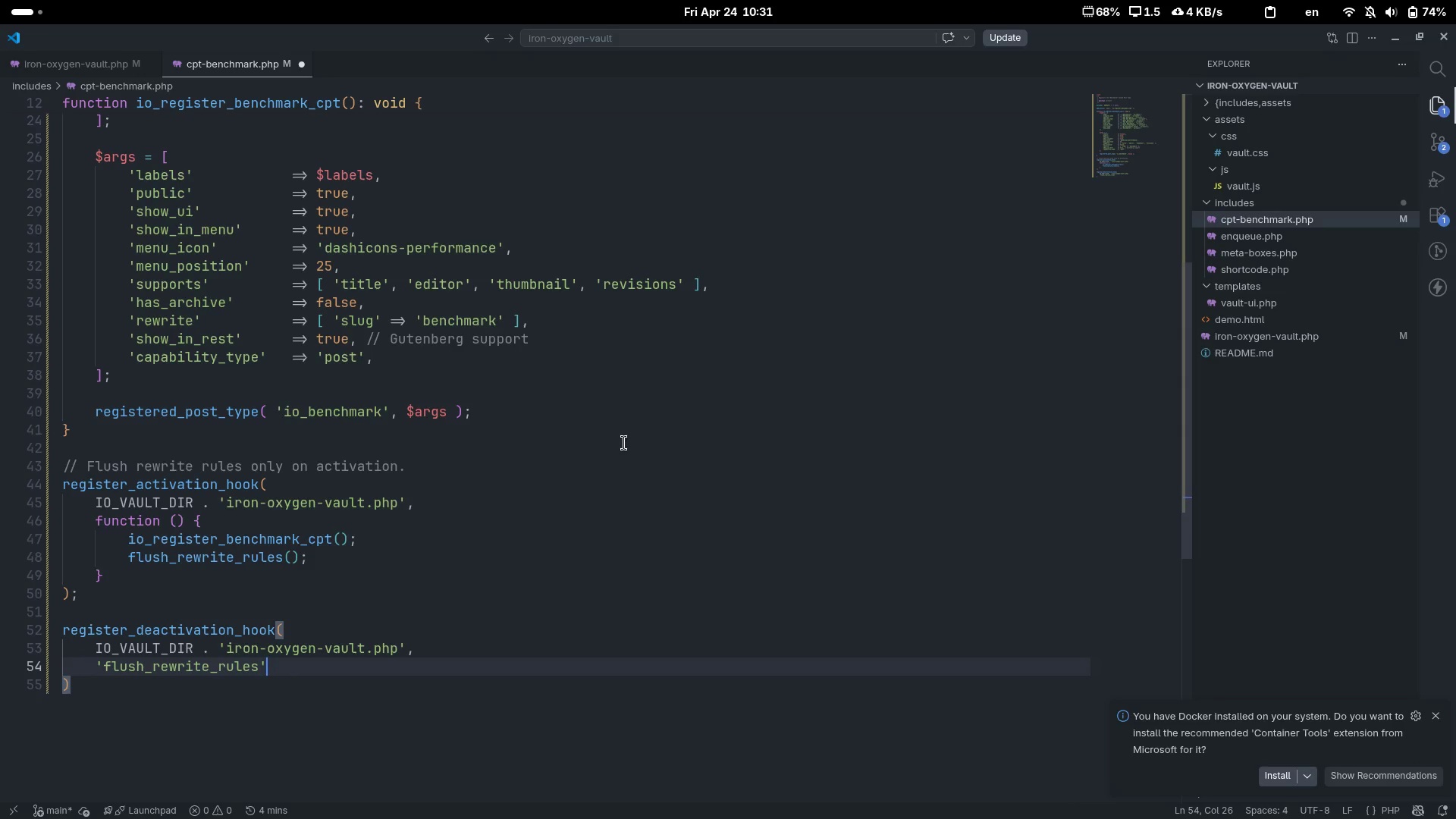 
key(Control+S)
 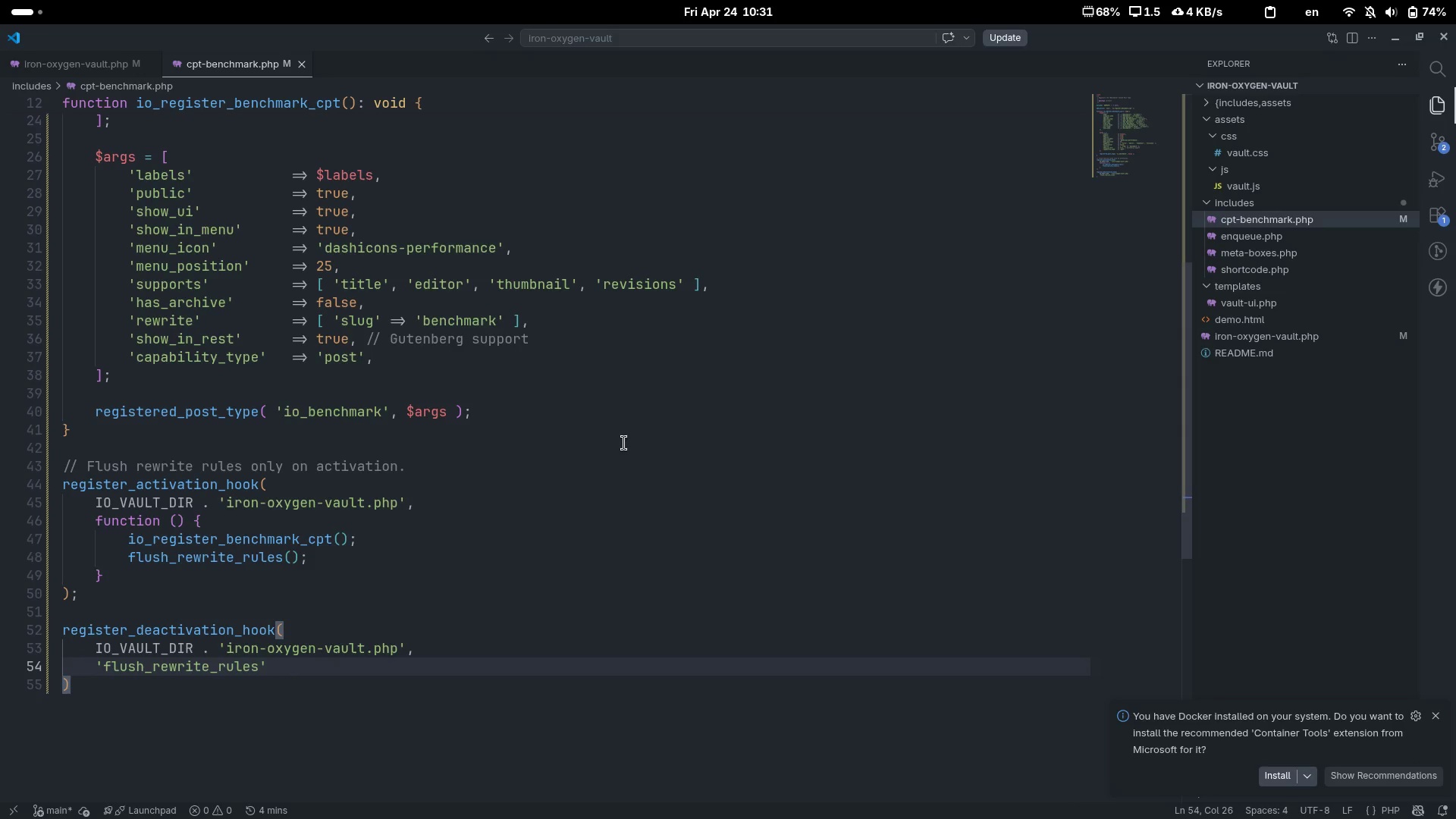 
scroll: coordinate [624, 443], scroll_direction: down, amount: 4.0
 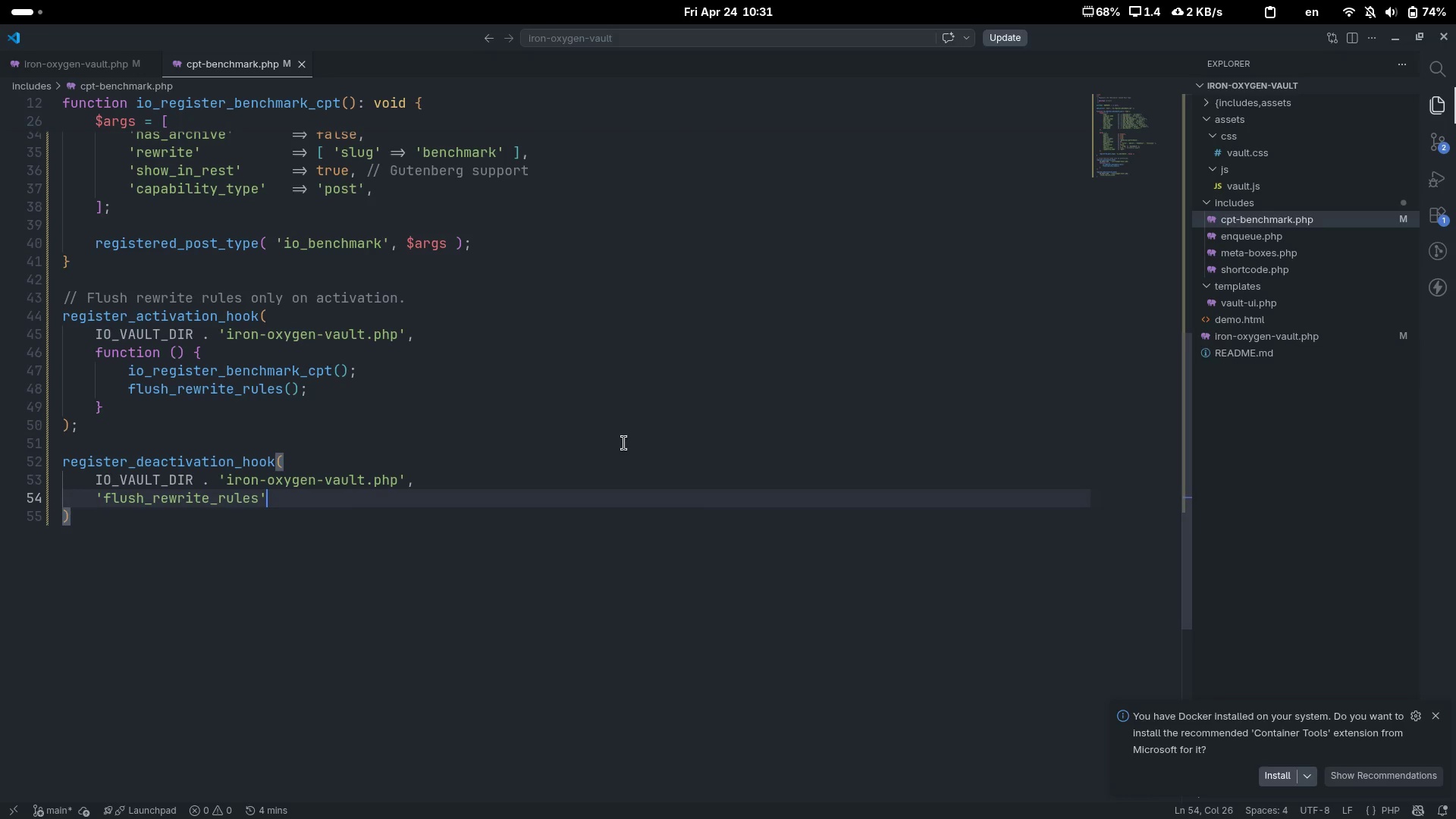 
wait(8.76)
 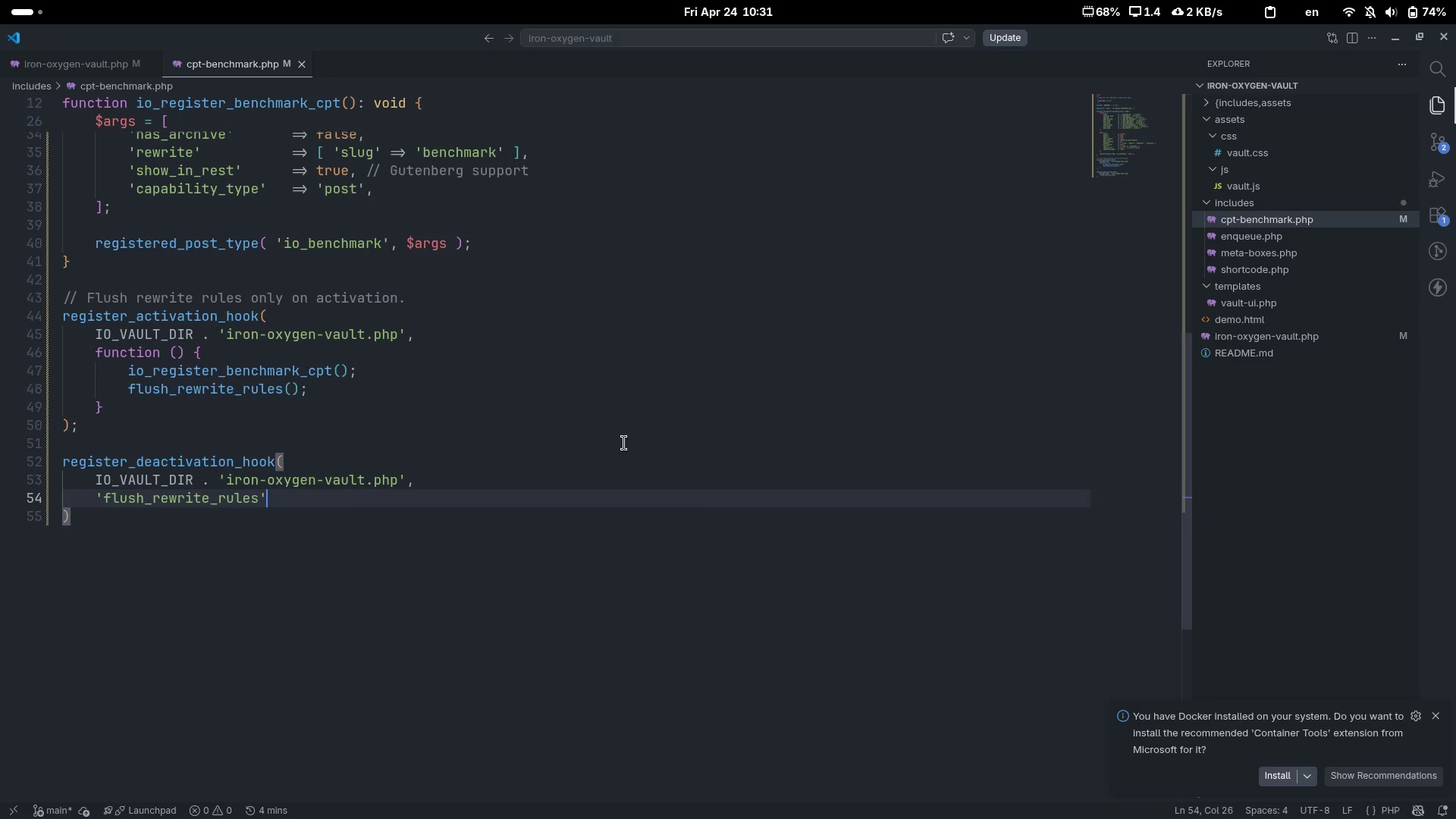 
key(Control+S)
 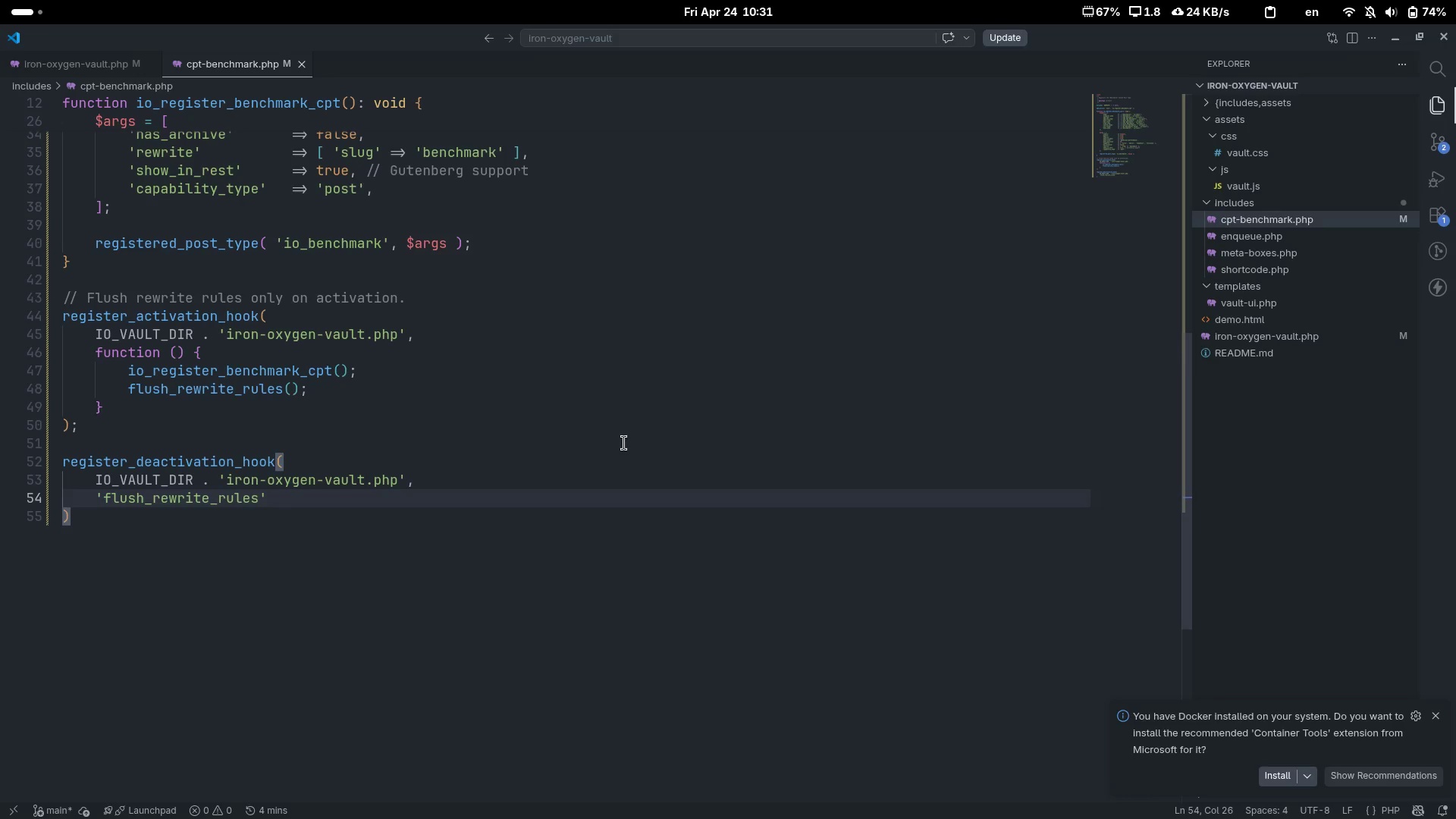 
wait(7.32)
 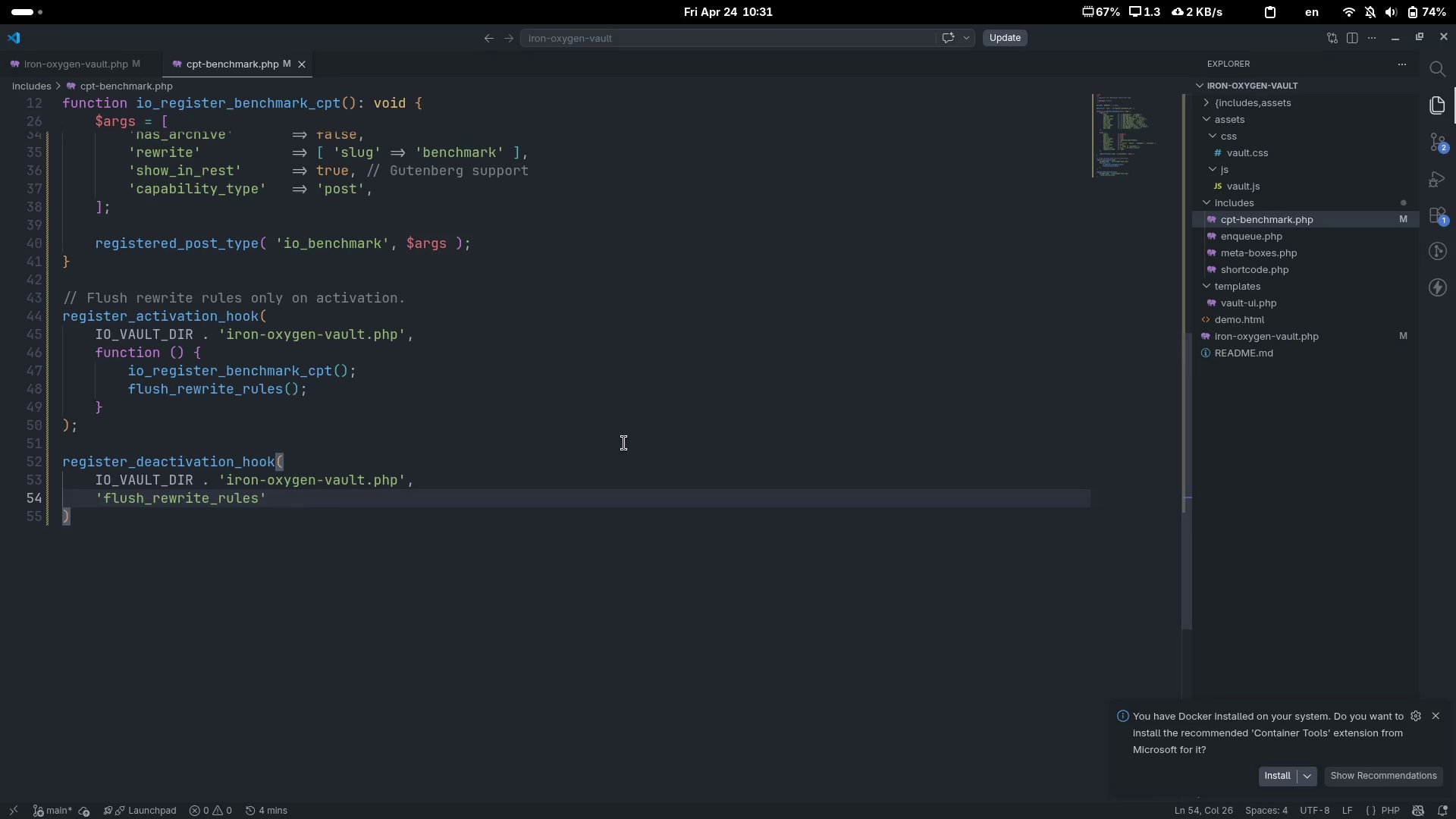 
left_click([1243, 234])
 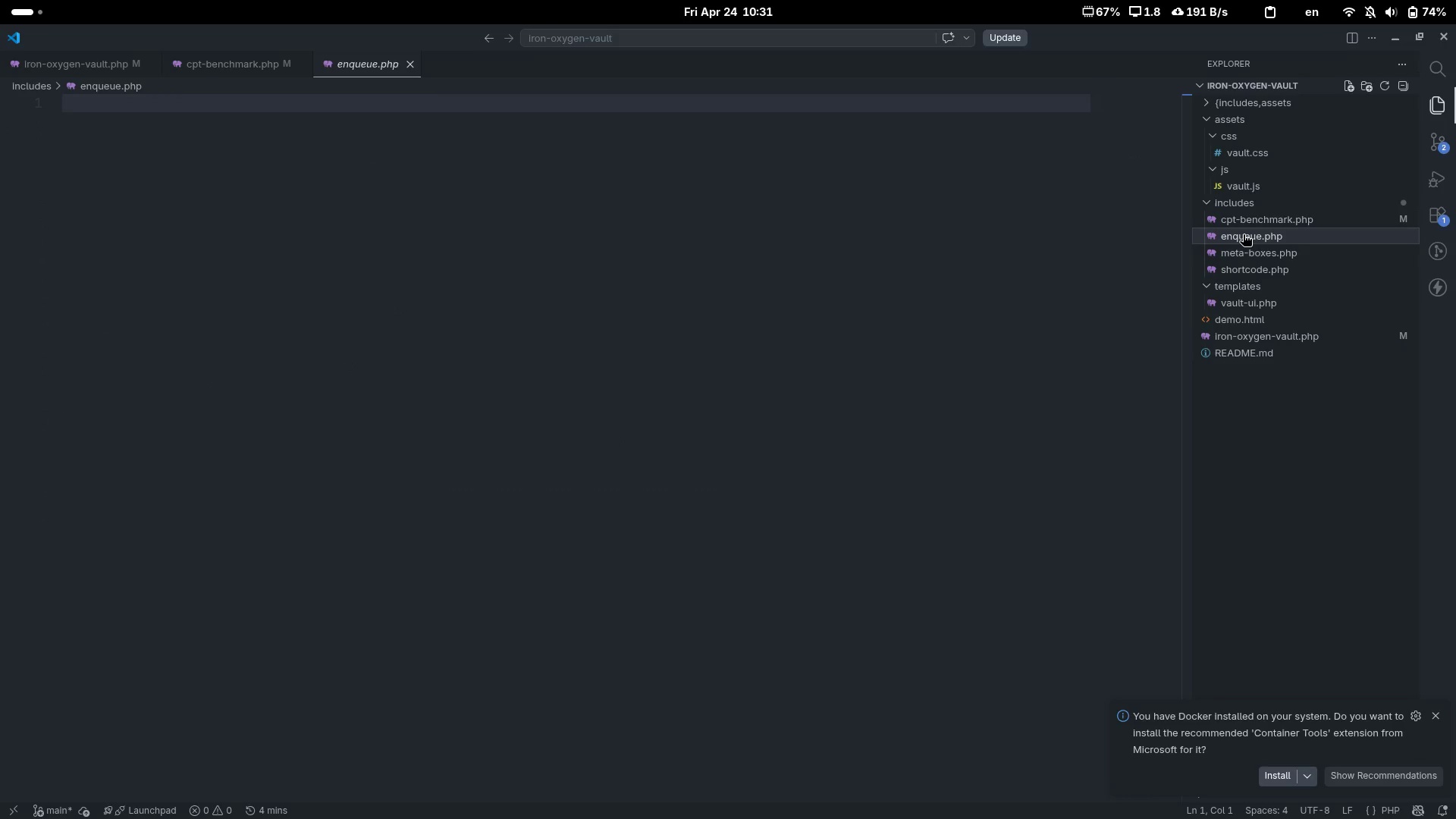 
left_click([699, 346])
 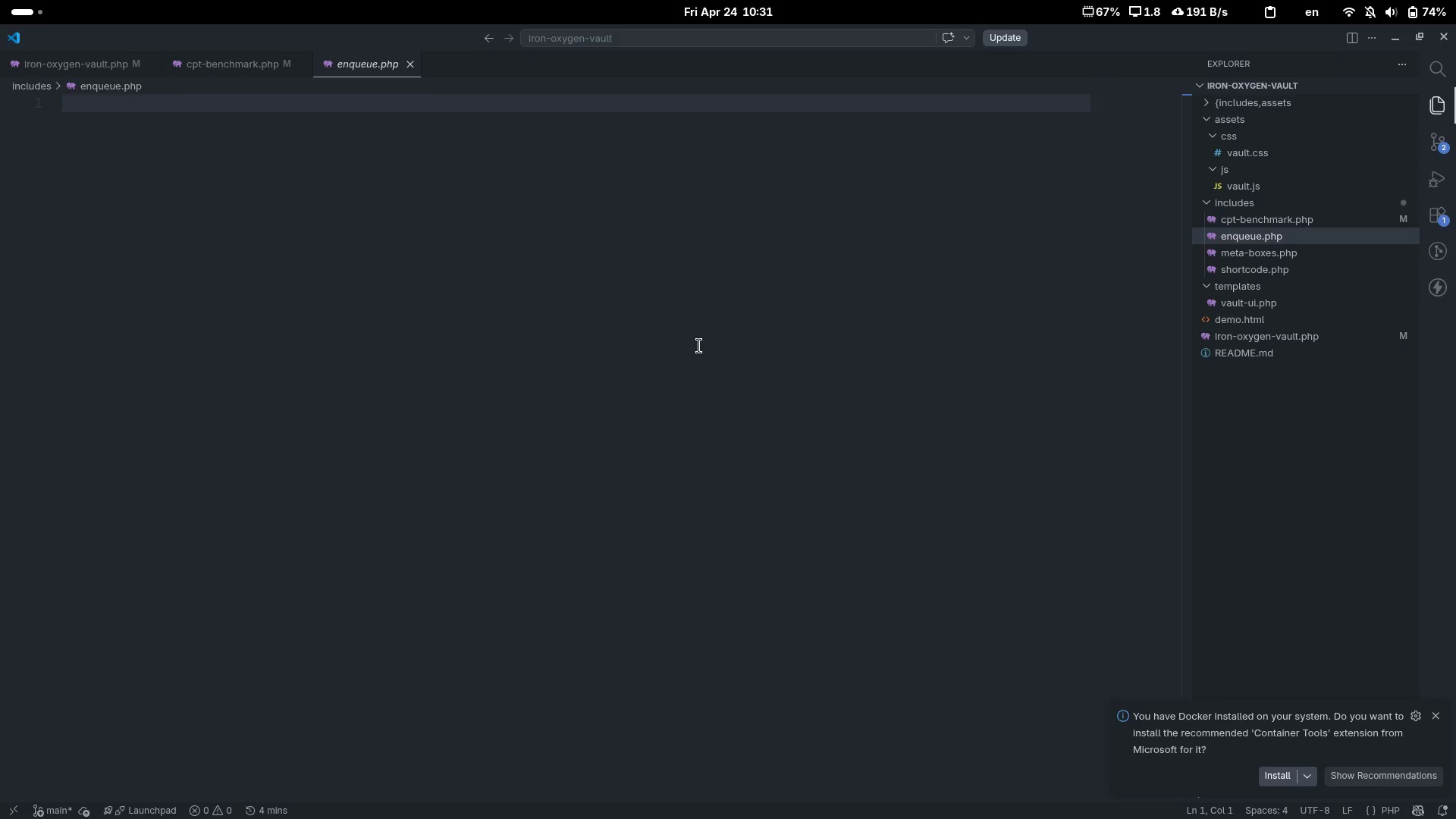 
key(Shift+Comma)
 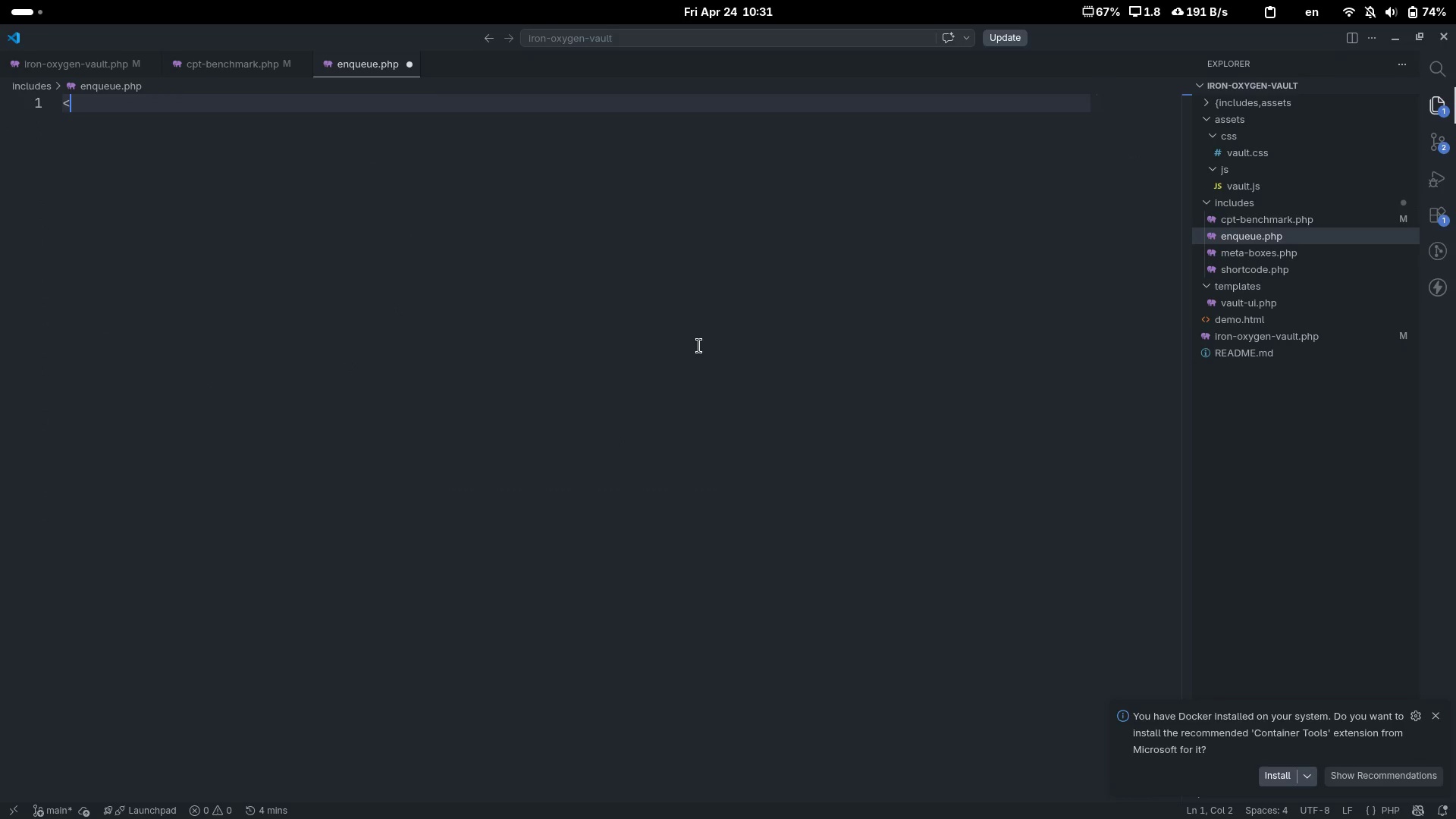 
key(Shift+Slash)
 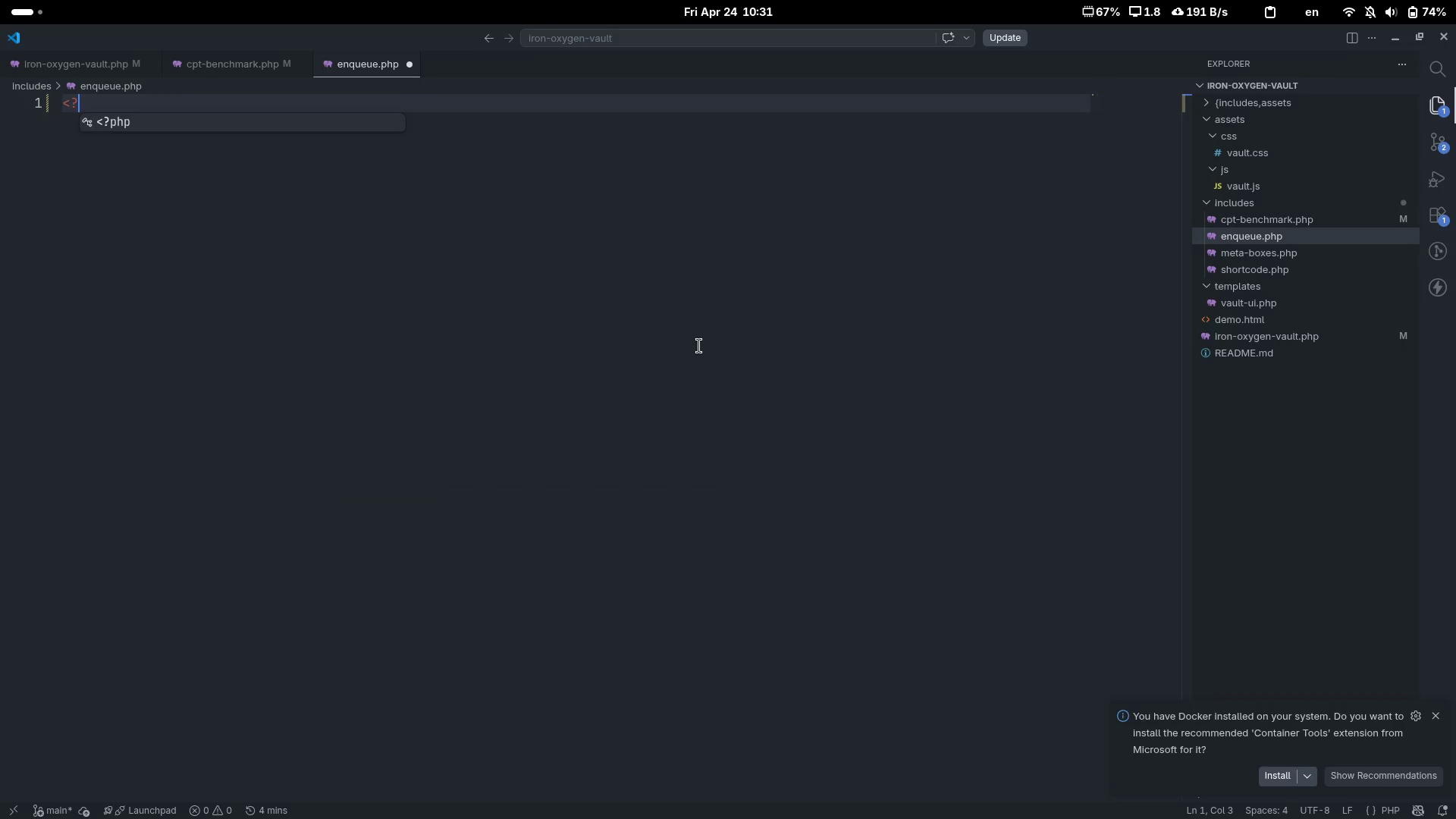 
key(Tab)
 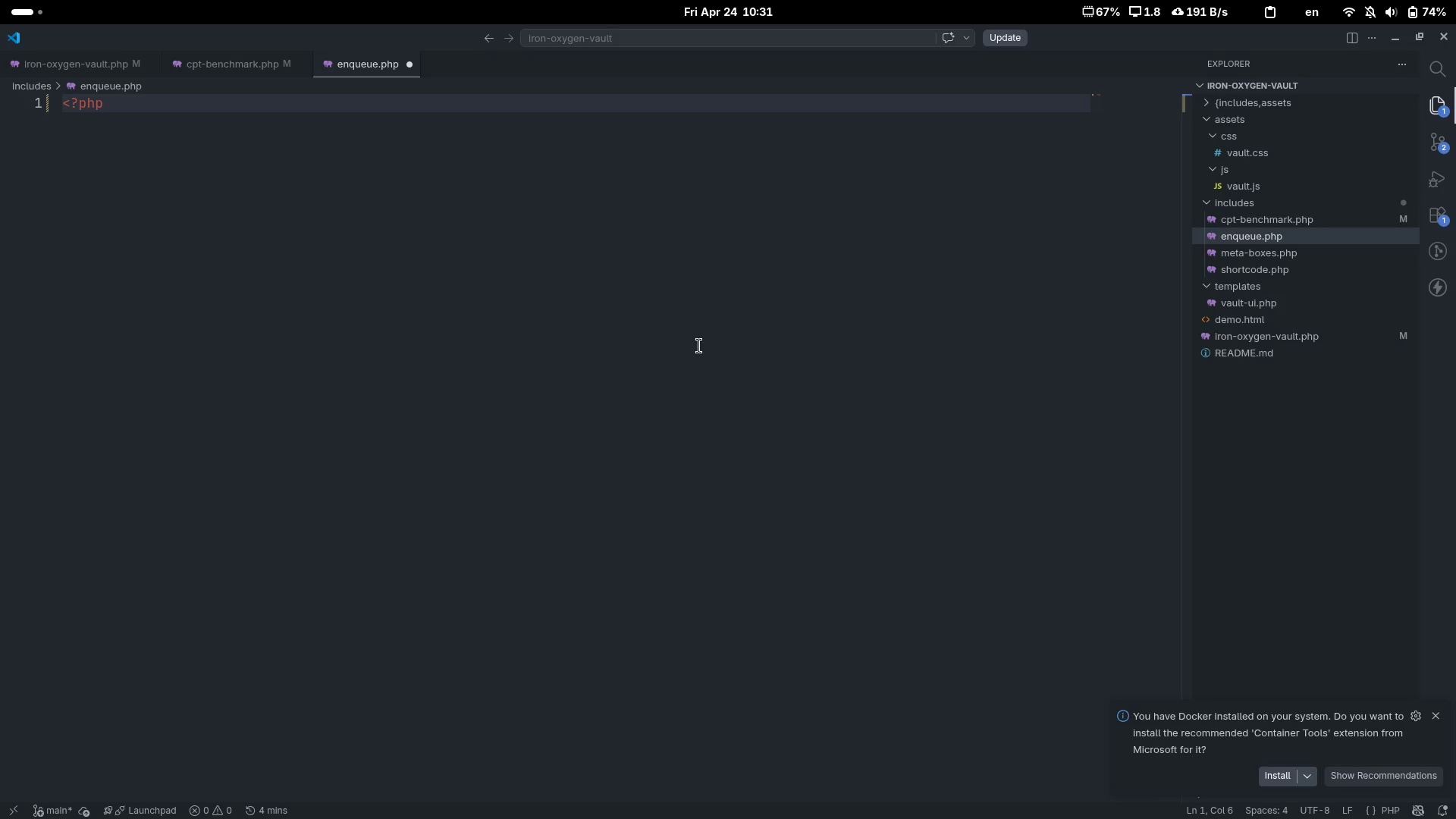 
key(Enter)
 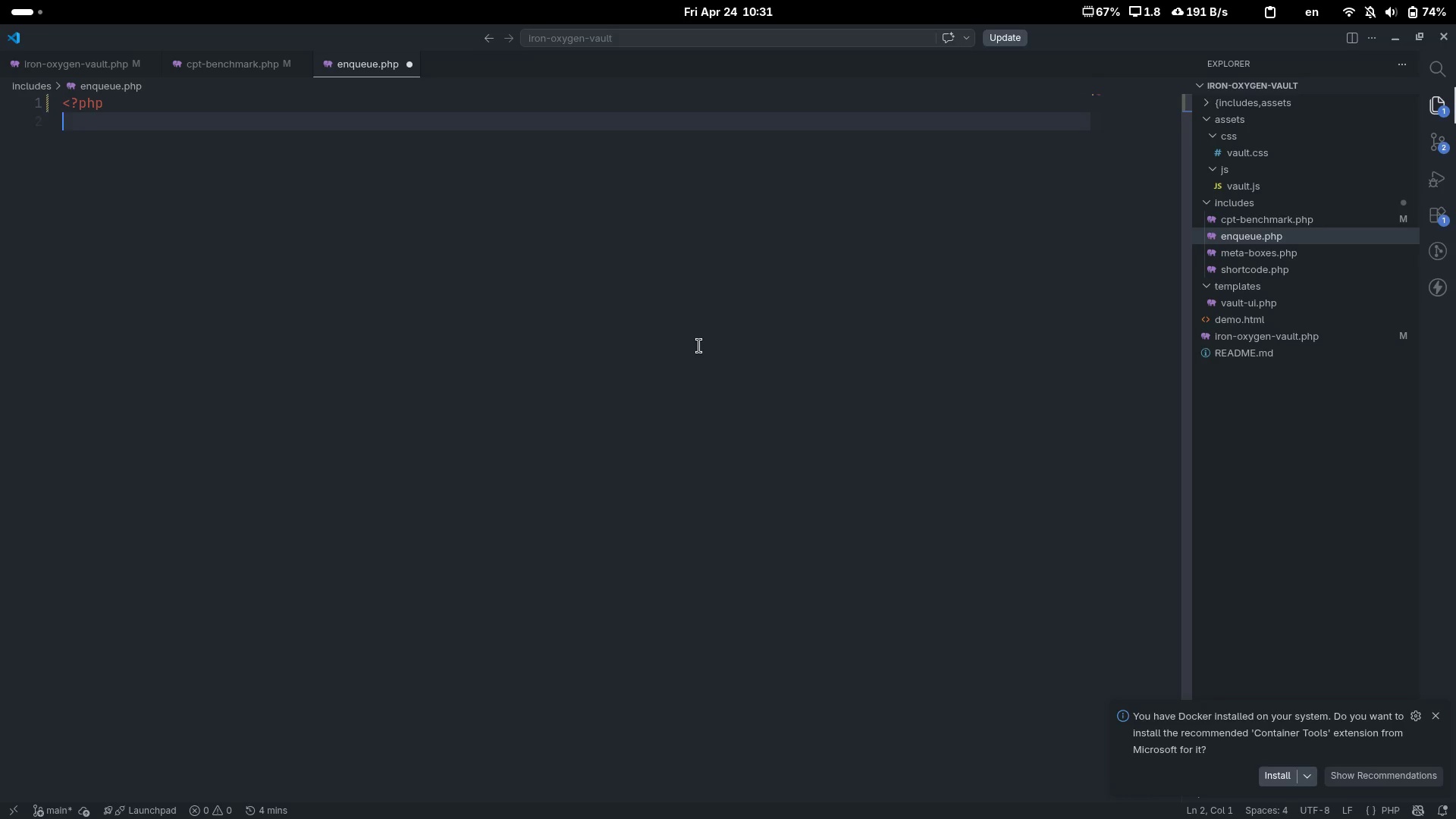 
type(/**)
 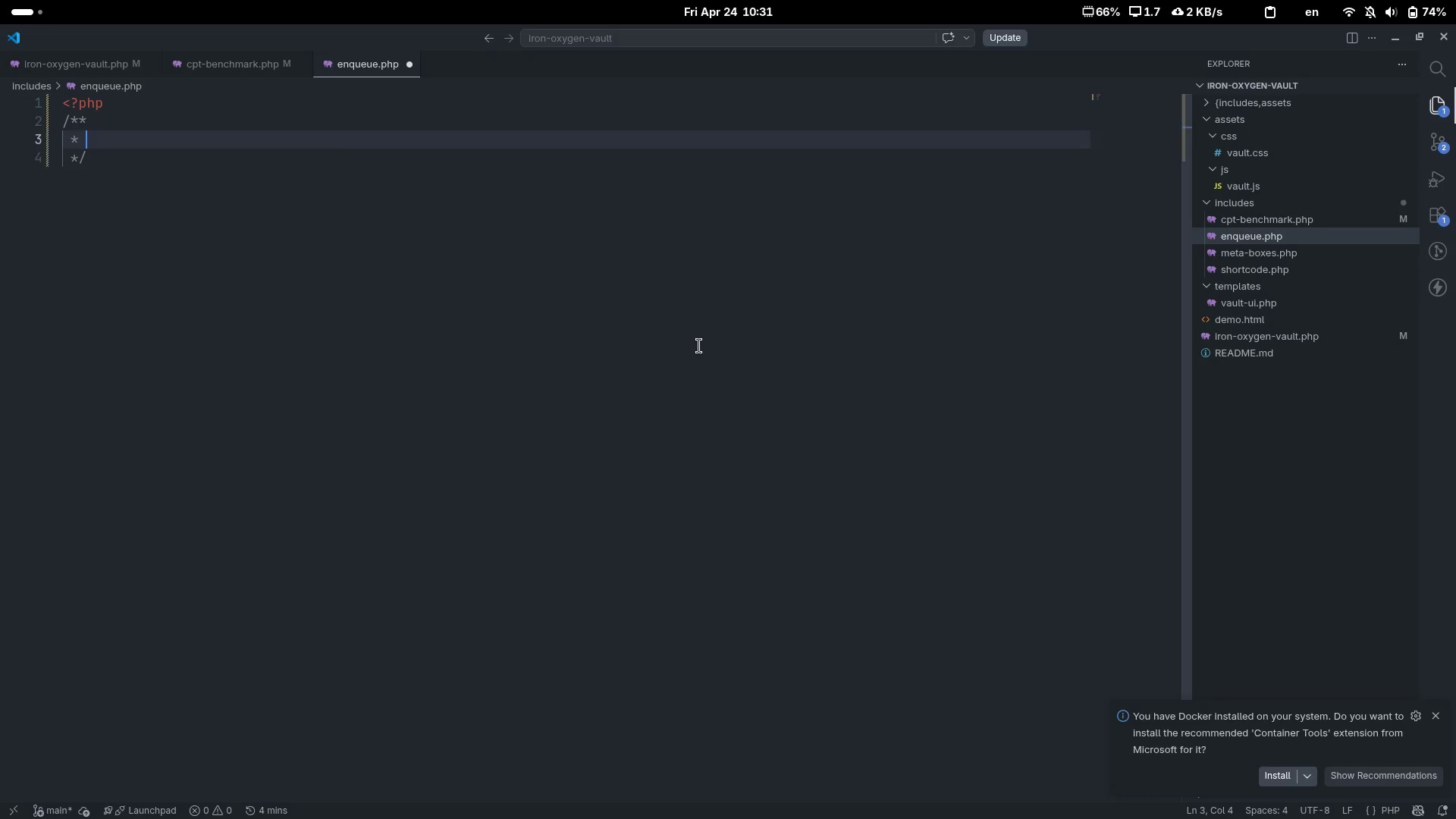 
 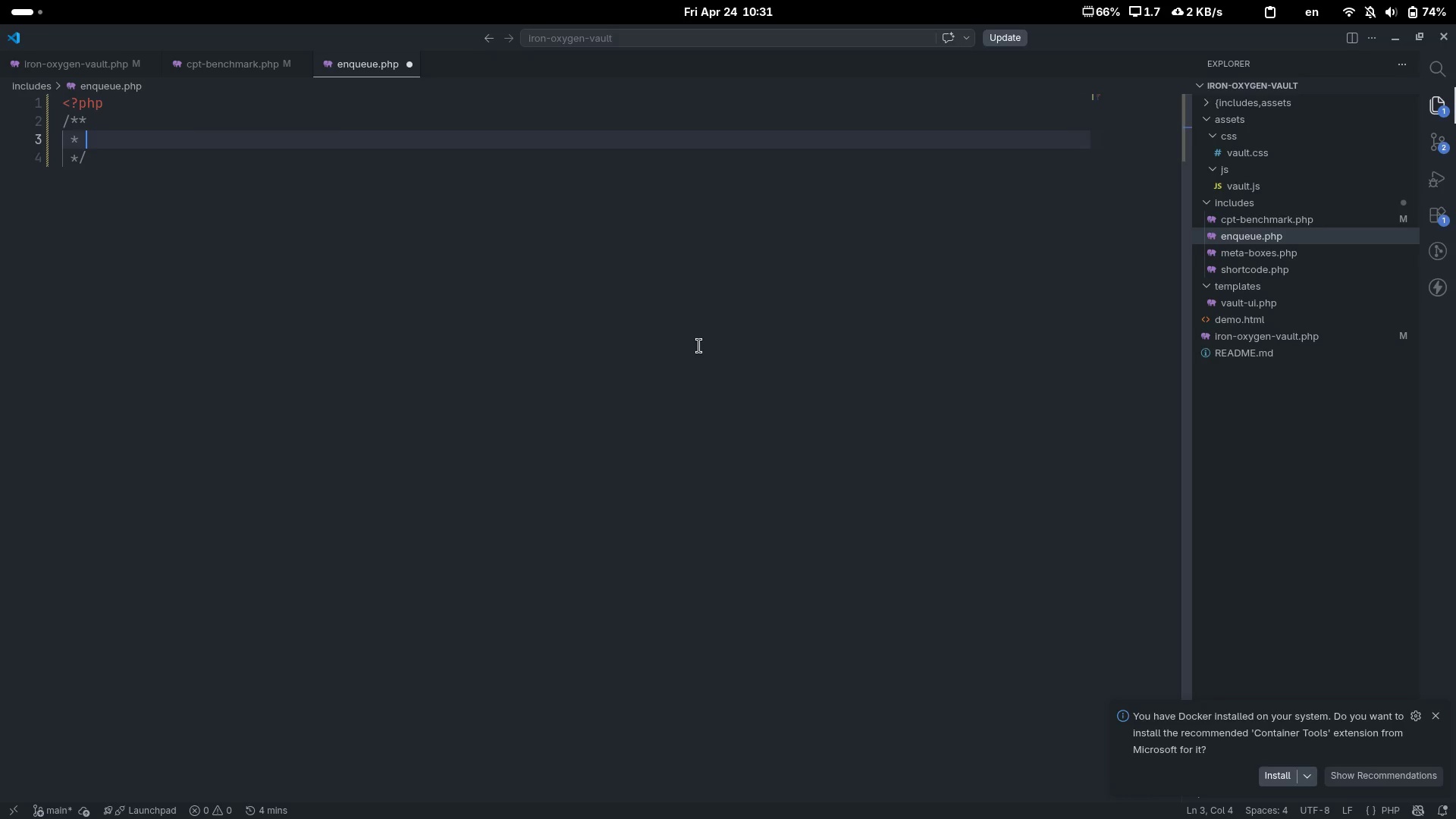 
key(Enter)
 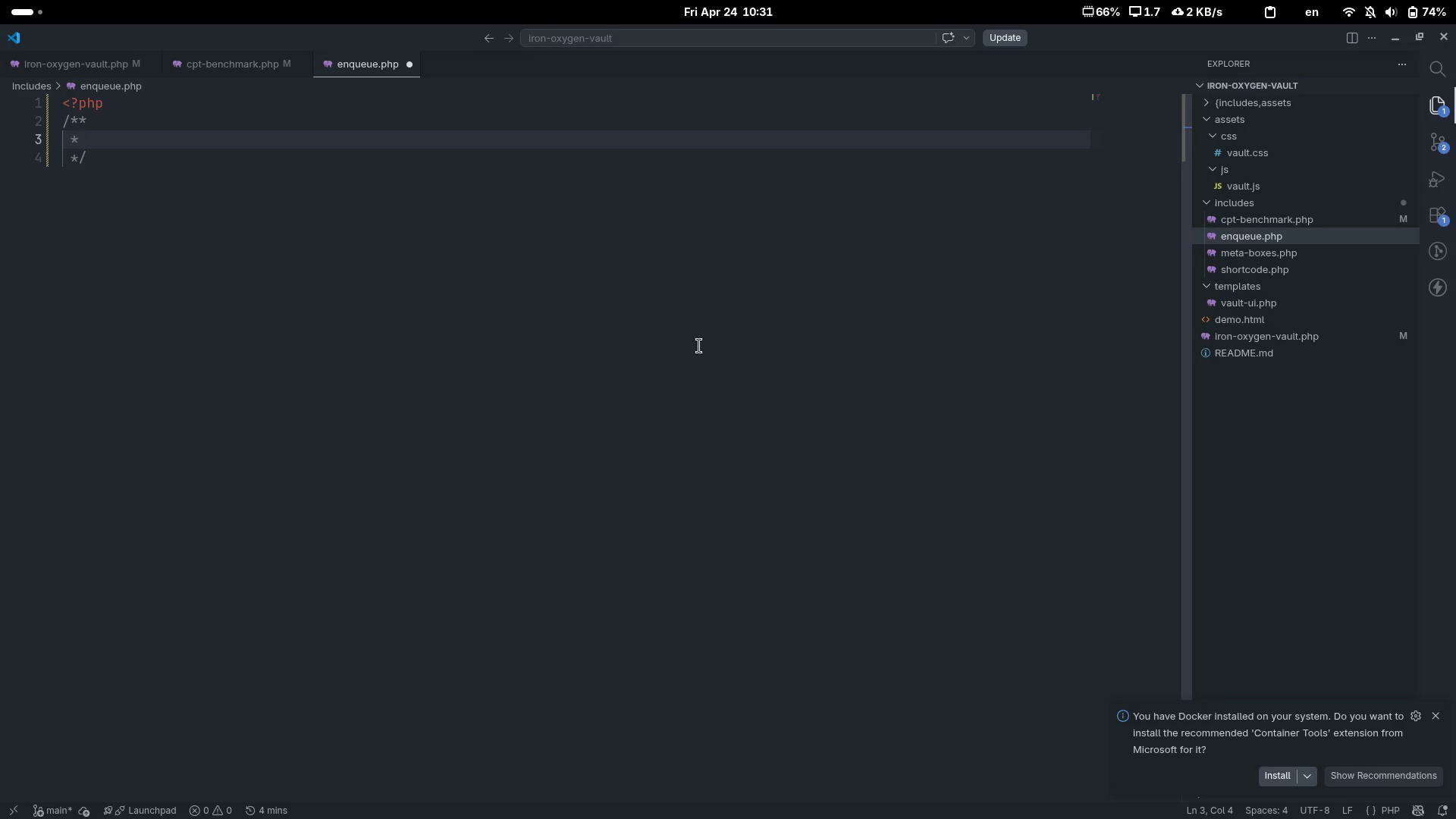 
type(Eng)
key(Backspace)
type(queue plugin styles and sct)
key(Backspace)
type(ripts - only on pages that conrain)
 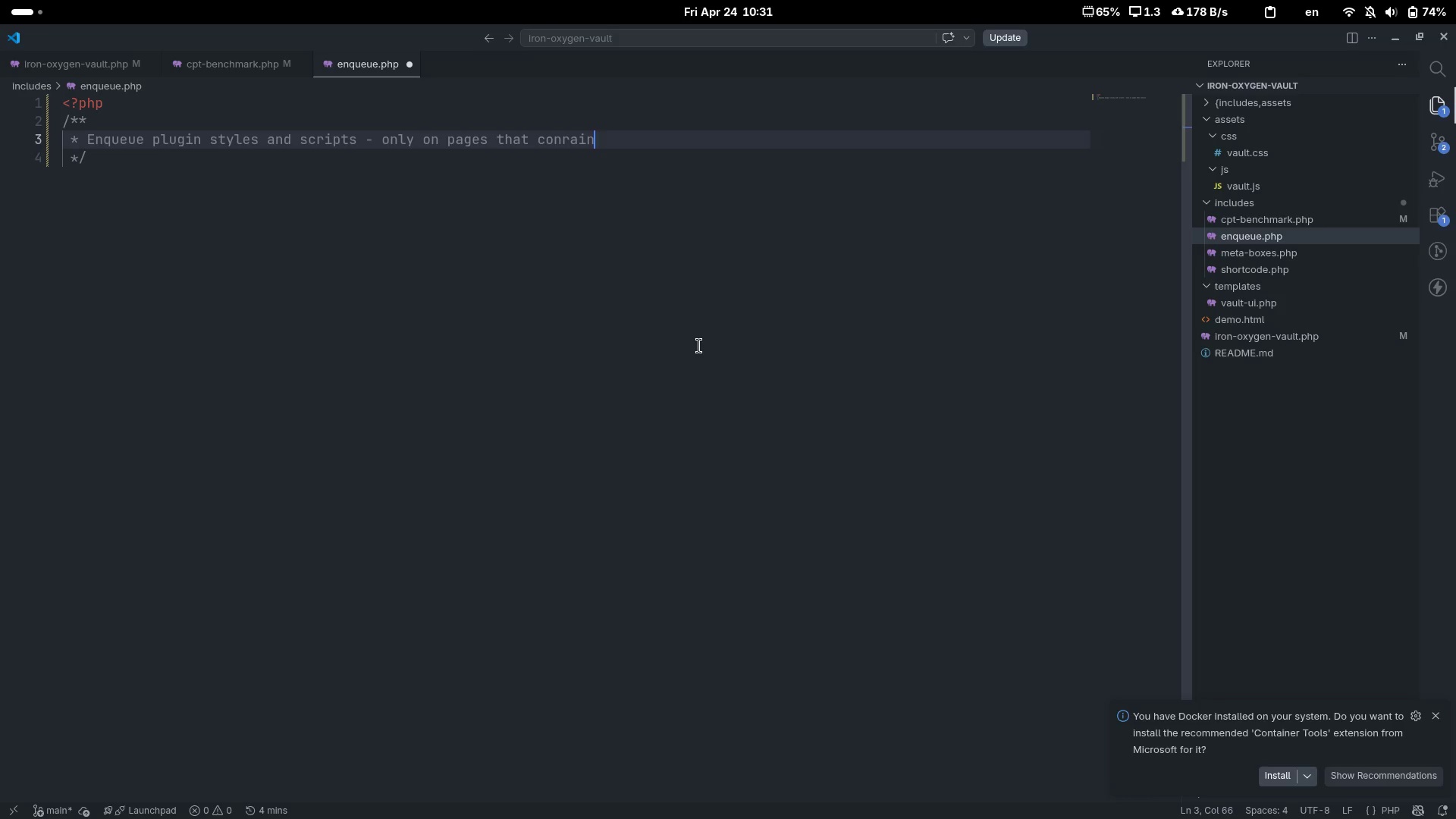 
key(Control+ControlLeft)
 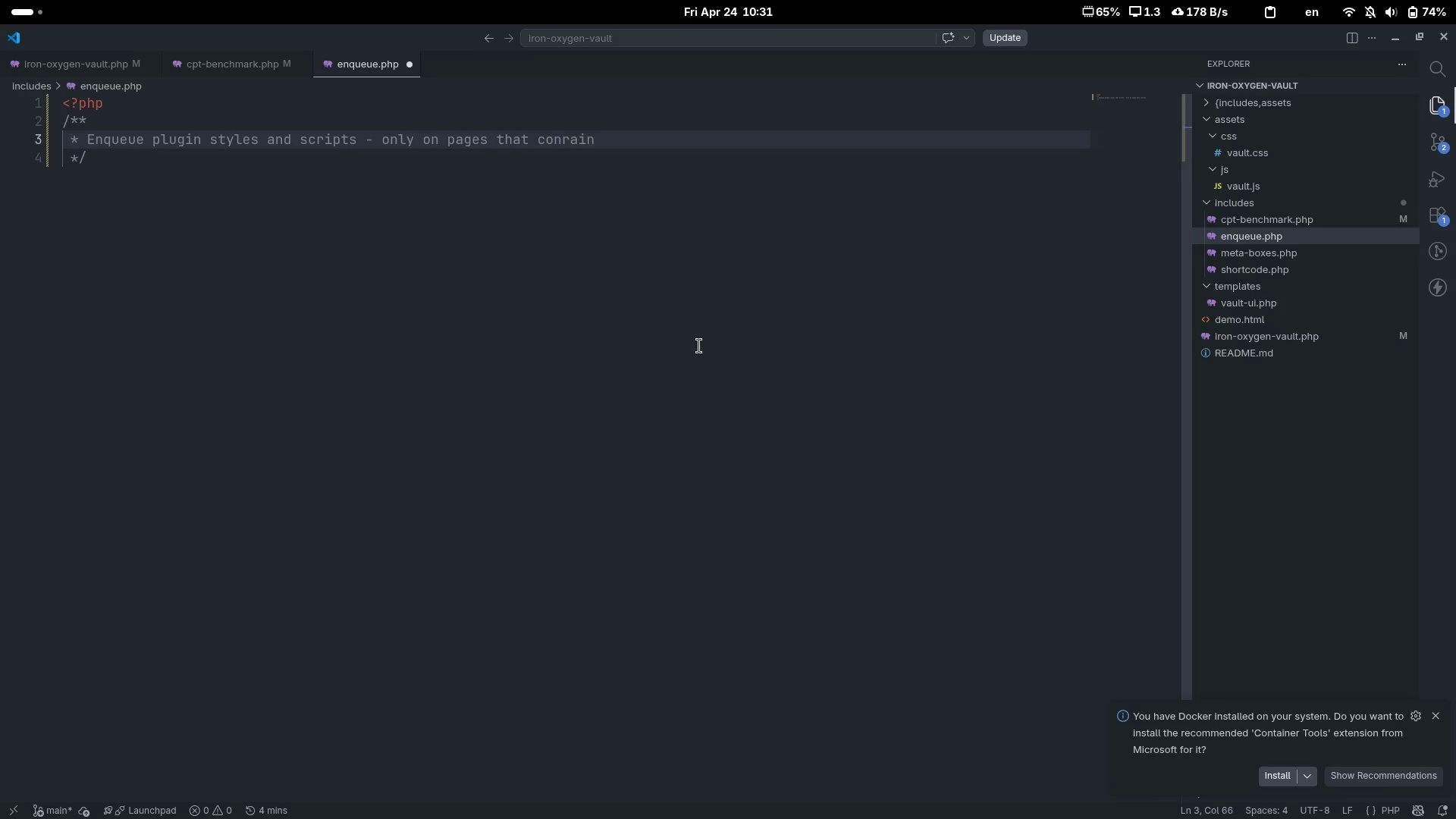 
key(Control+Backspace)
 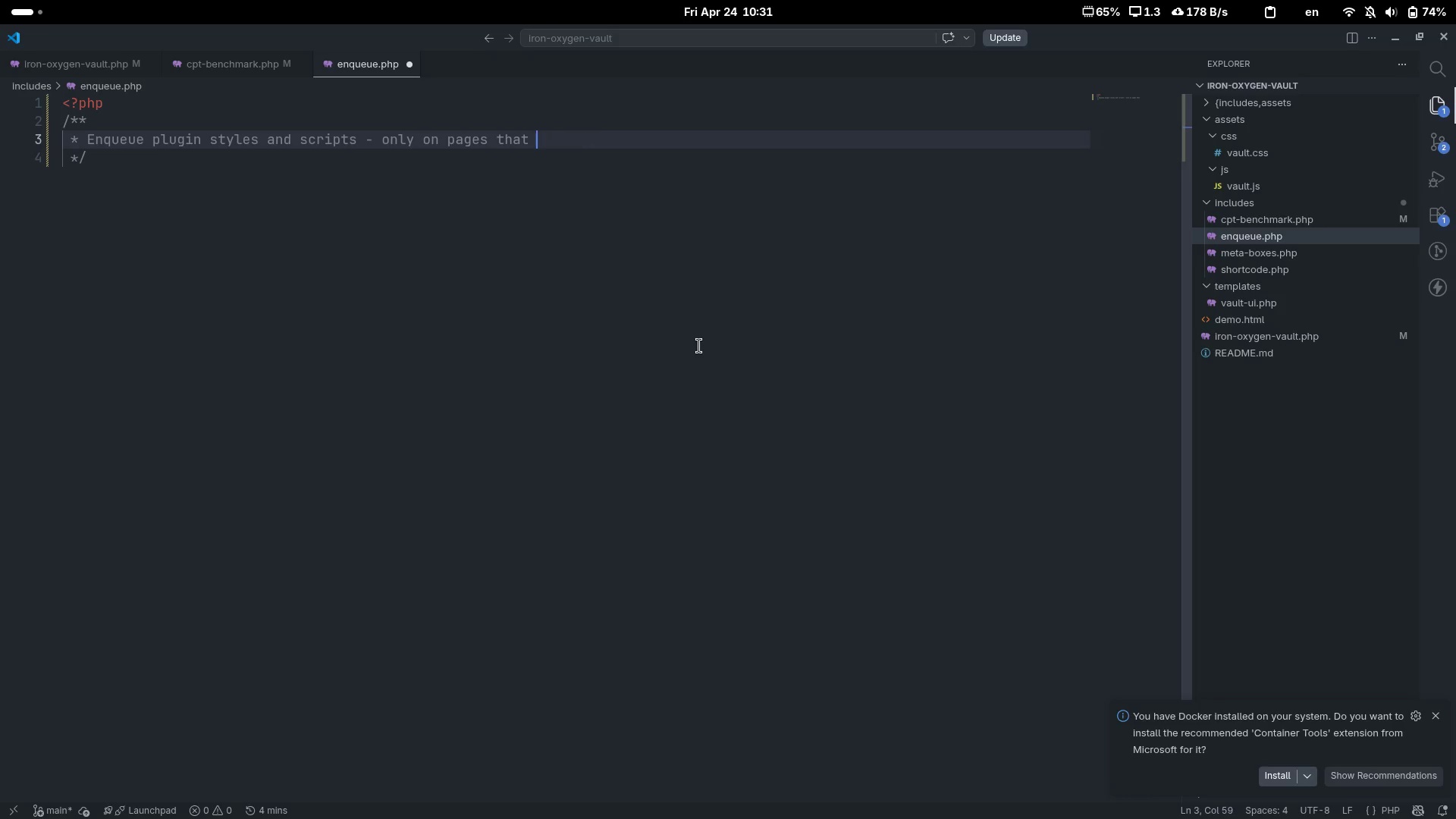 
type(cona)
key(Backspace)
type(tain the ch)
key(Backspace)
key(Backspace)
type(shortcode.)
 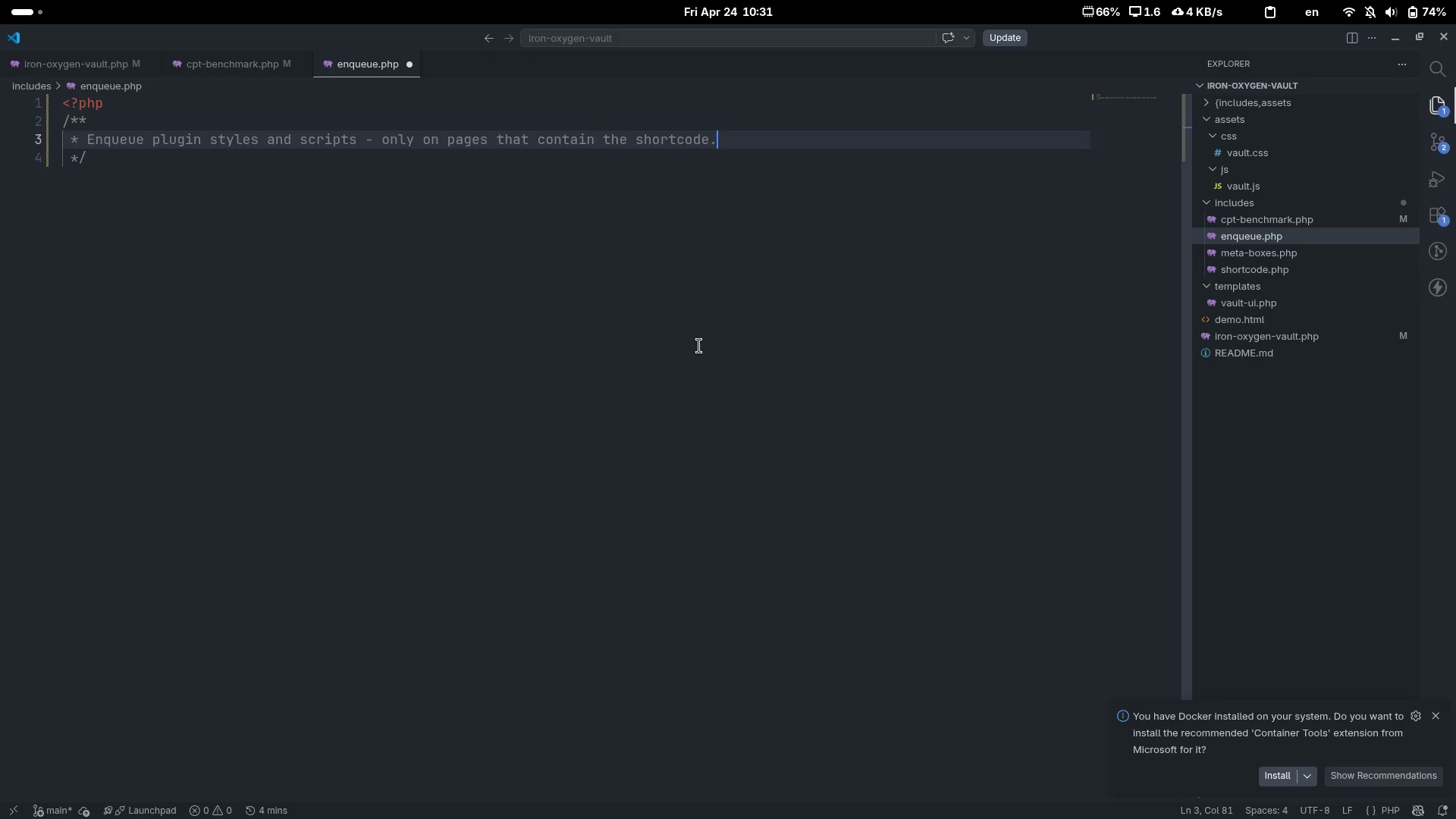 
key(Enter)
 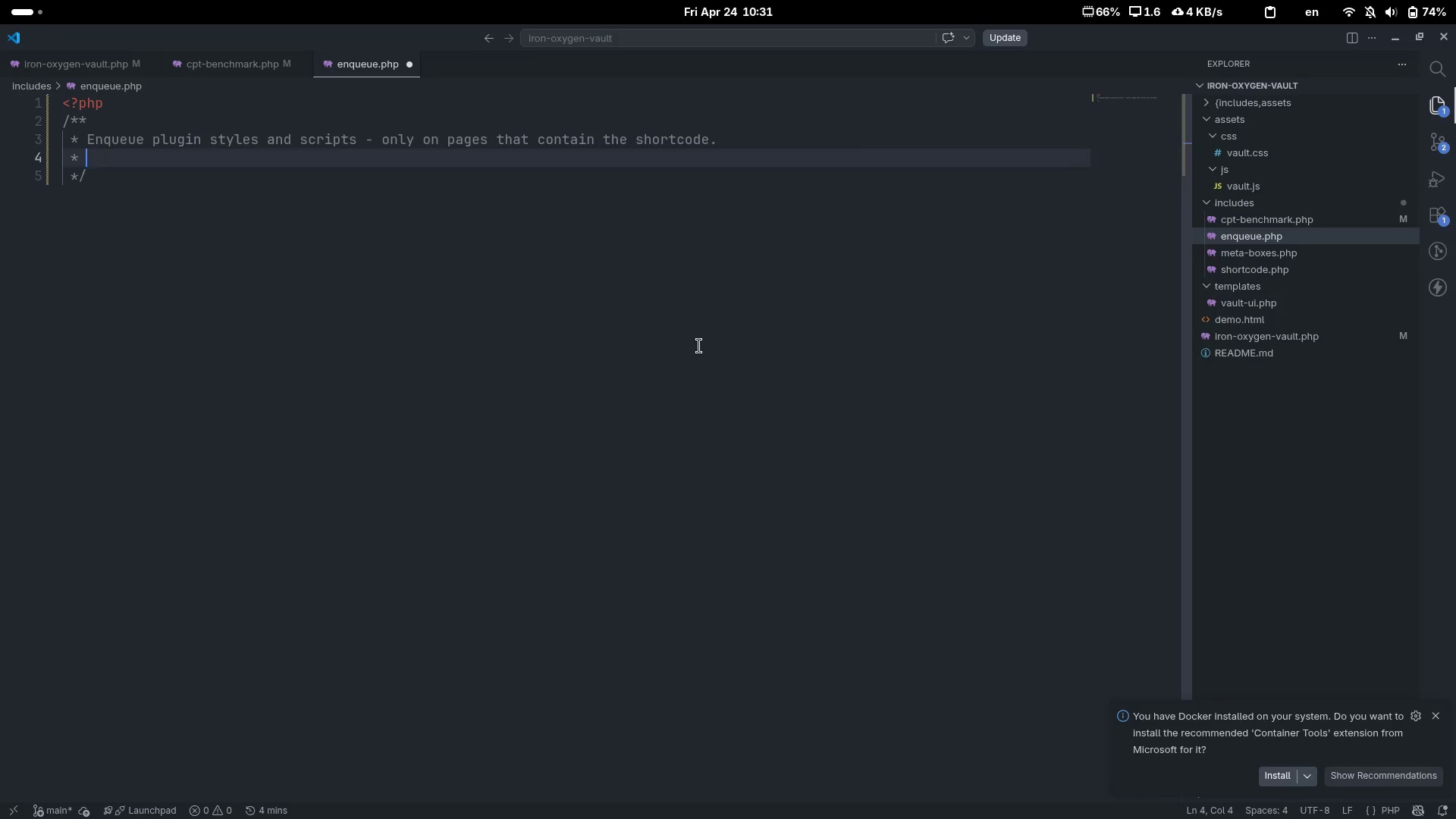 
key(Enter)
 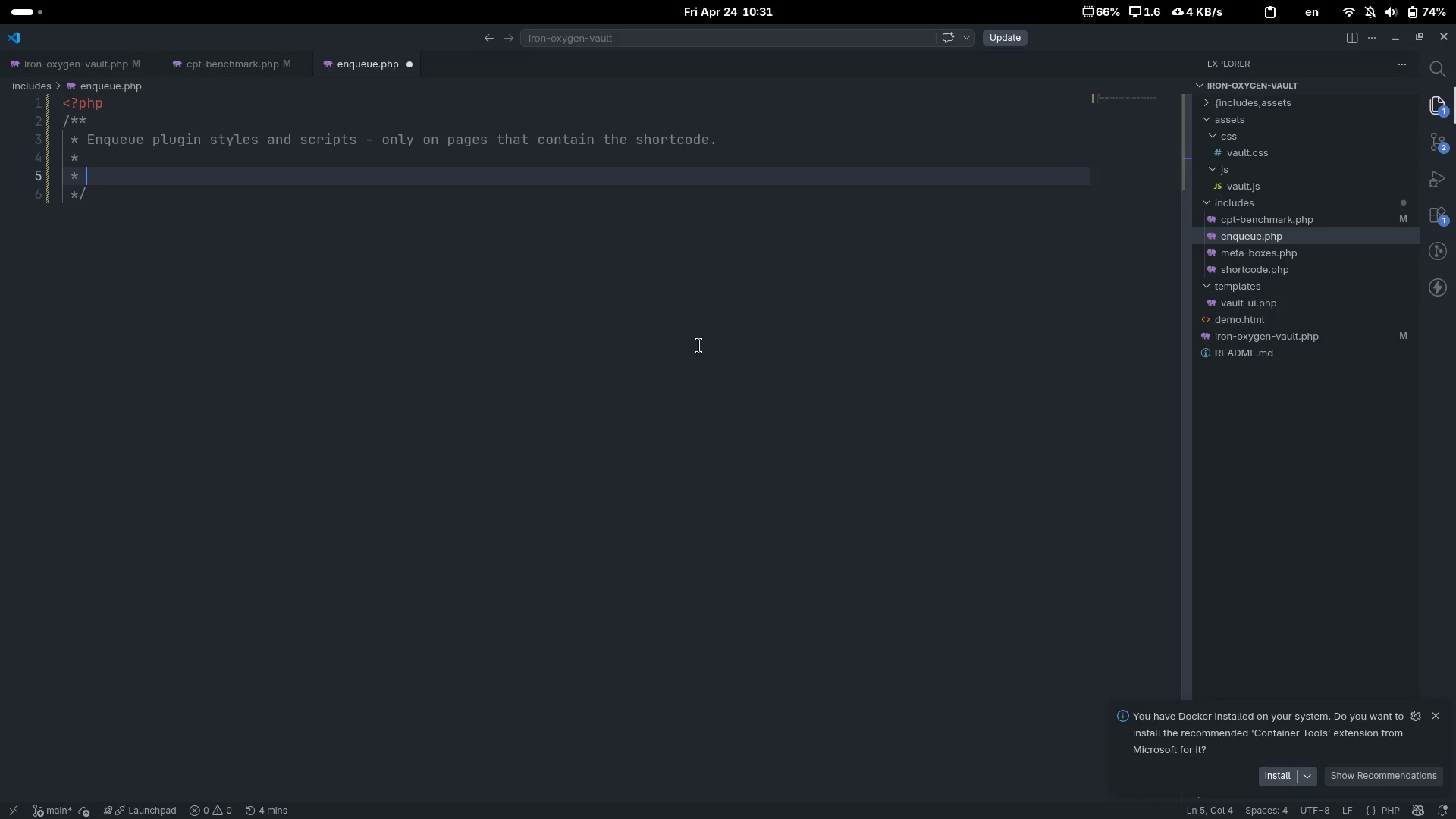 
type(@package i-)
key(Backspace)
type(o-vault)
 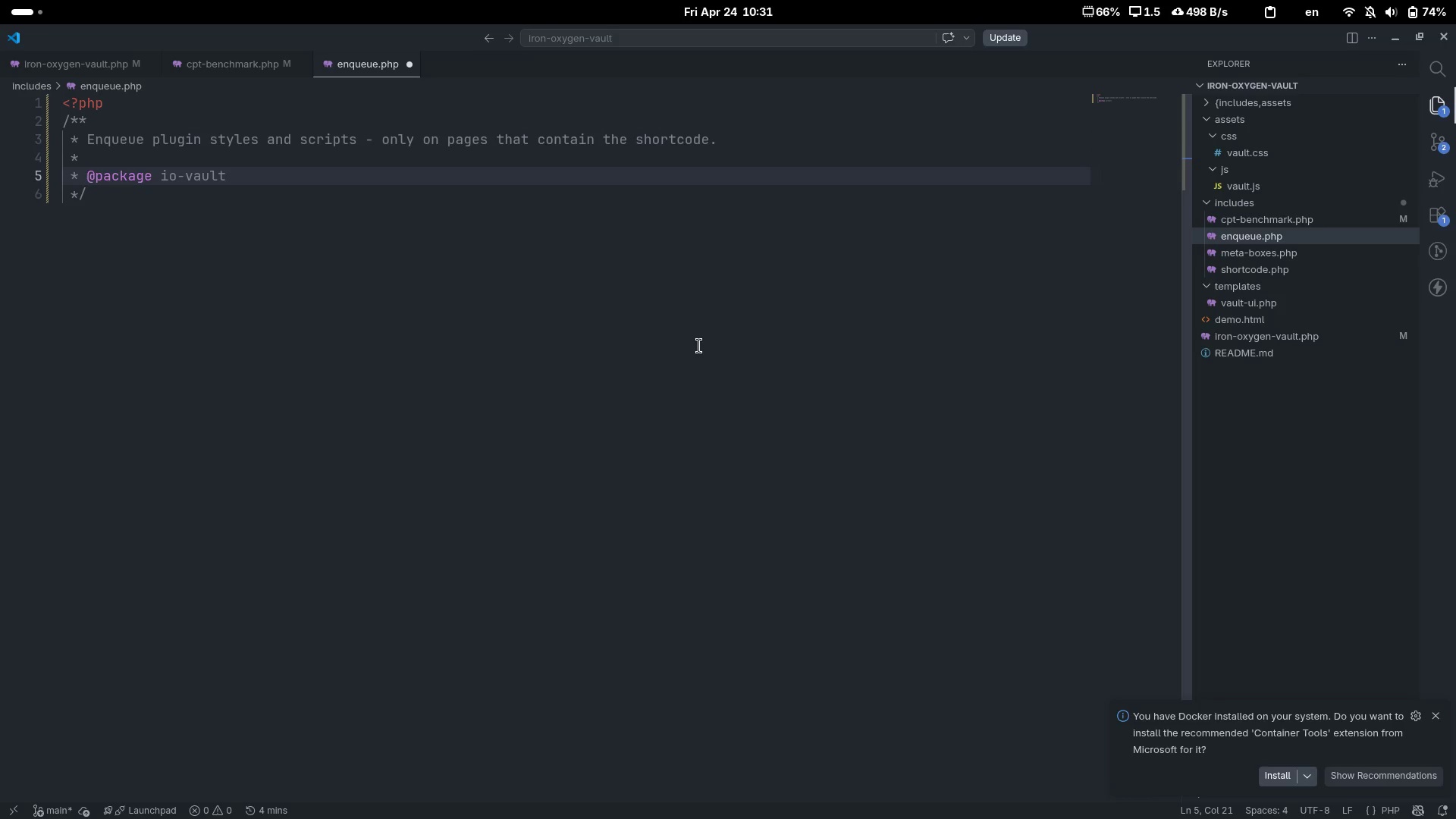 
key(ArrowDown)
 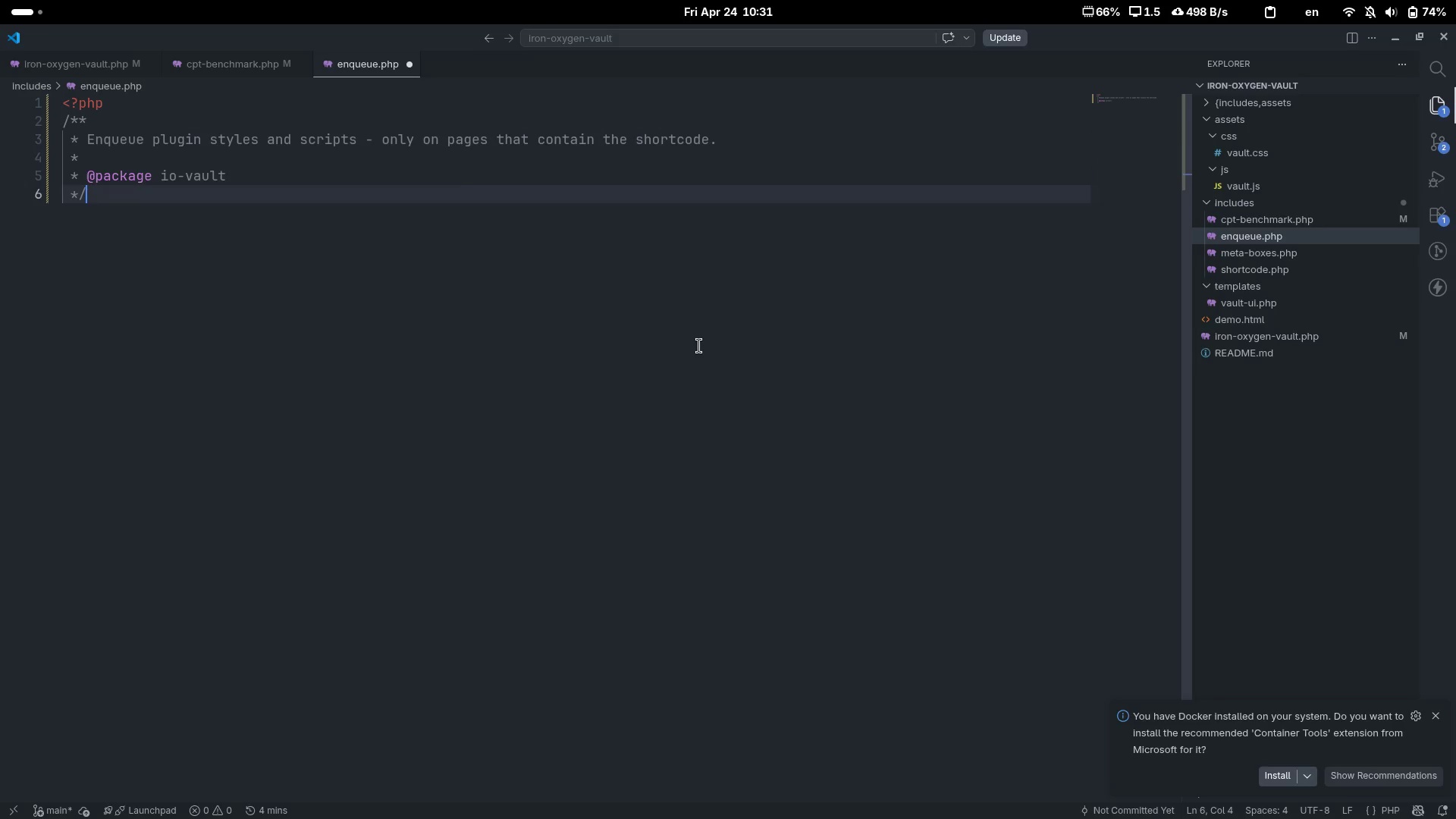 
key(Enter)
 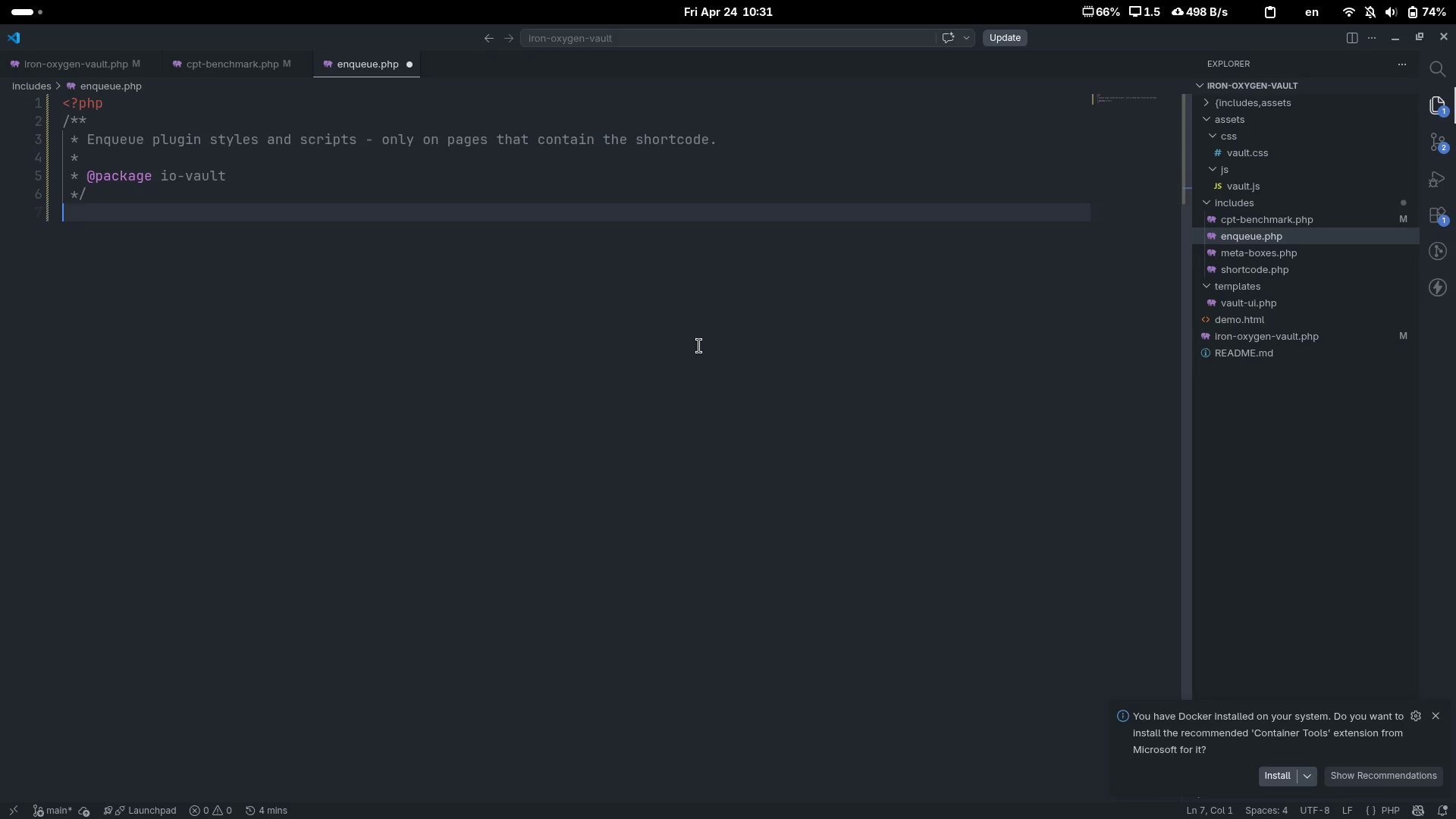 
key(Enter)
 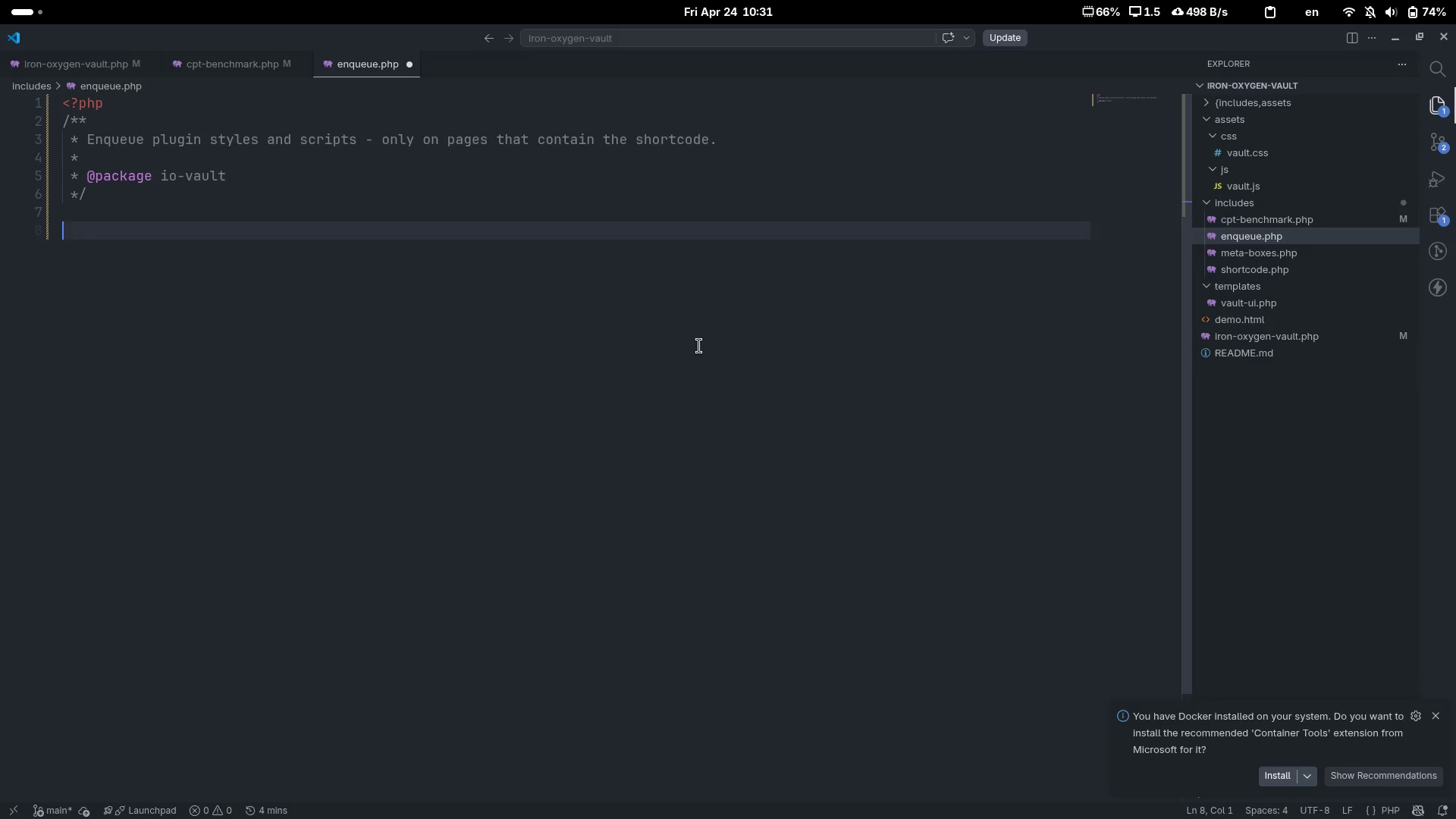 
type(defined ( )
 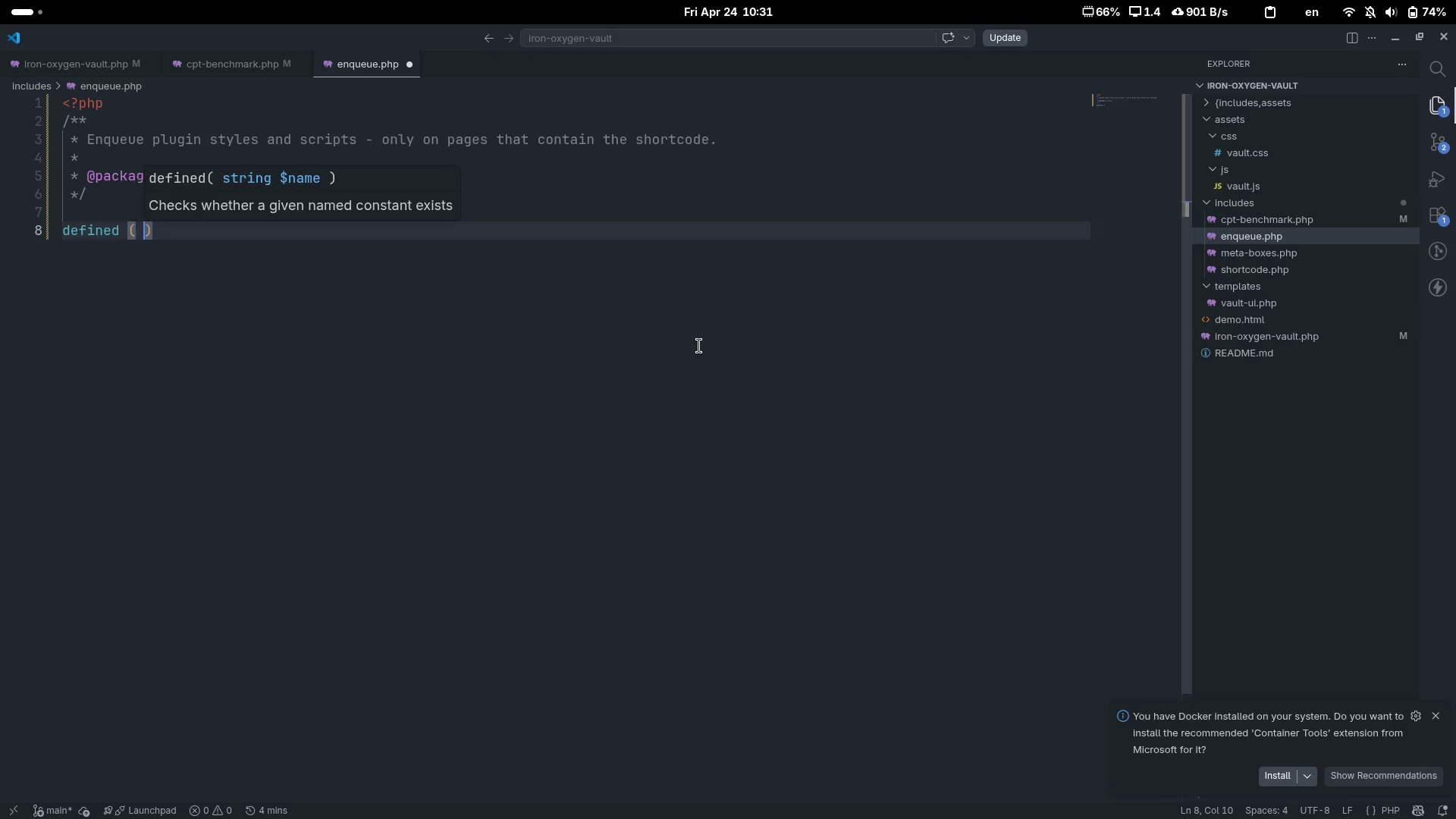 
key(ArrowLeft)
 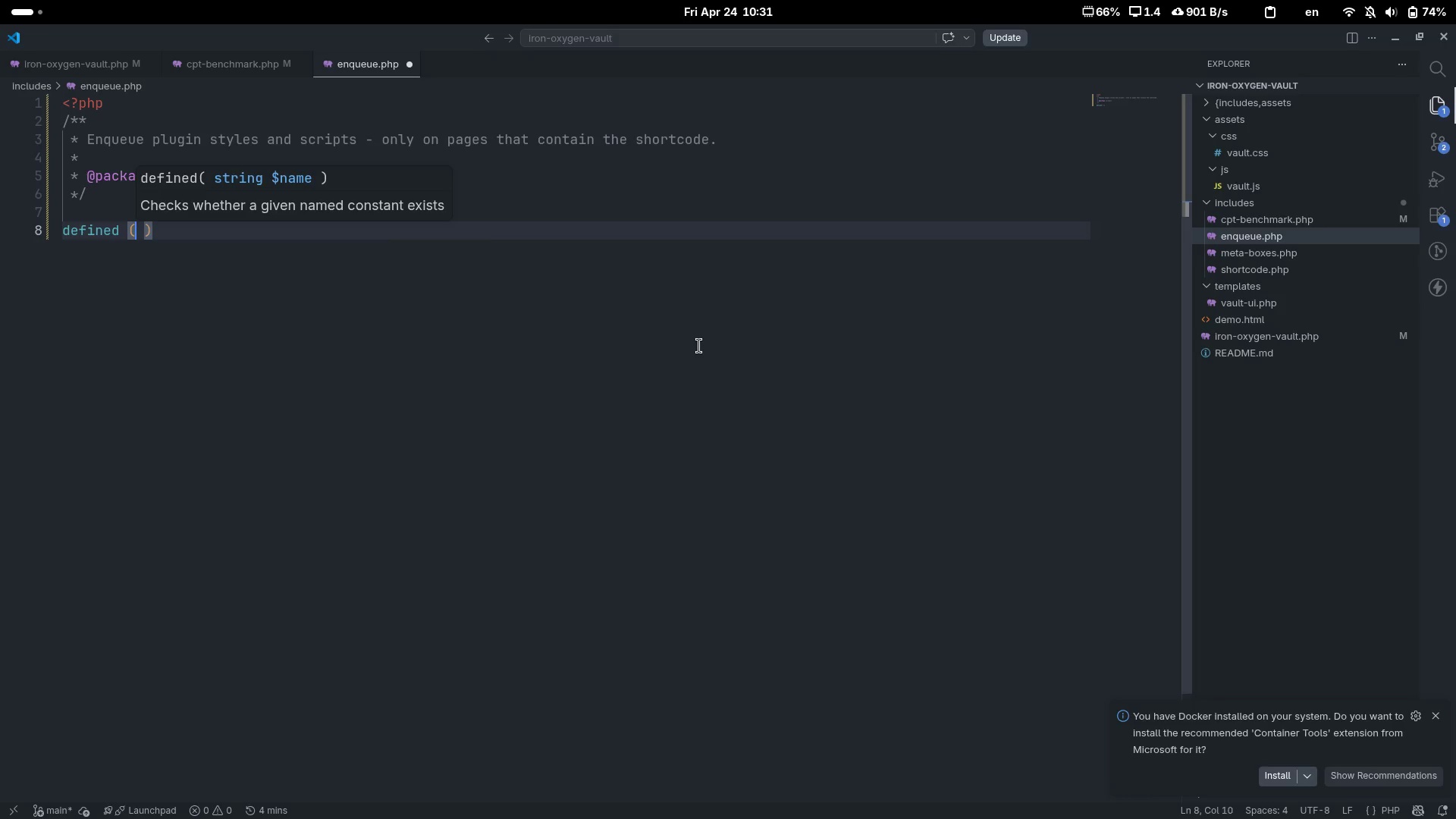 
type( 'ABSPATH[End] || ei)
key(Backspace)
type(xit;)
 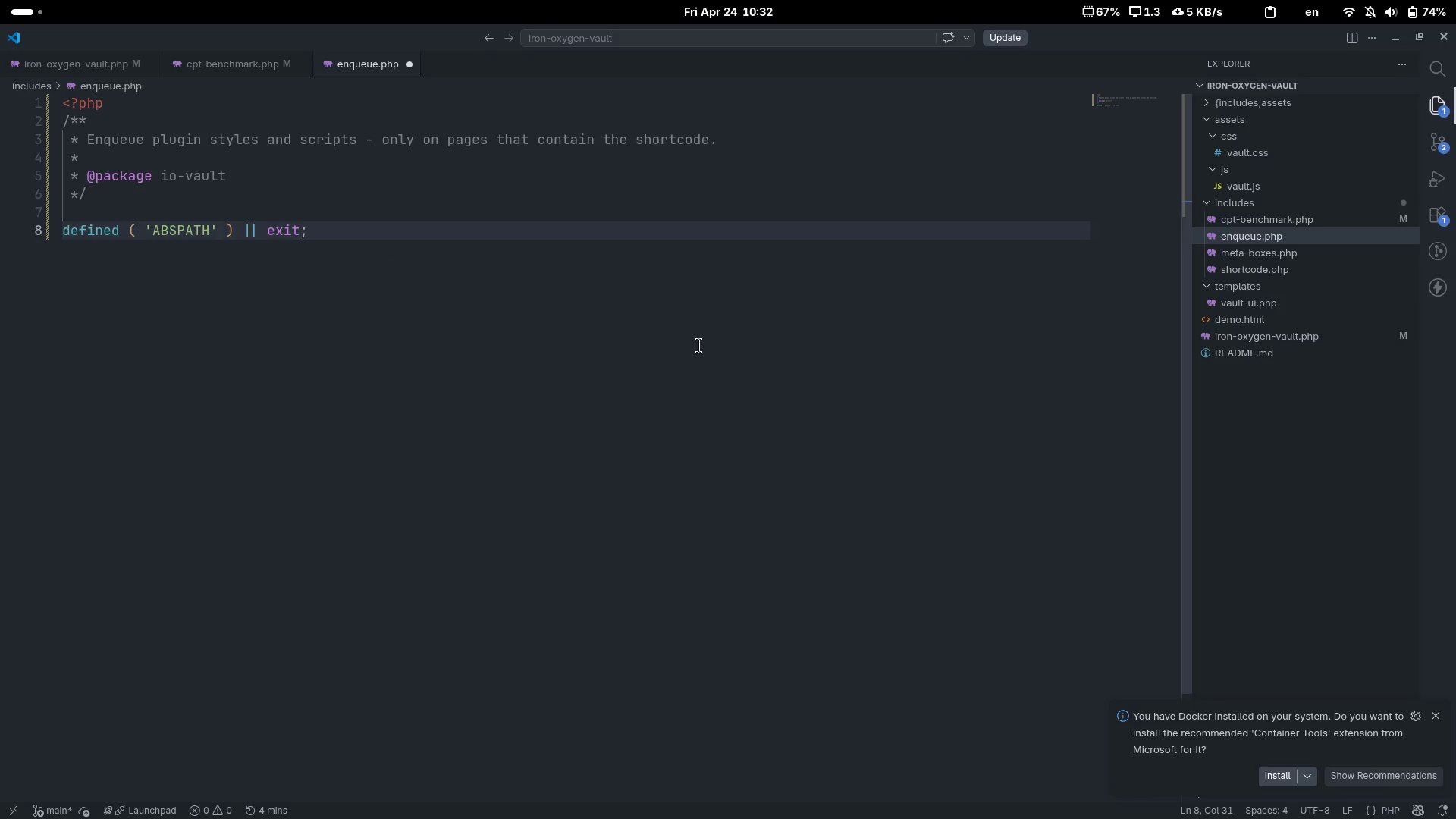 
key(Enter)
 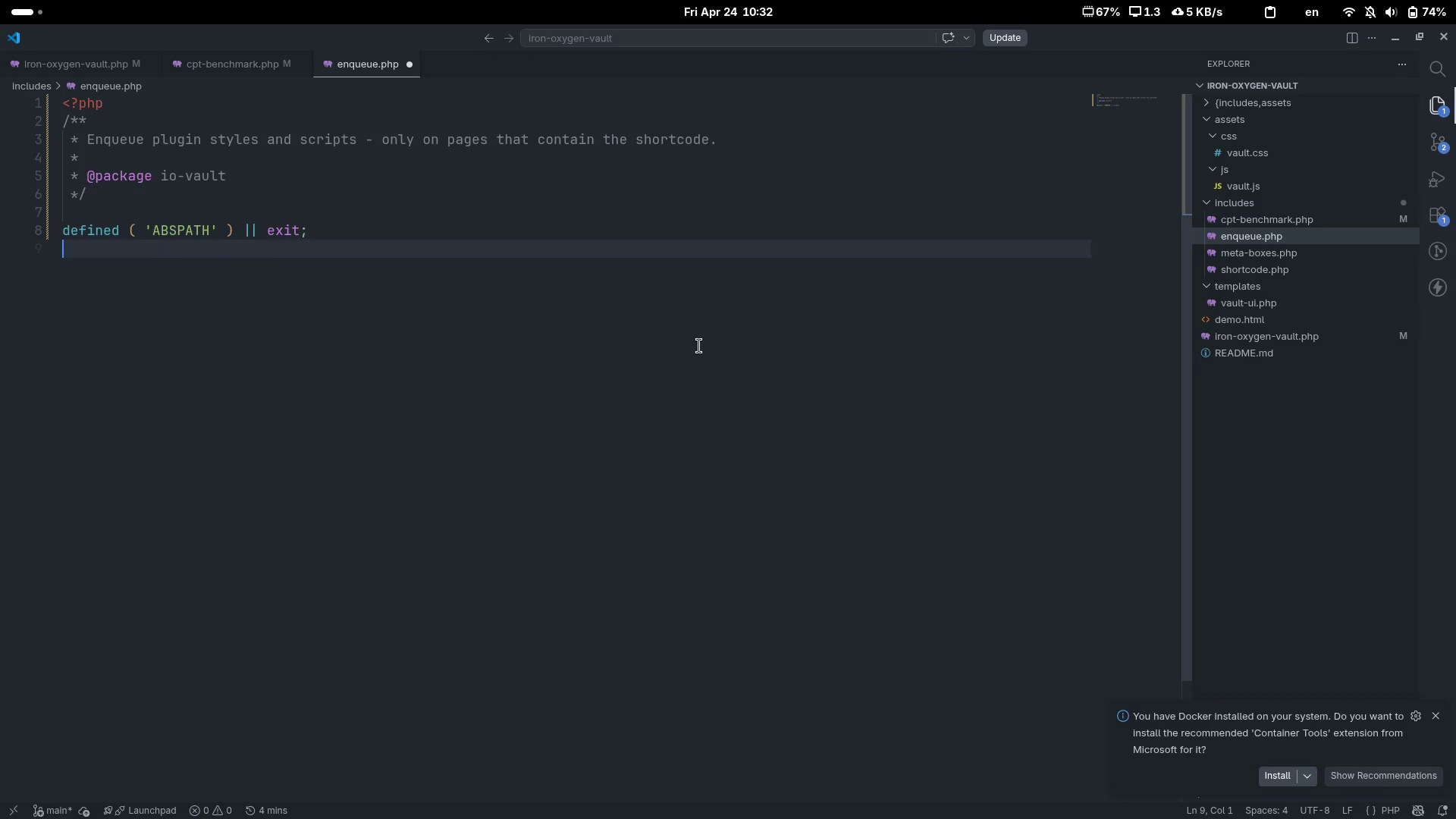 
key(Enter)
 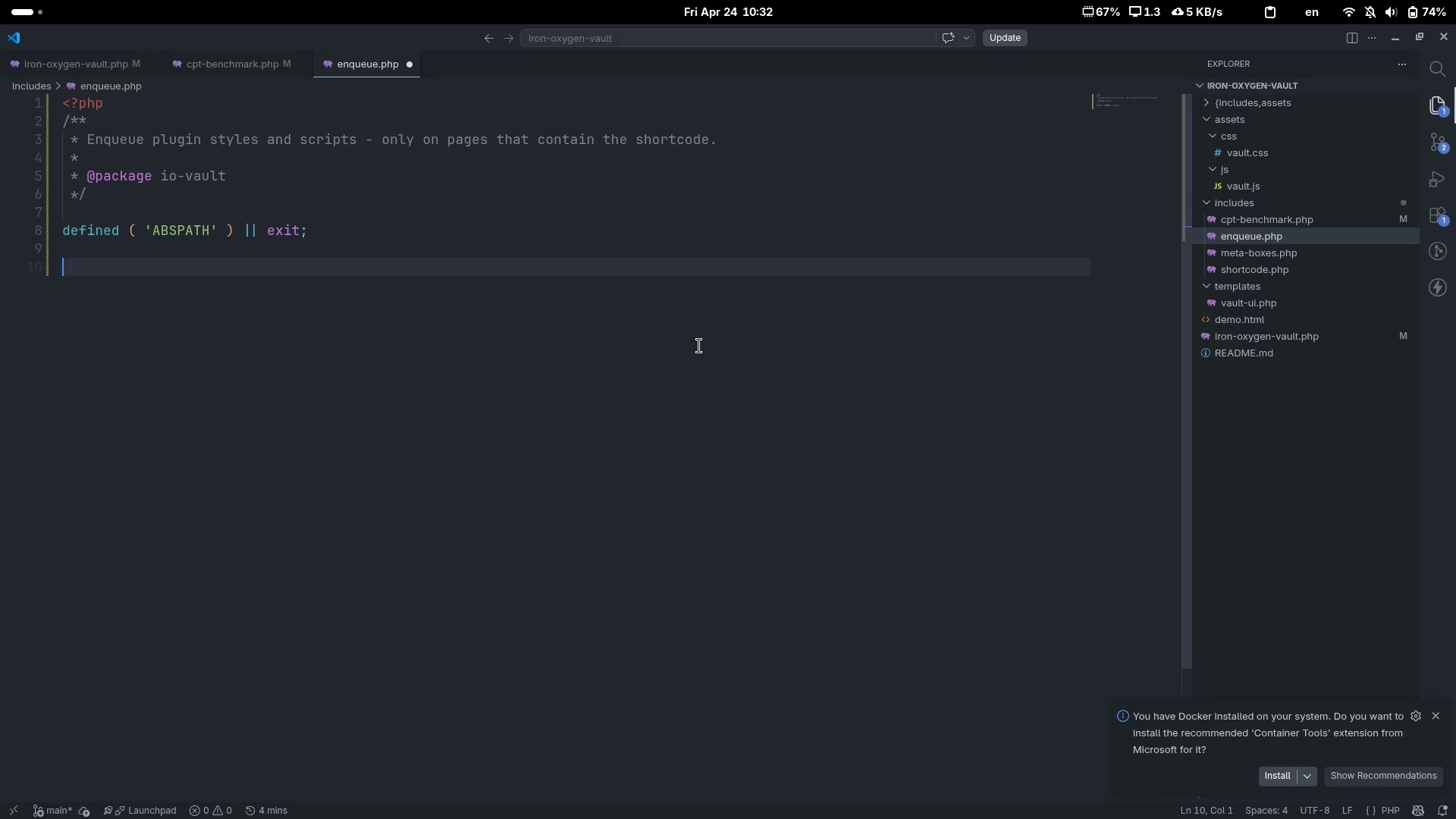 
type(add_action( )
 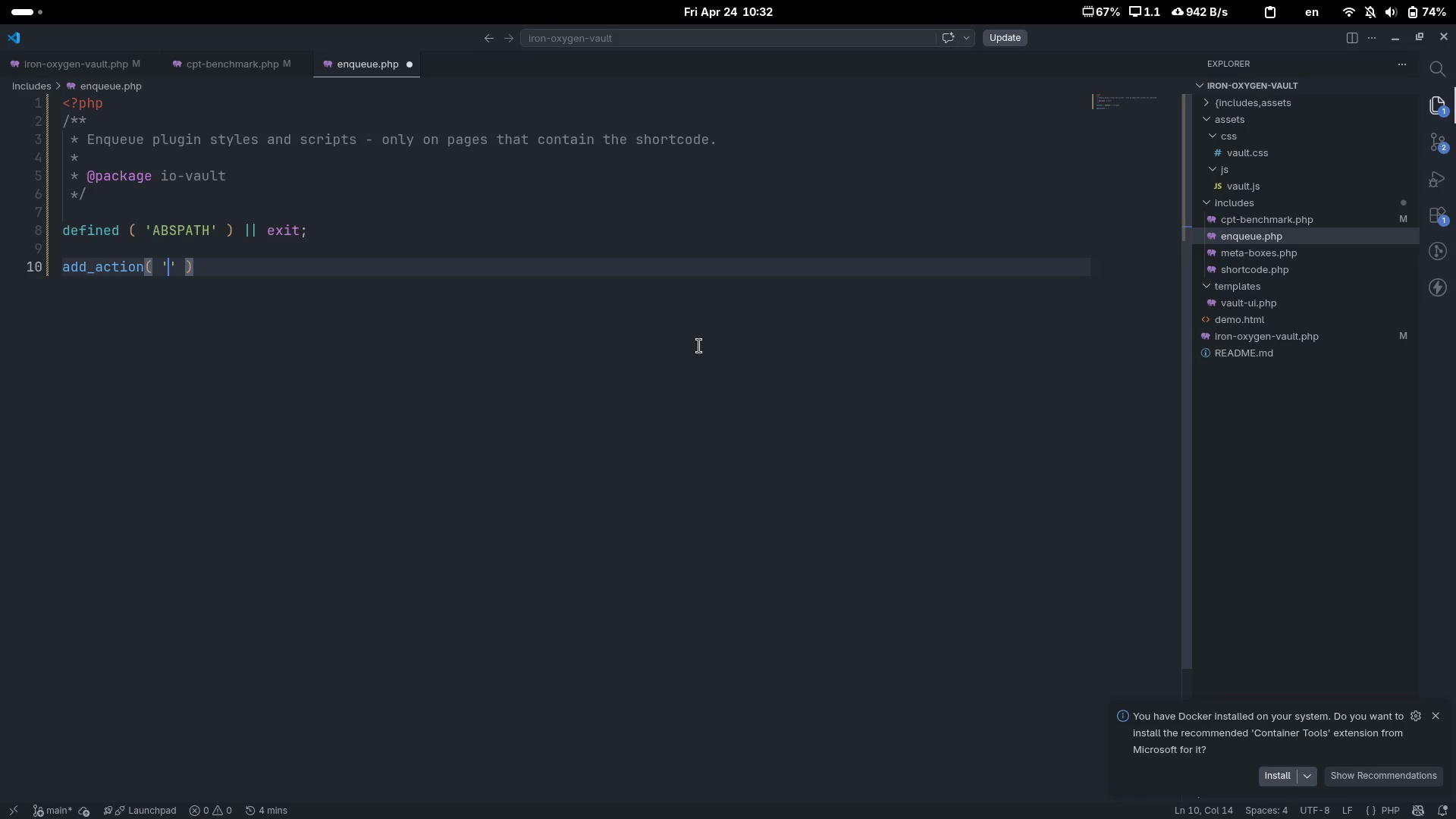 
 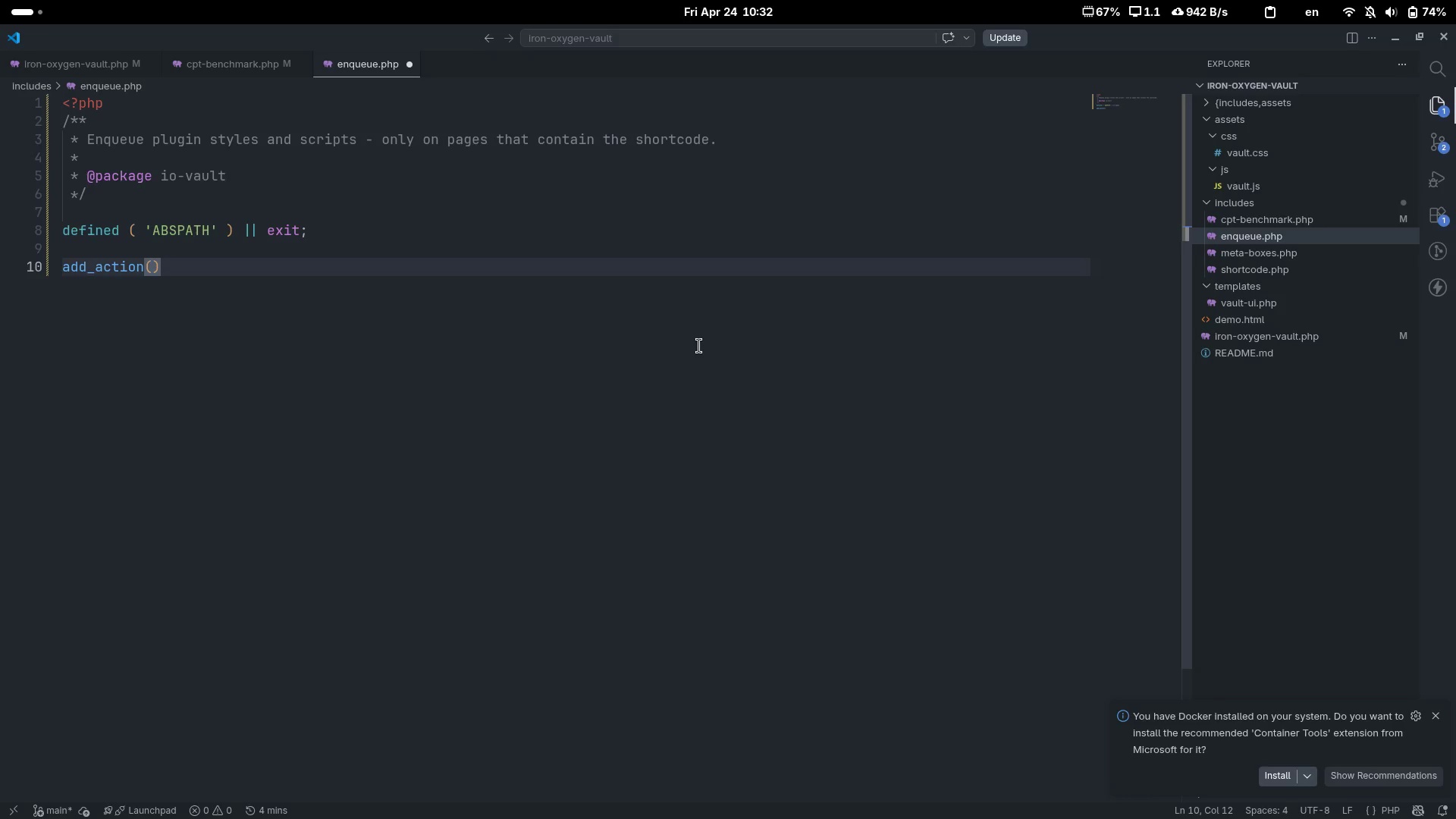 
key(ArrowLeft)
 